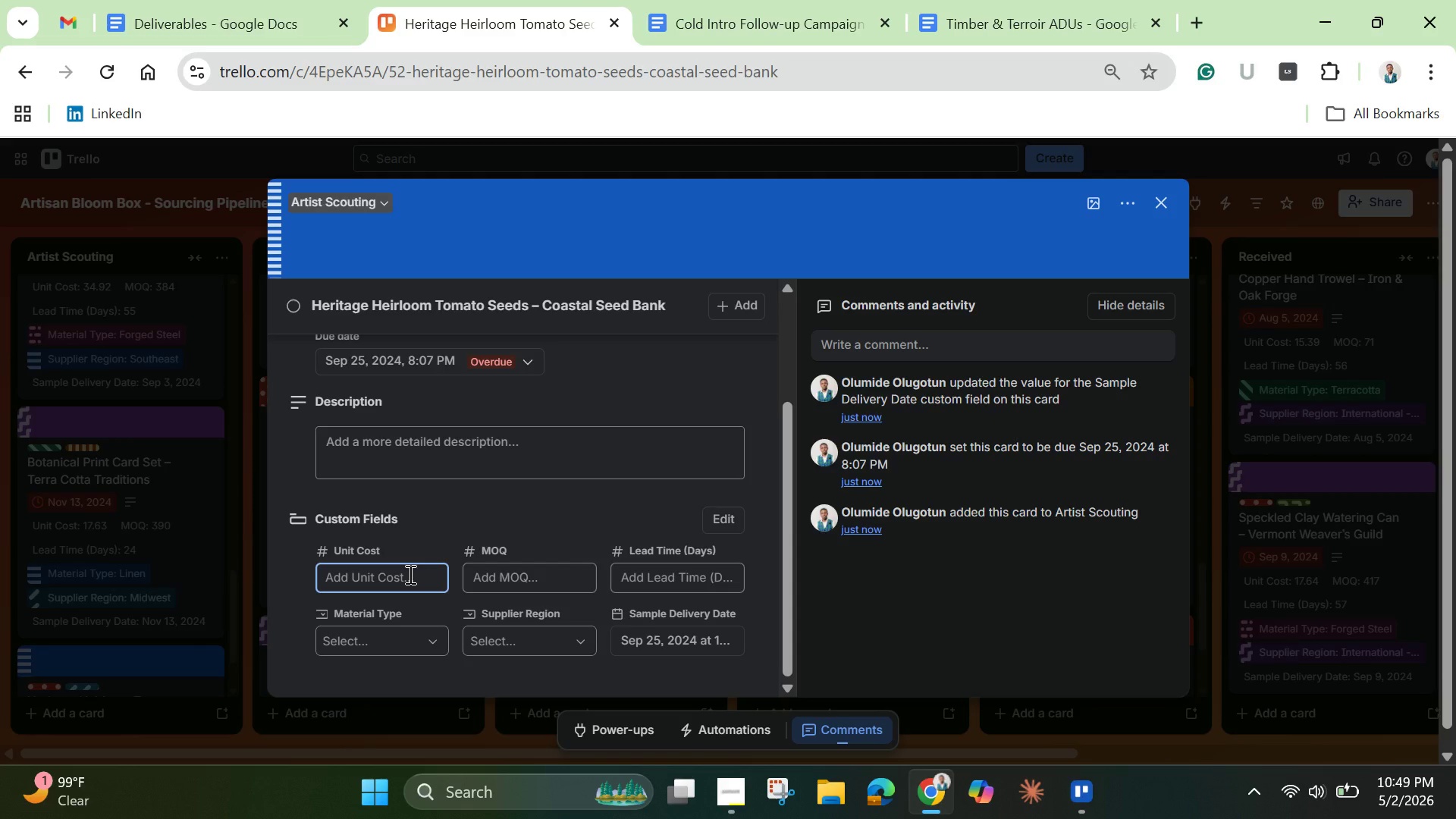 
type(11.92)
 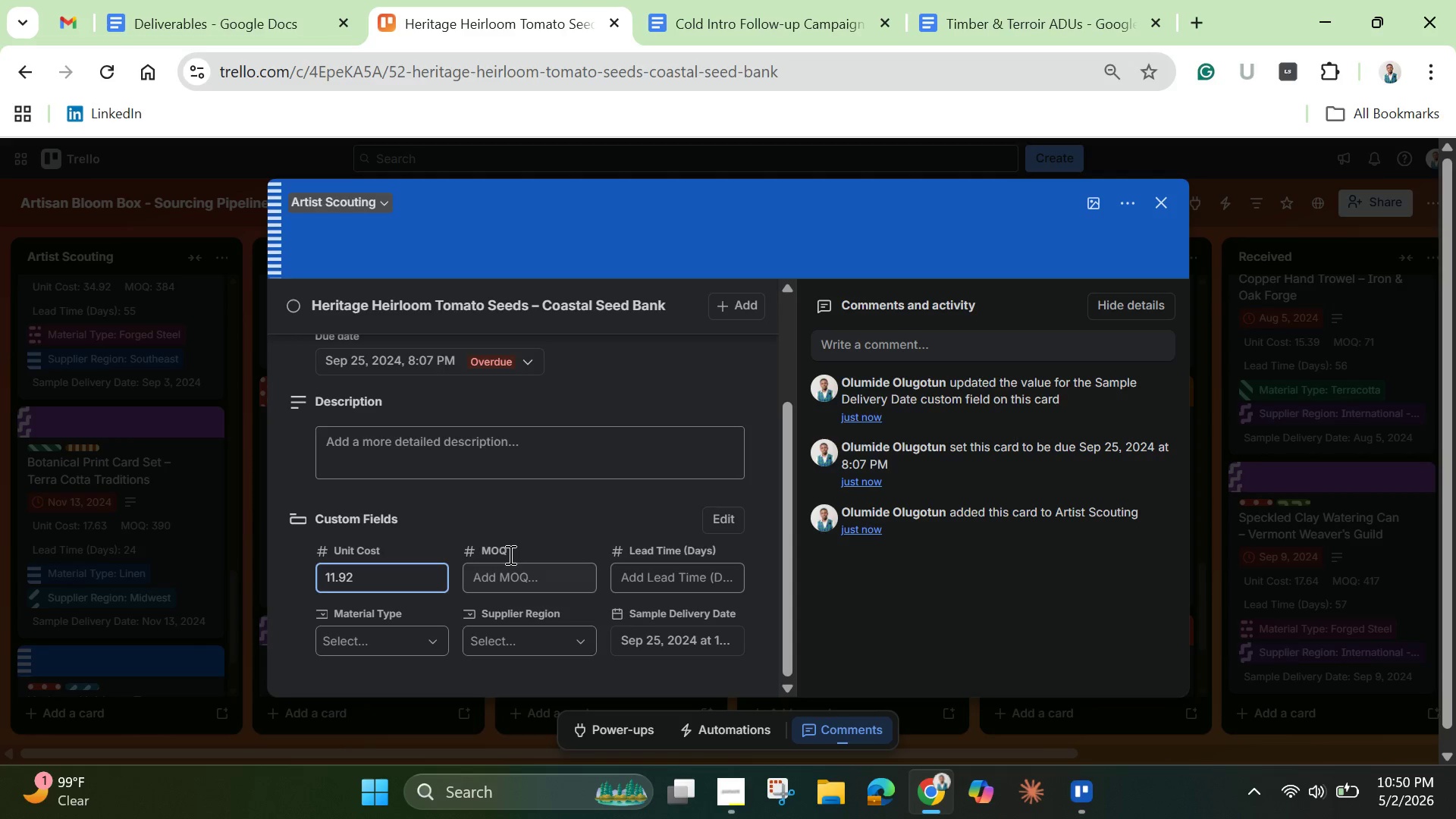 
left_click([525, 583])
 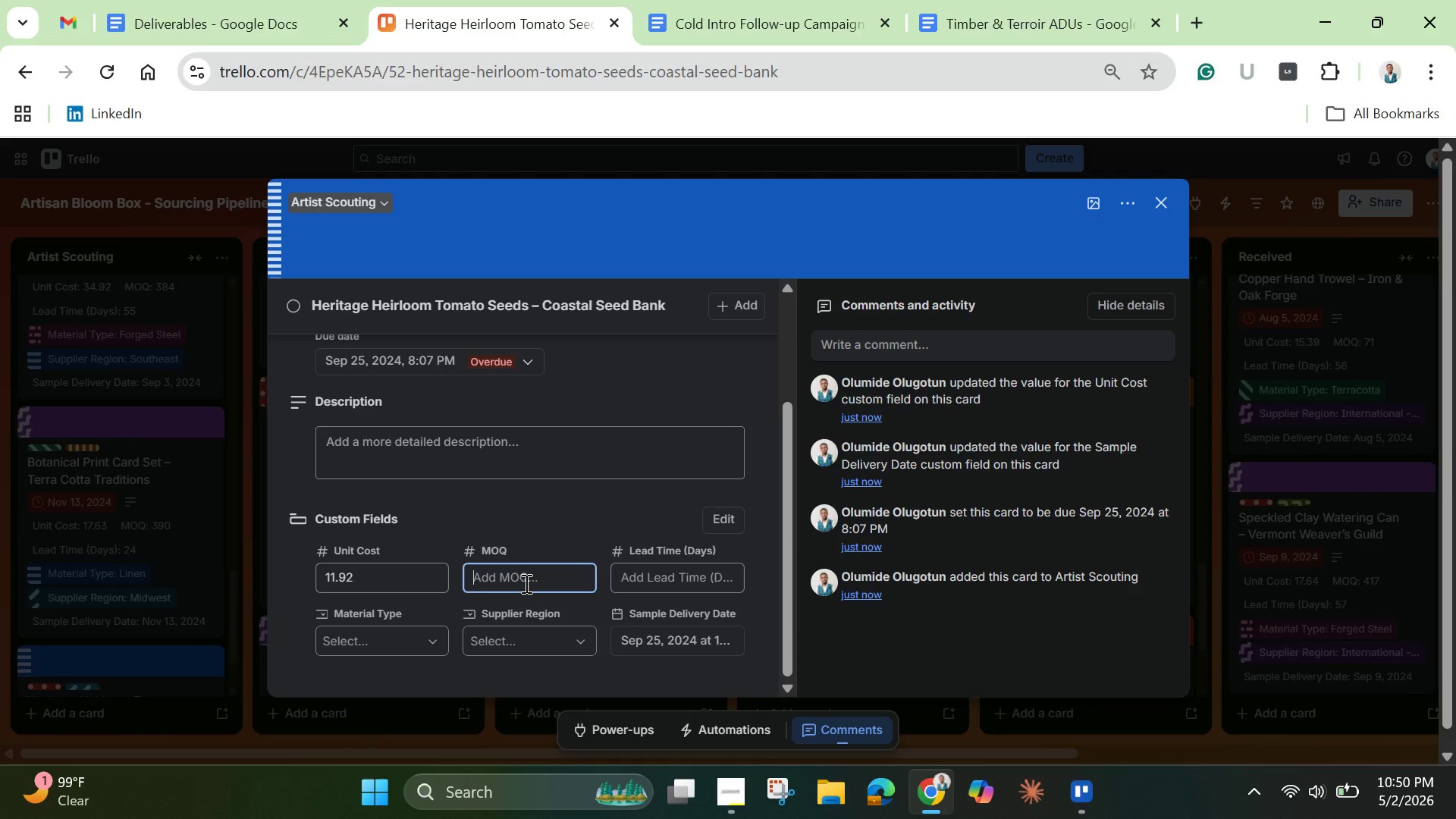 
type(308)
 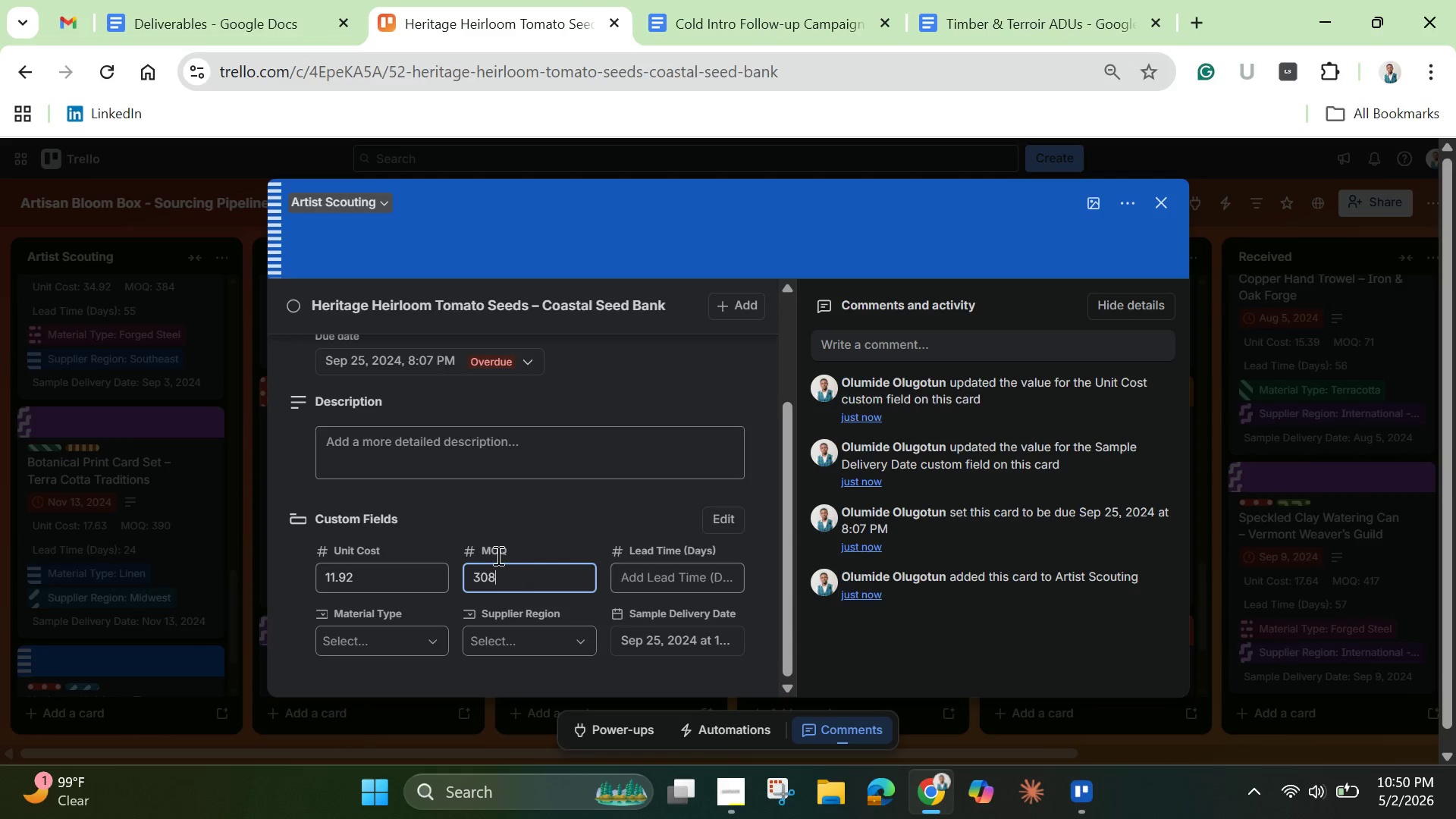 
left_click([664, 574])
 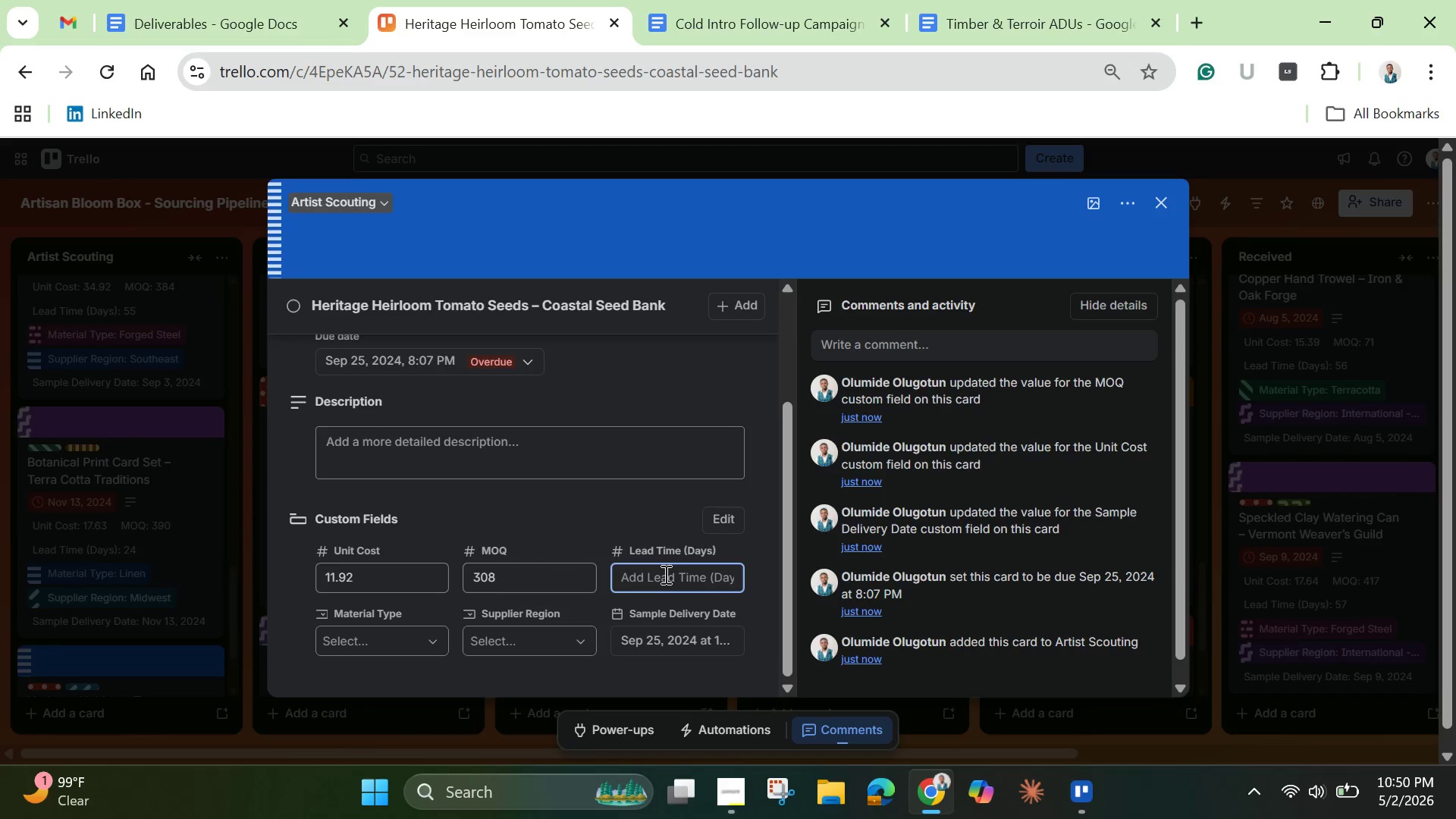 
type(54)
 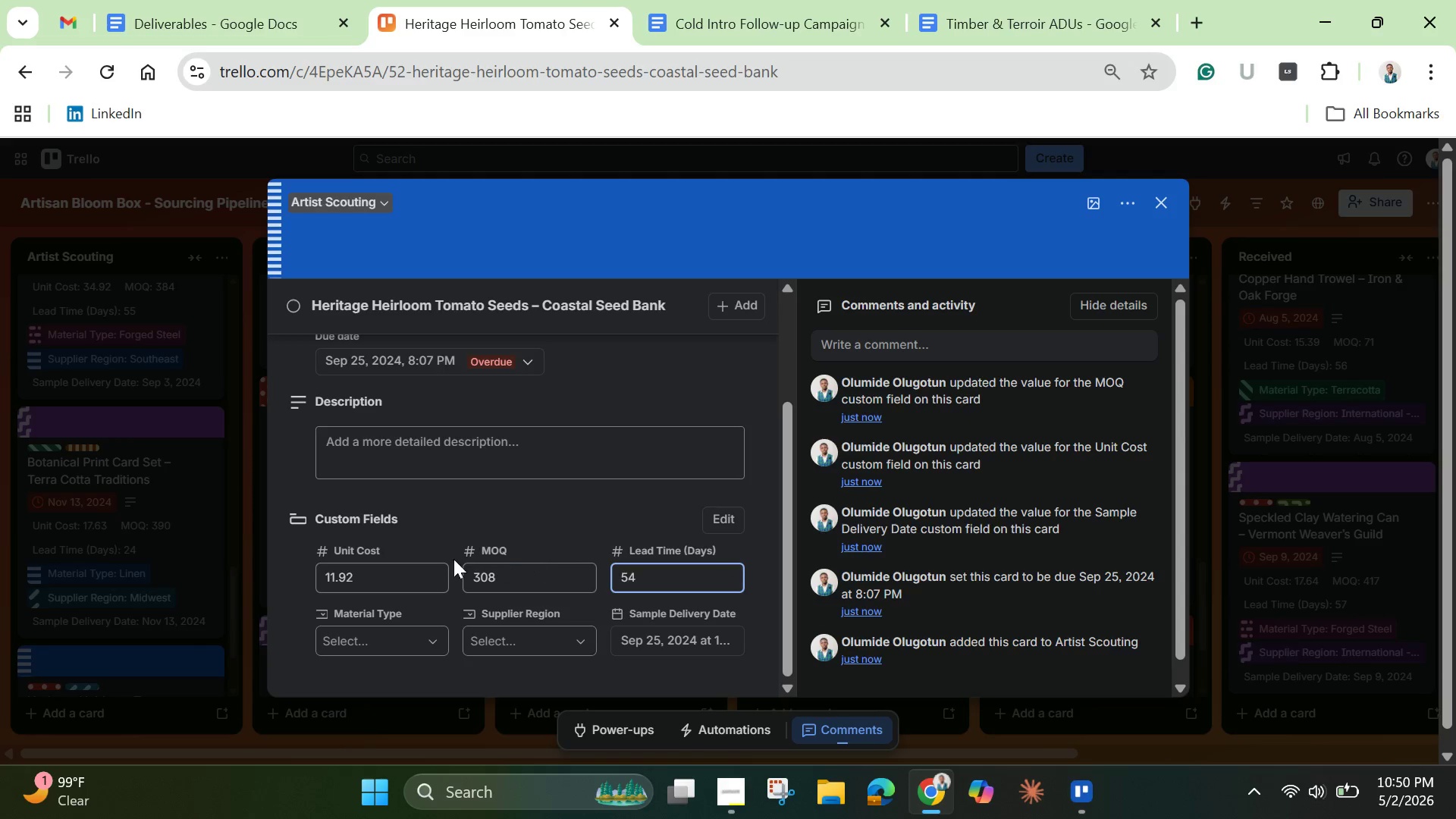 
wait(6.53)
 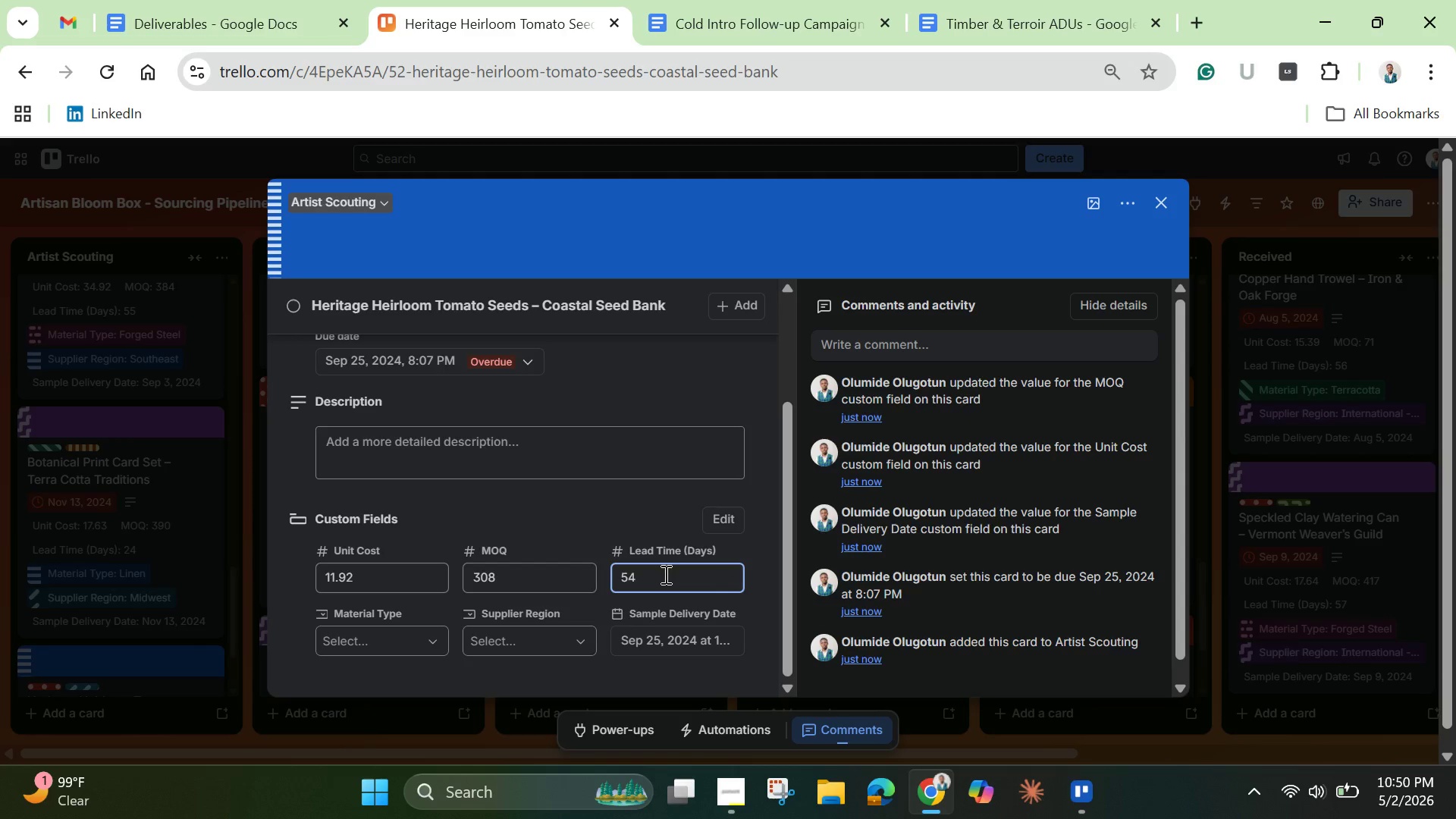 
left_click([365, 632])
 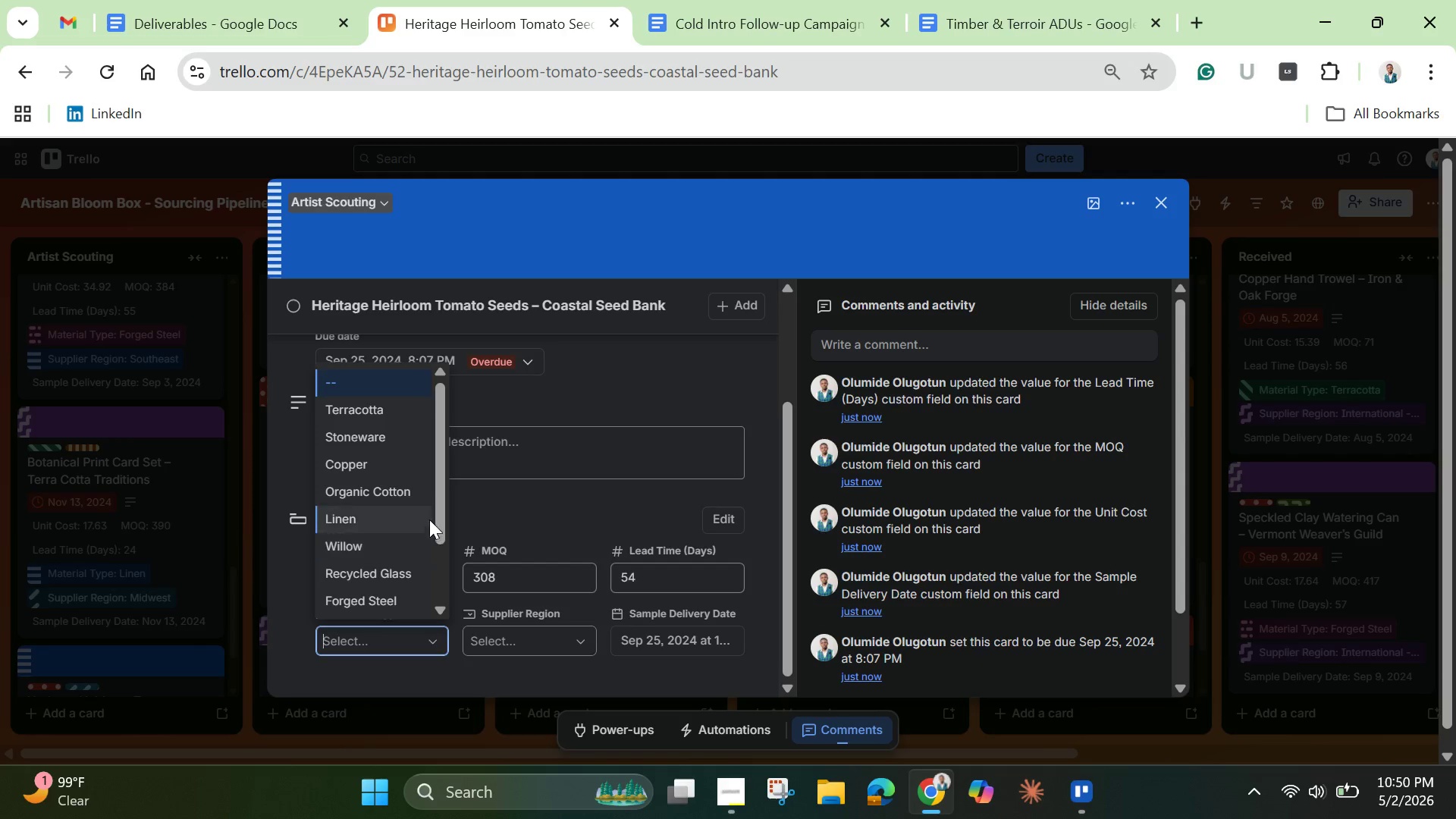 
left_click_drag(start_coordinate=[437, 516], to_coordinate=[438, 579])
 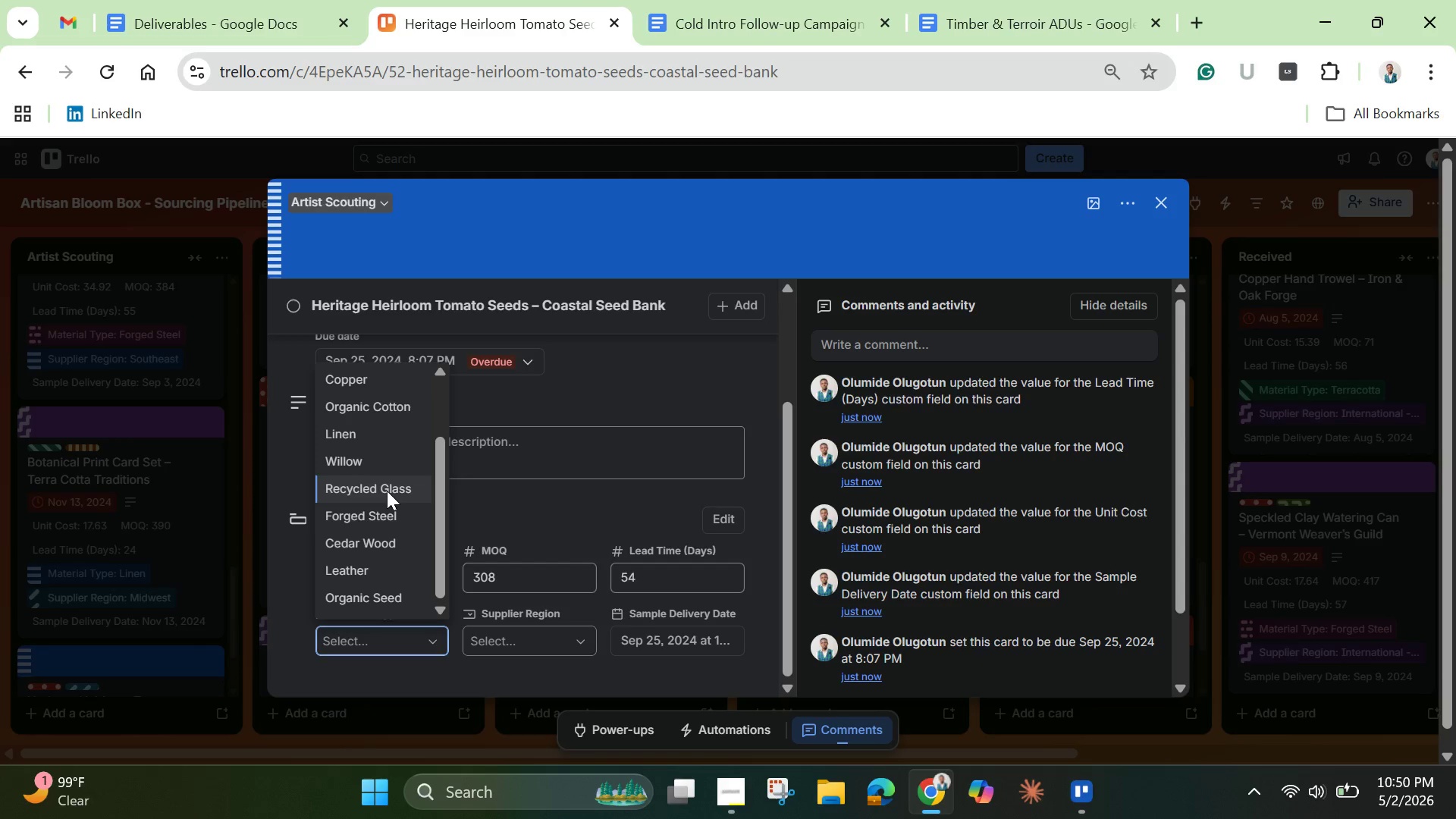 
left_click([387, 491])
 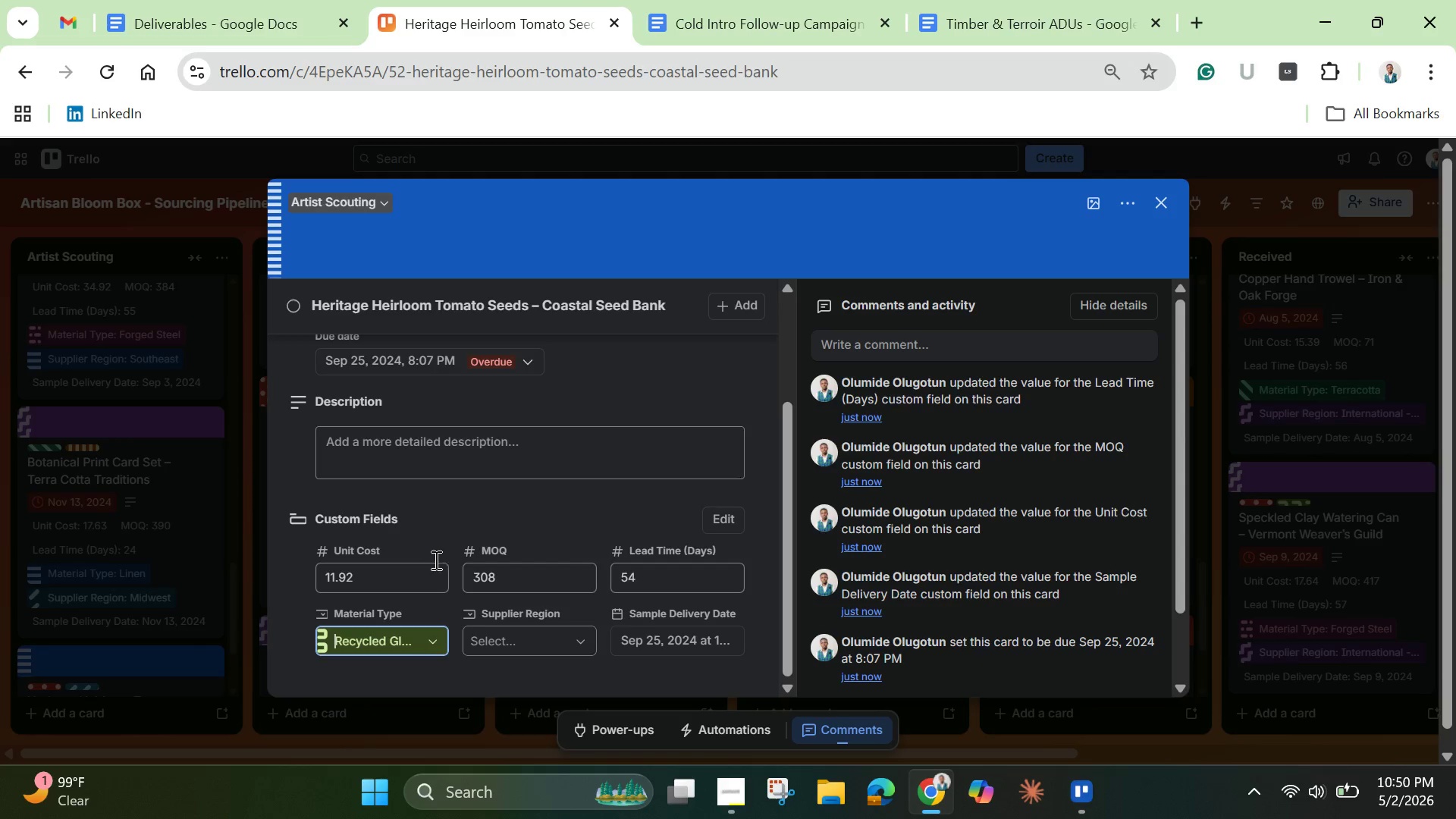 
mouse_move([510, 640])
 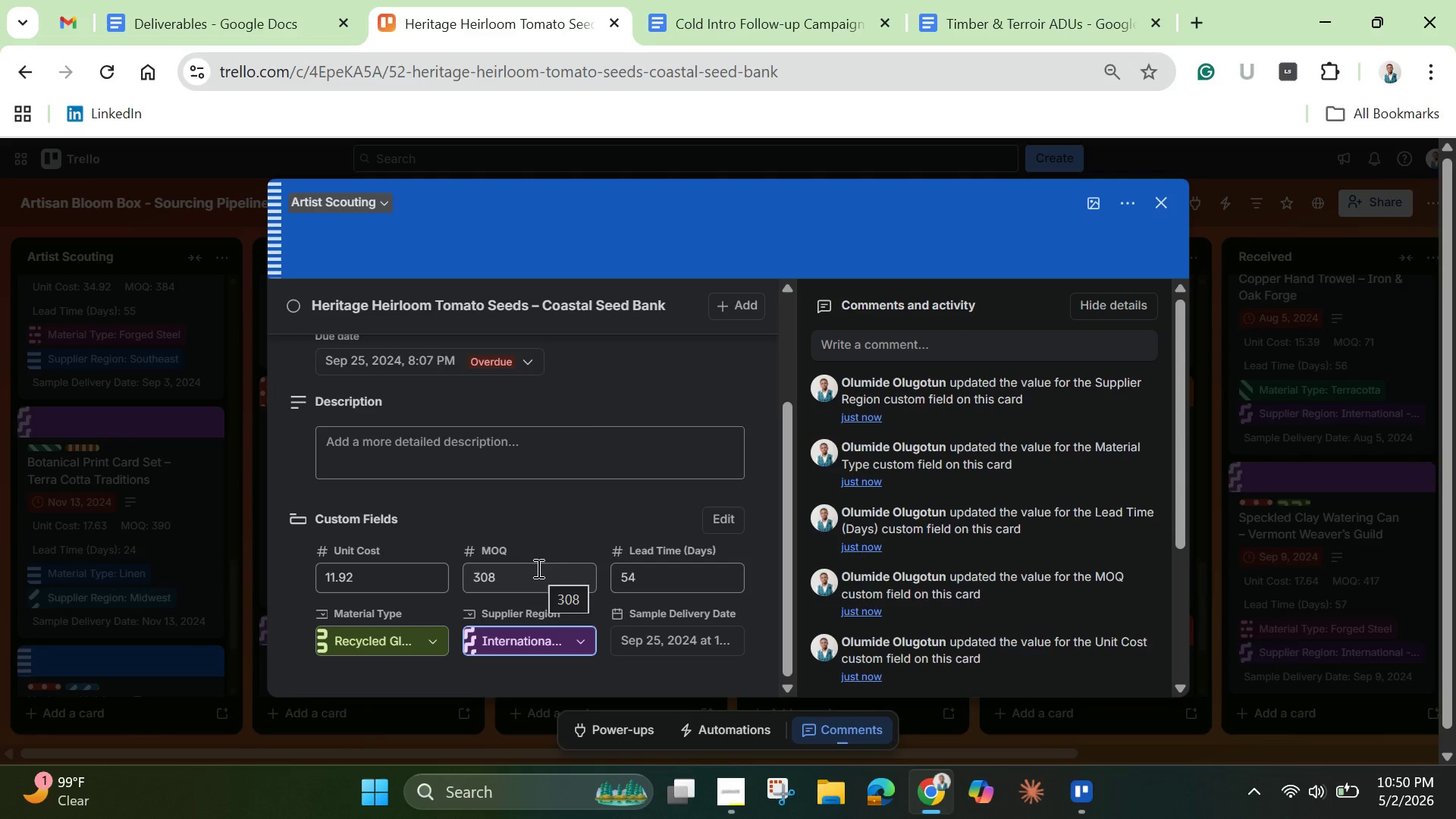 
wait(5.8)
 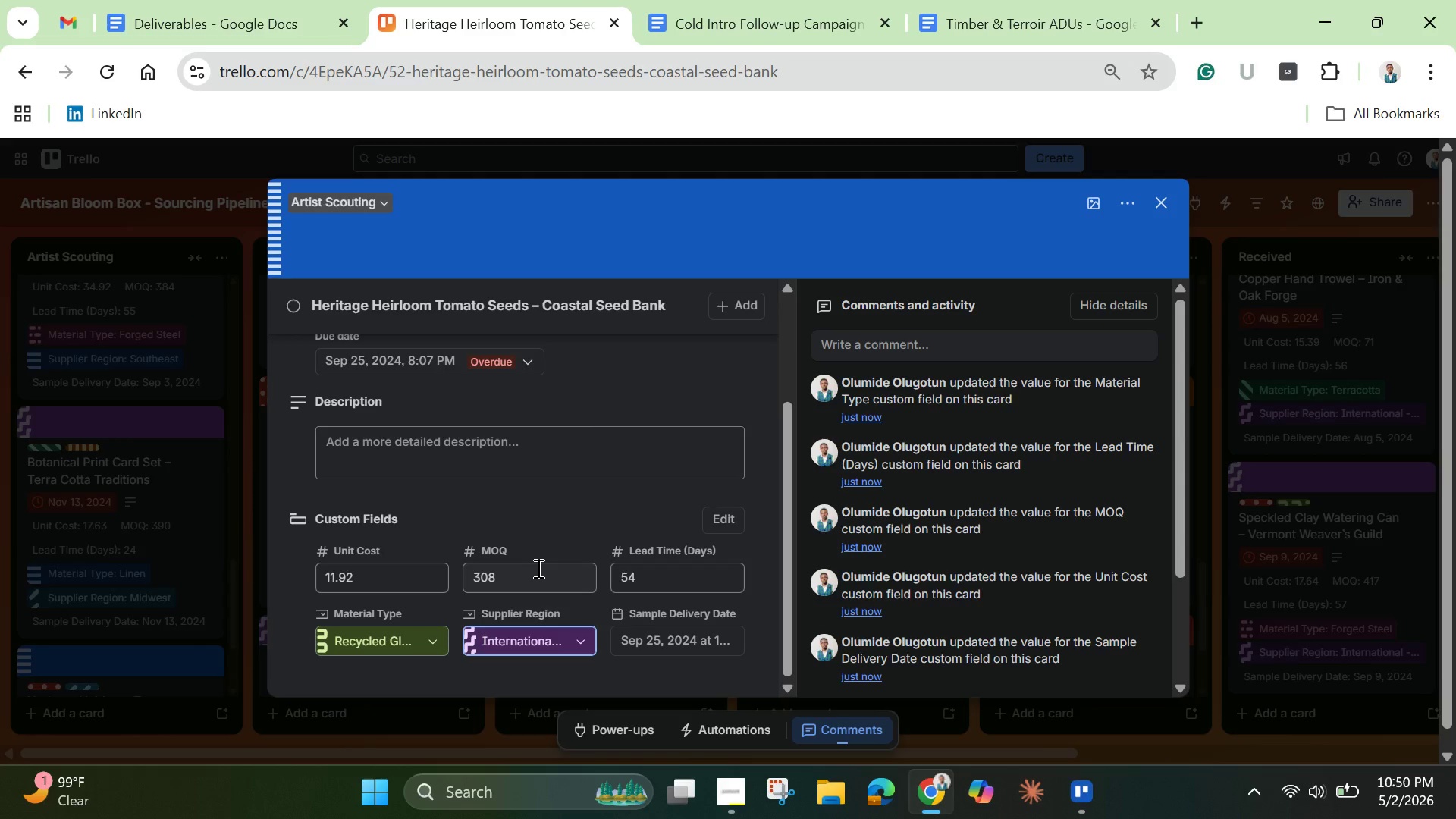 
left_click([553, 446])
 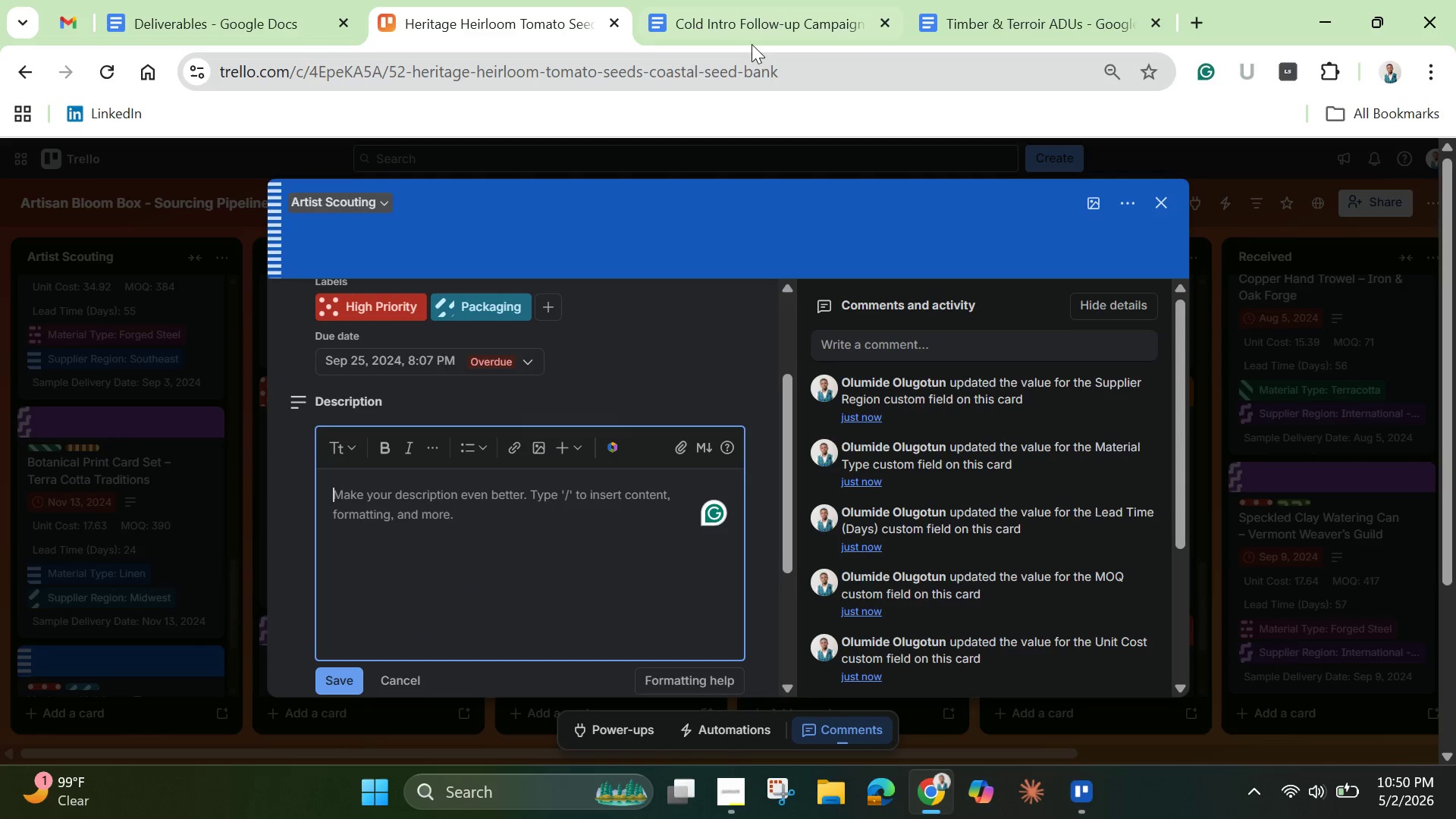 
left_click([736, 15])
 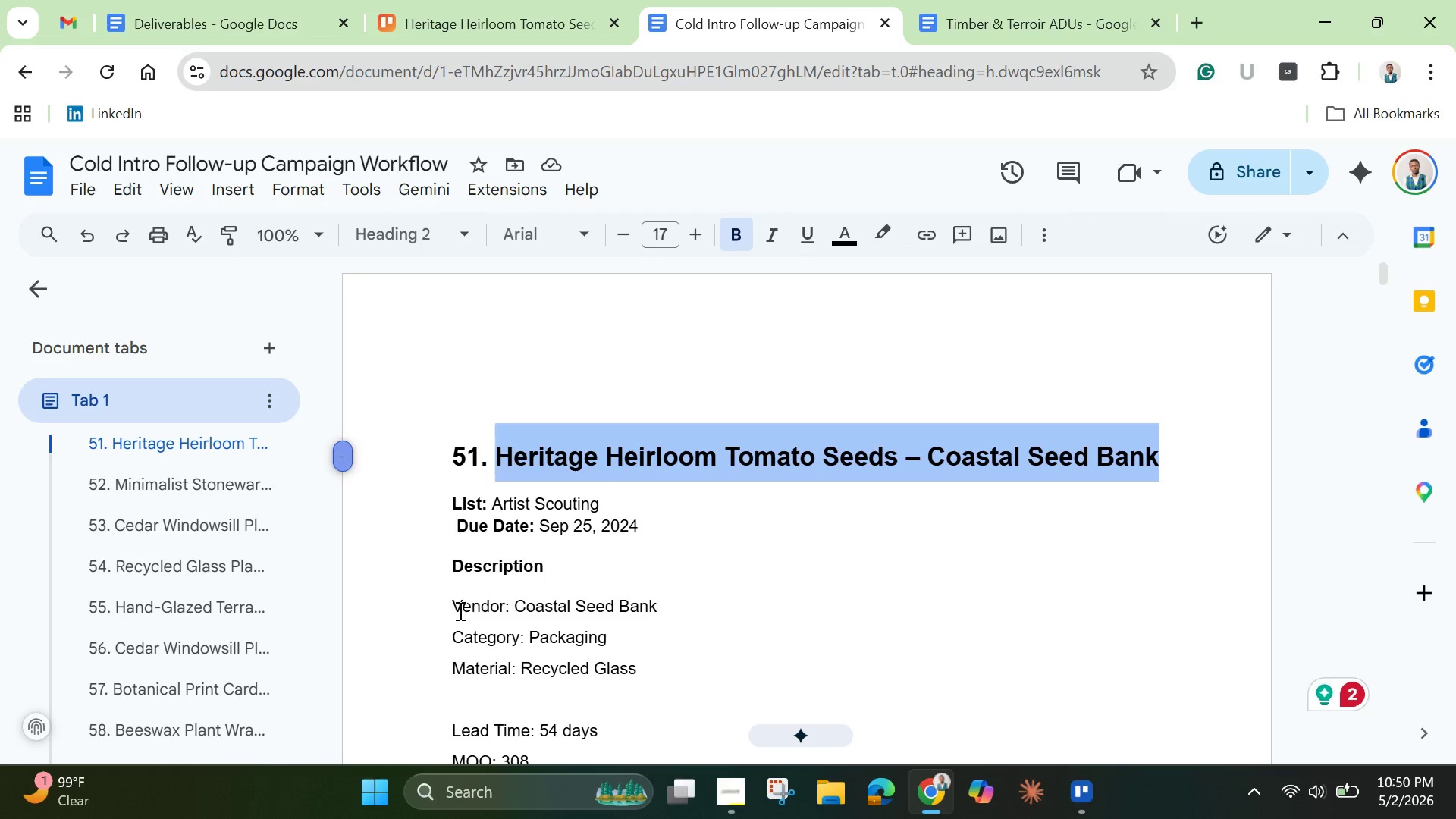 
left_click_drag(start_coordinate=[446, 610], to_coordinate=[859, 613])
 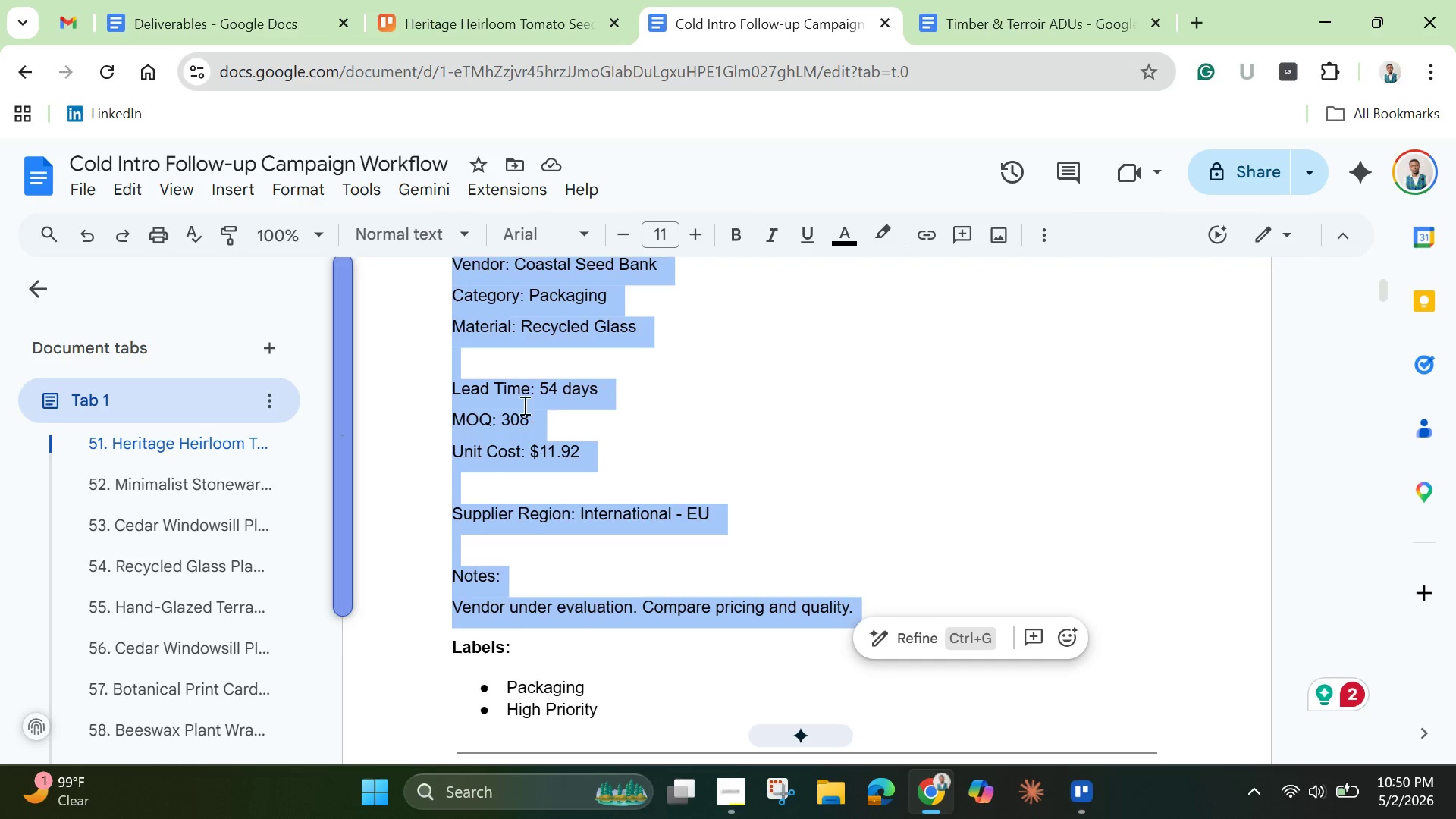 
right_click([522, 403])
 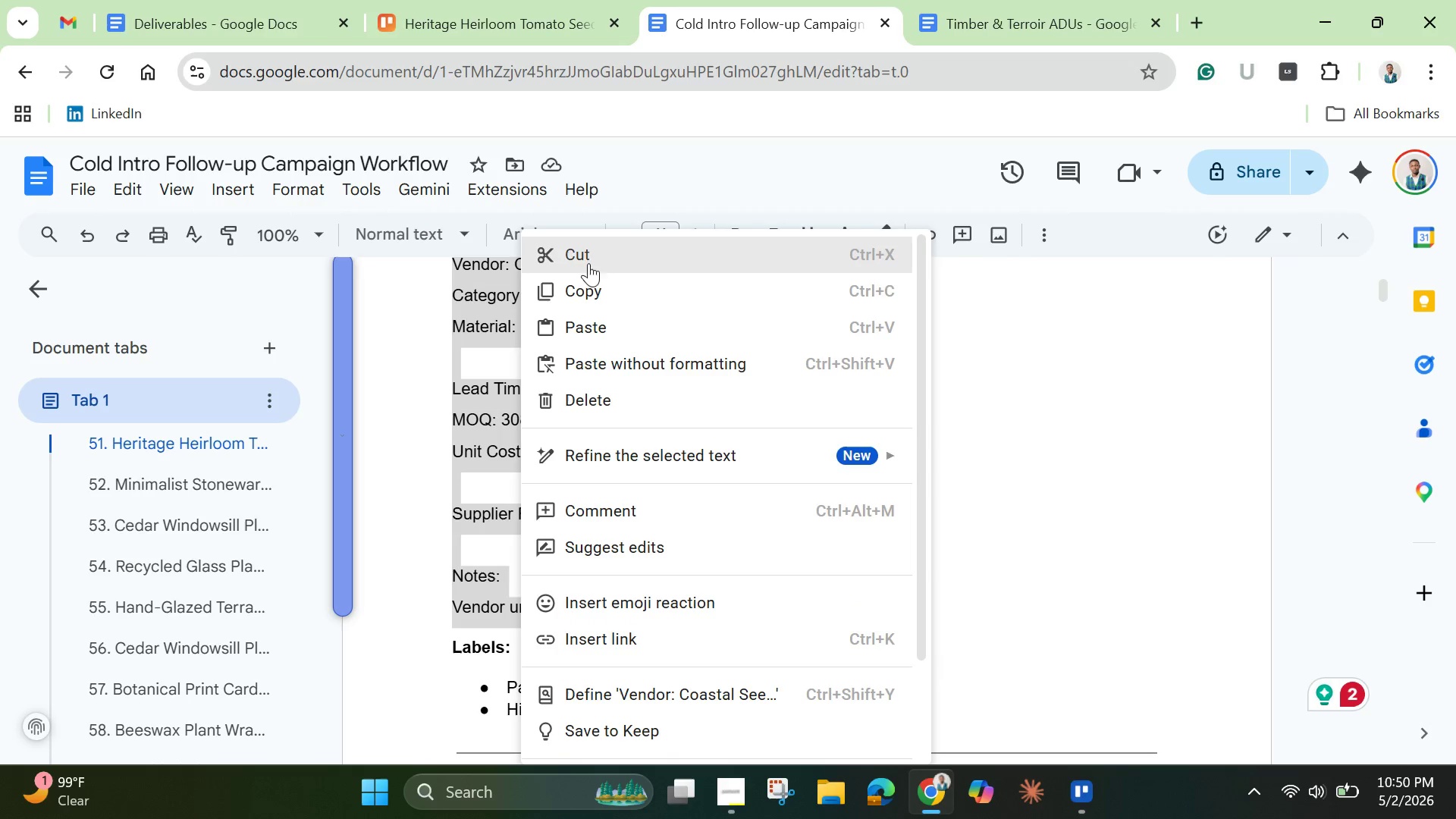 
left_click([592, 253])
 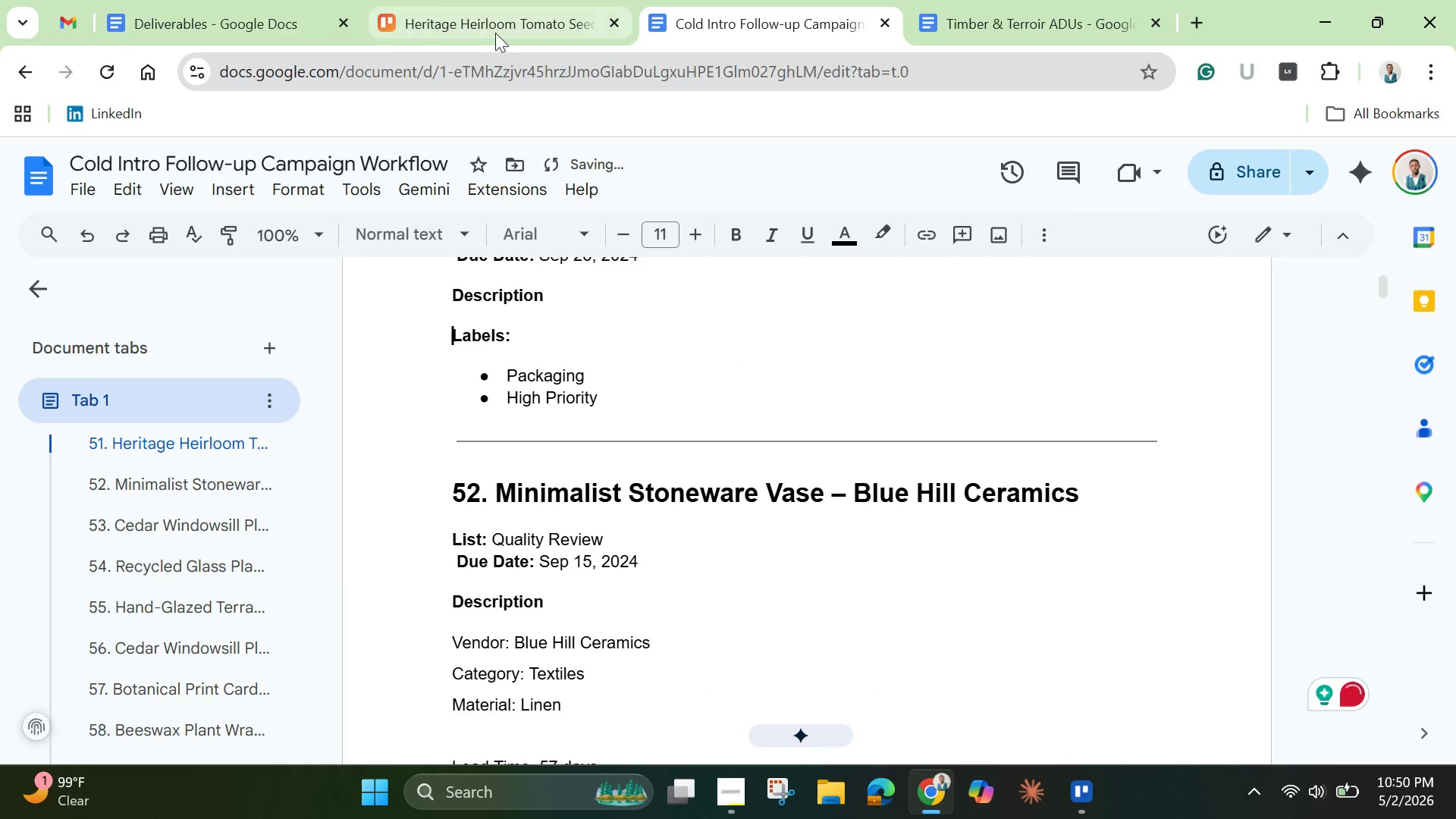 
left_click([495, 31])
 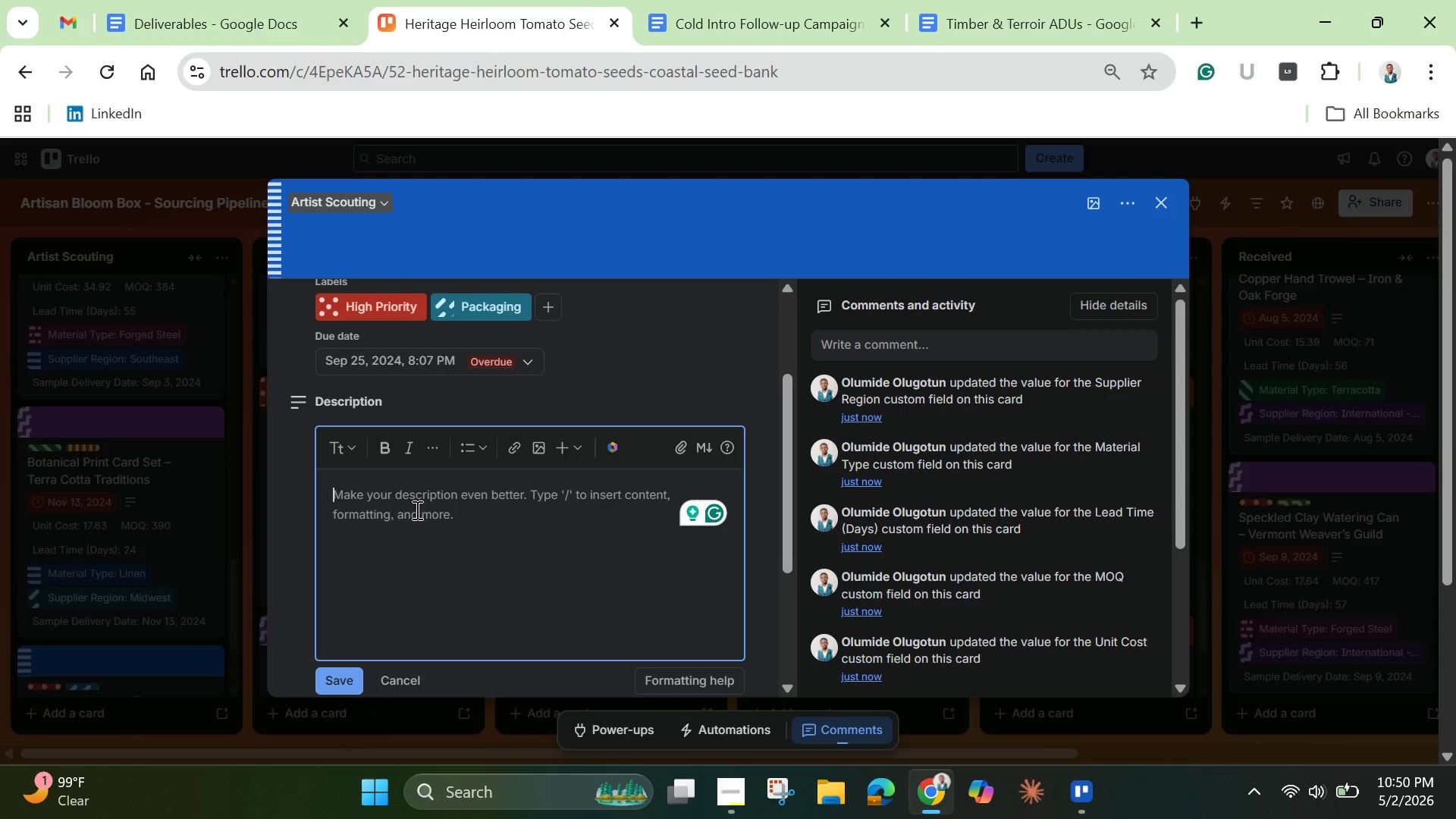 
right_click([399, 502])
 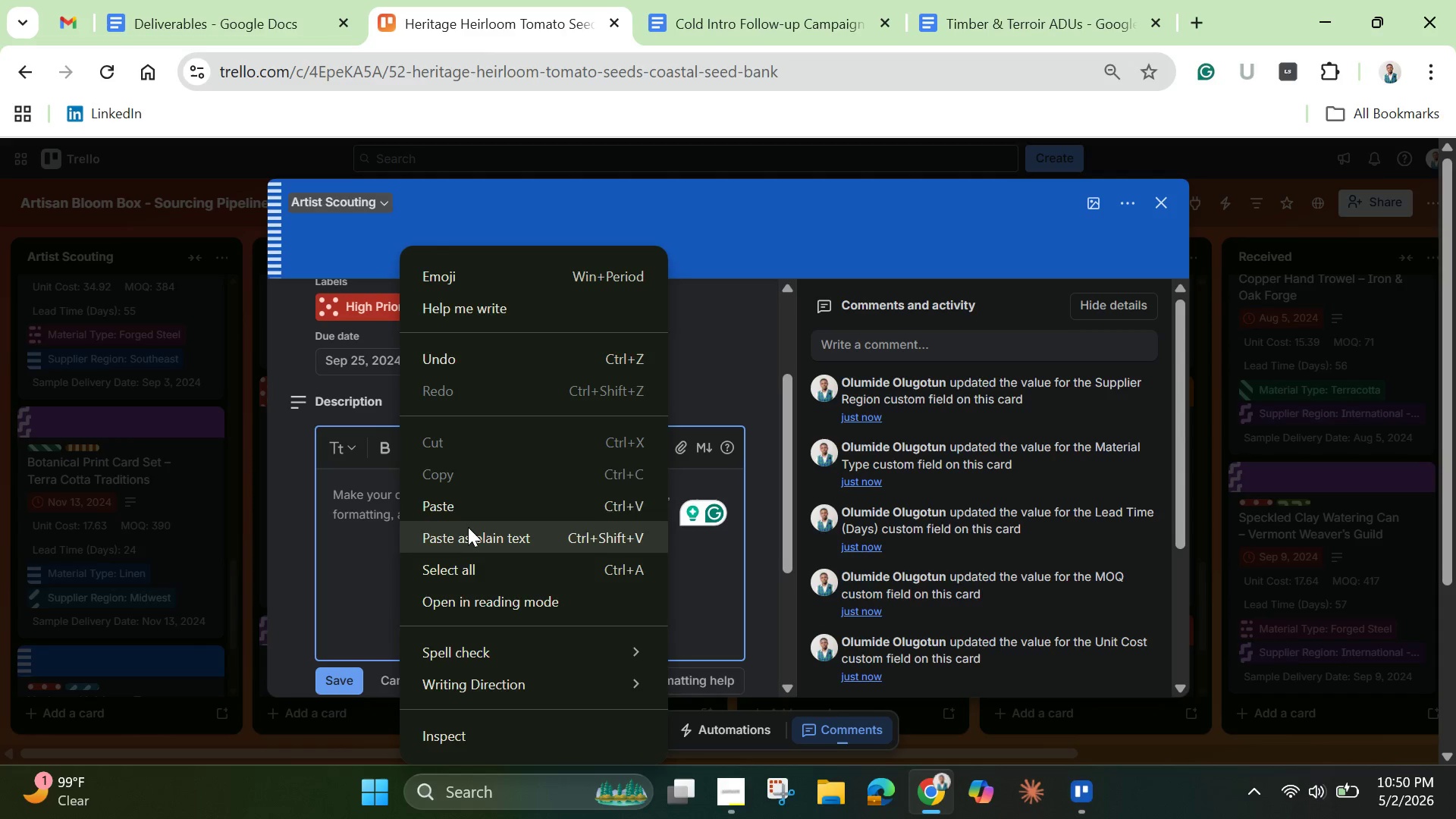 
left_click([466, 508])
 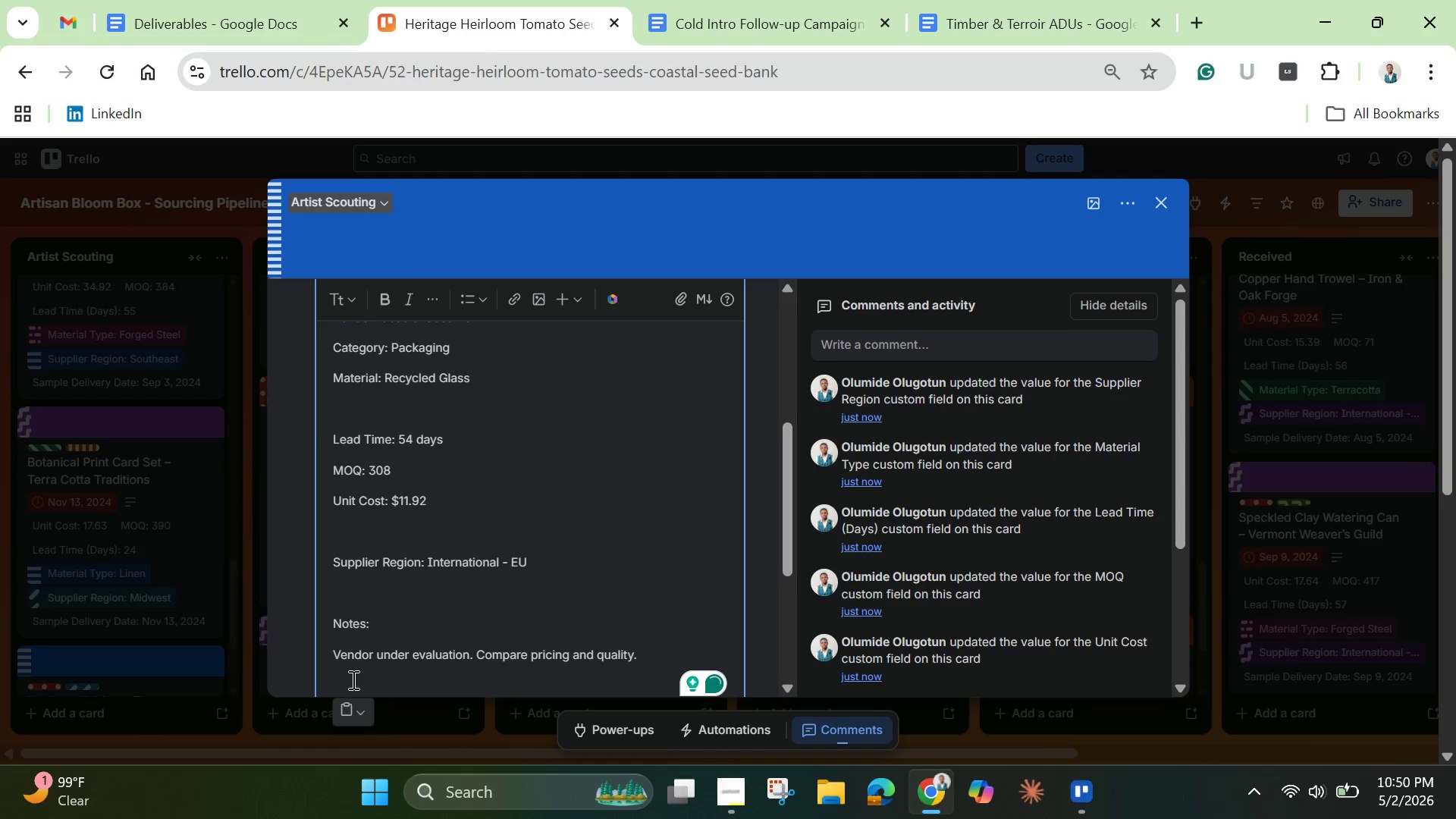 
scroll: coordinate [362, 619], scroll_direction: down, amount: 1.0
 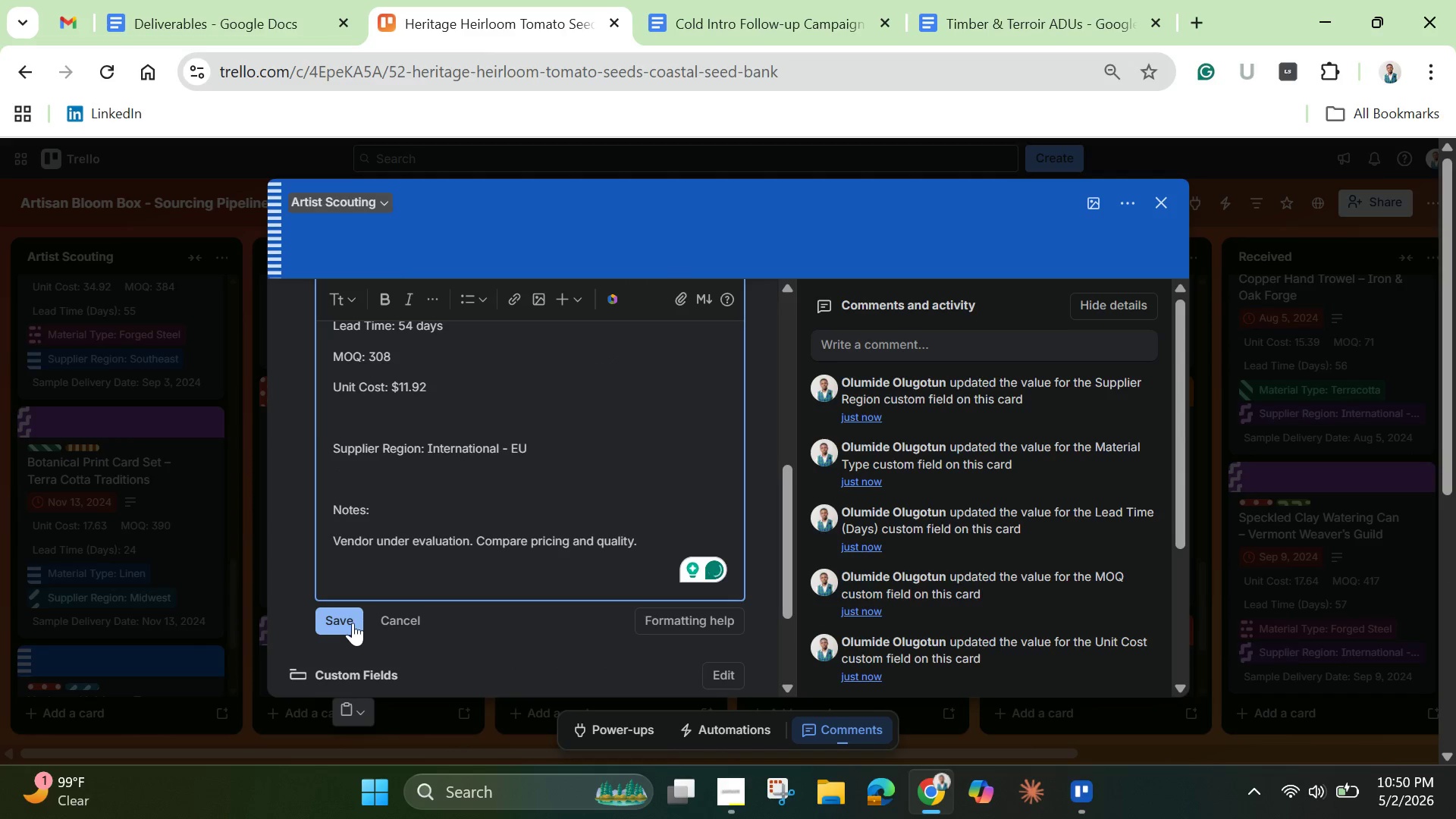 
left_click([353, 623])
 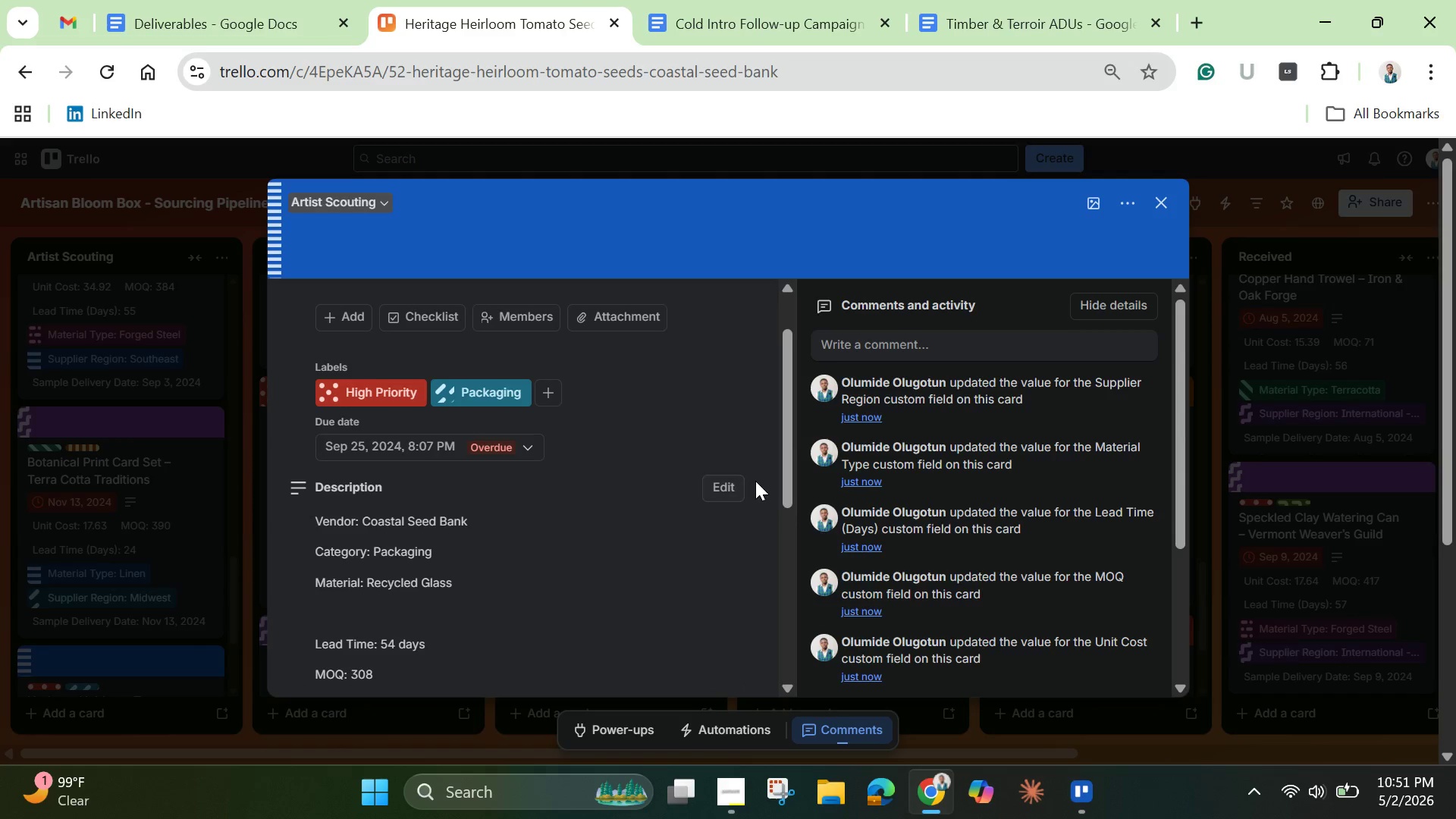 
wait(12.39)
 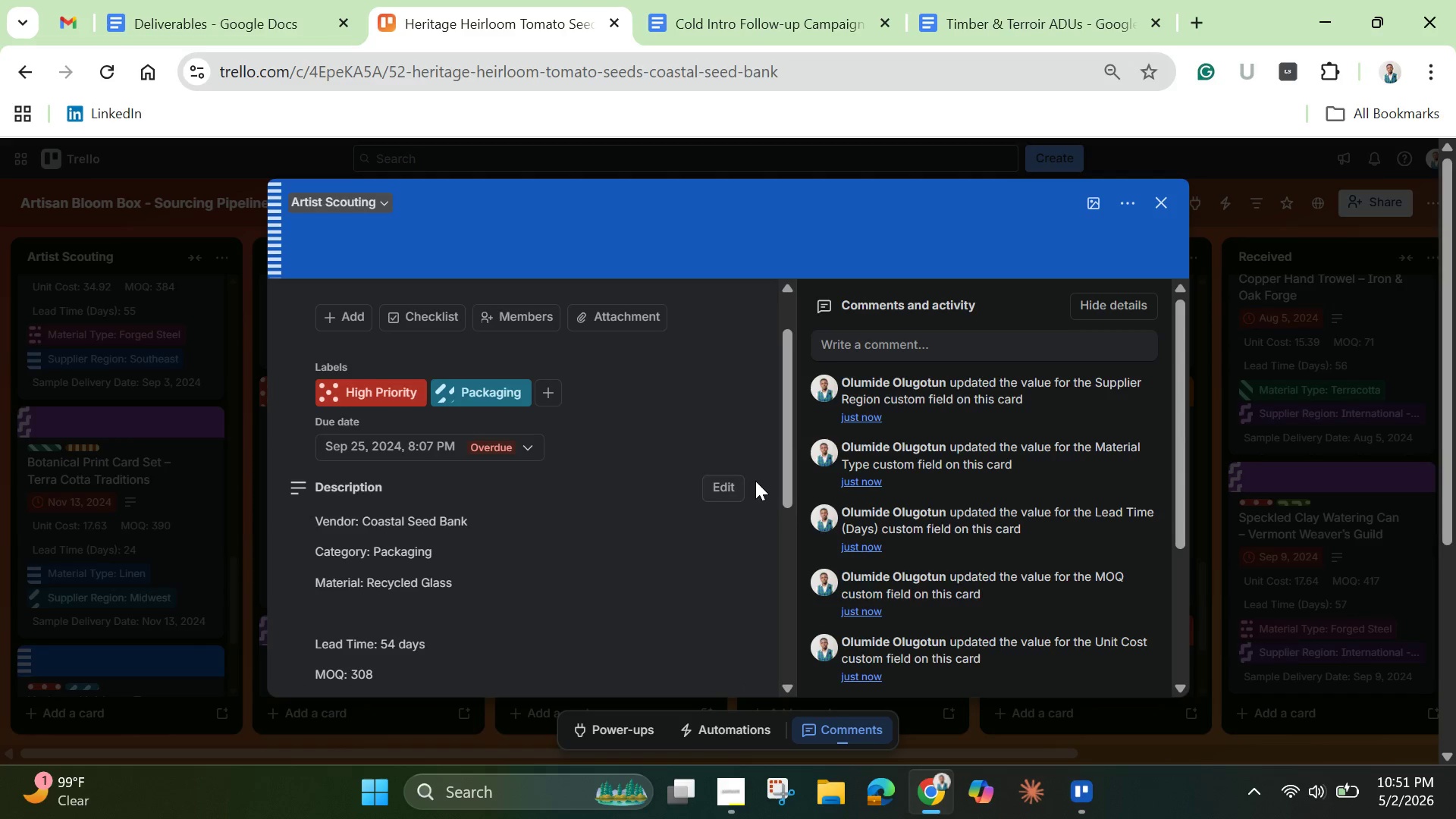 
left_click_drag(start_coordinate=[786, 473], to_coordinate=[798, 430])
 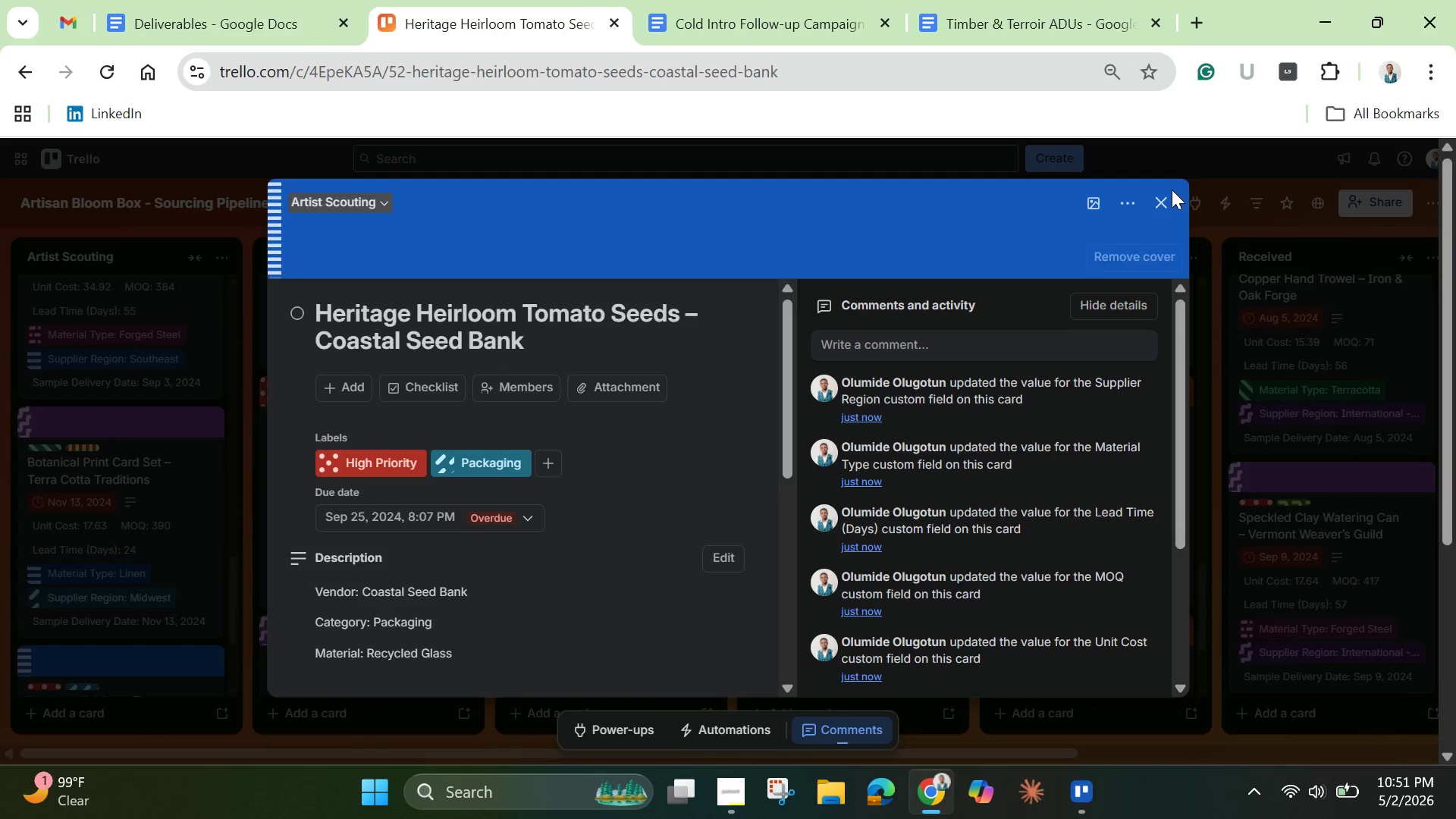 
left_click([1153, 202])
 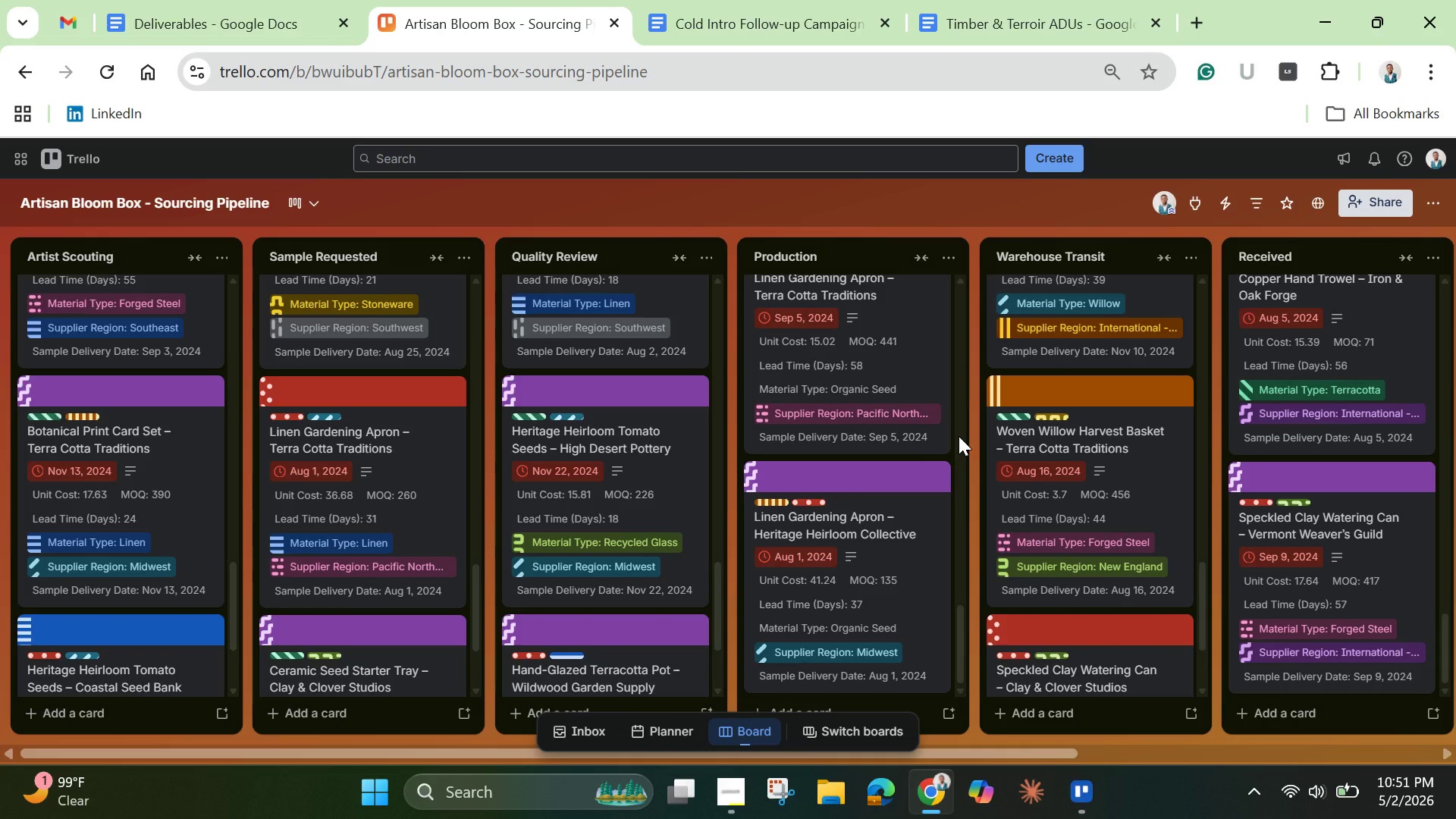 
wait(13.36)
 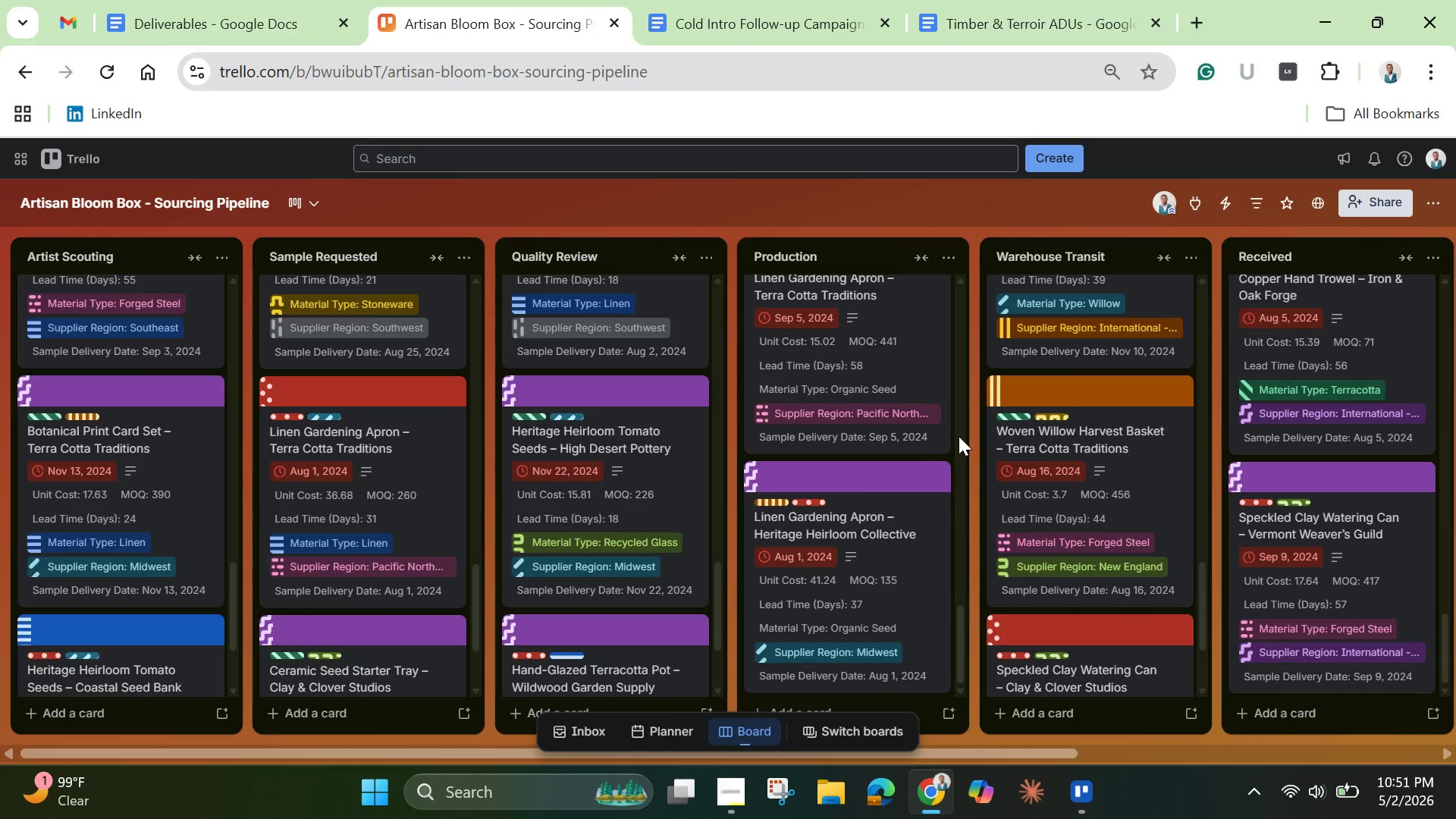 
left_click([791, 13])
 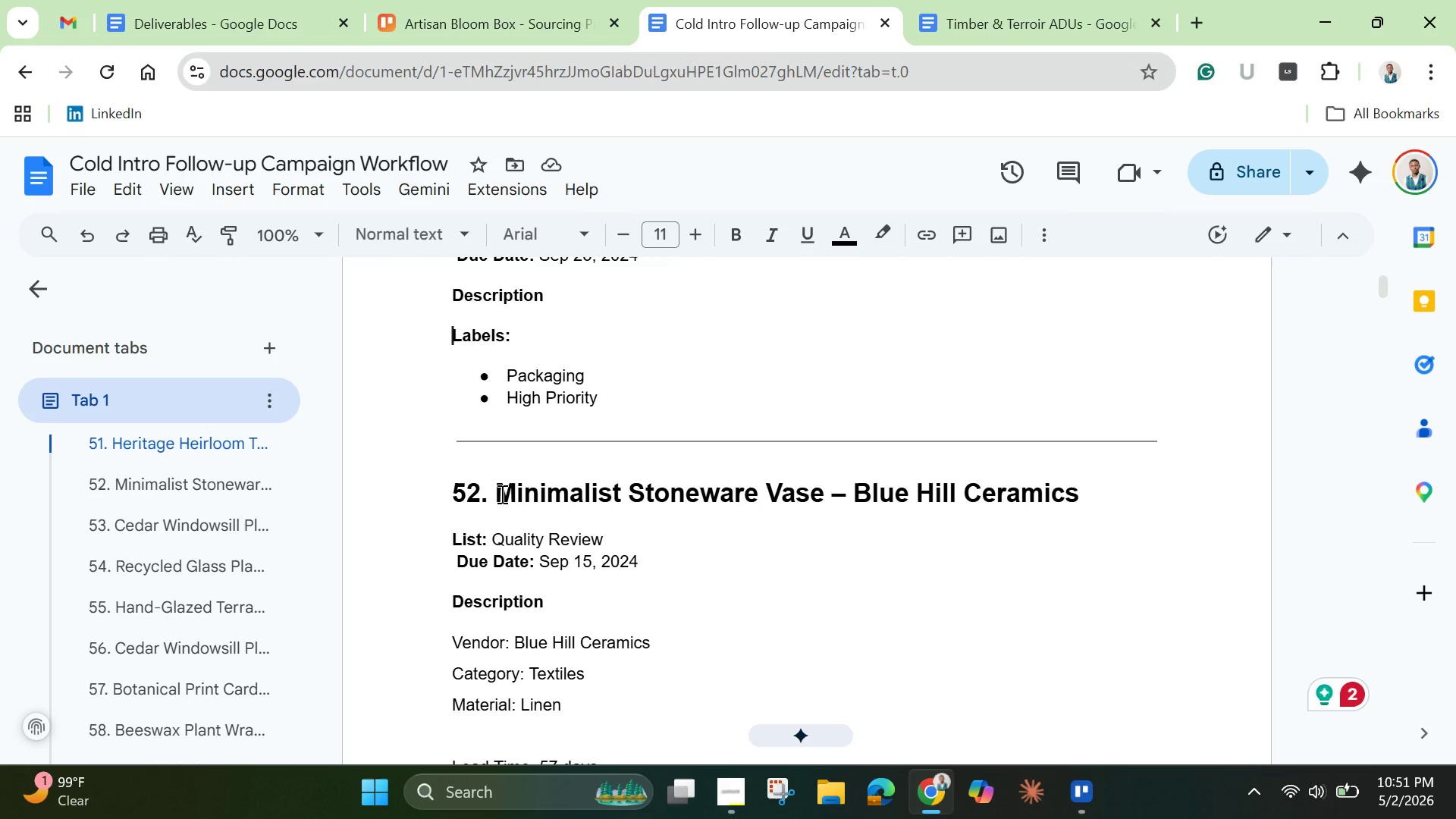 
left_click_drag(start_coordinate=[499, 494], to_coordinate=[1086, 497])
 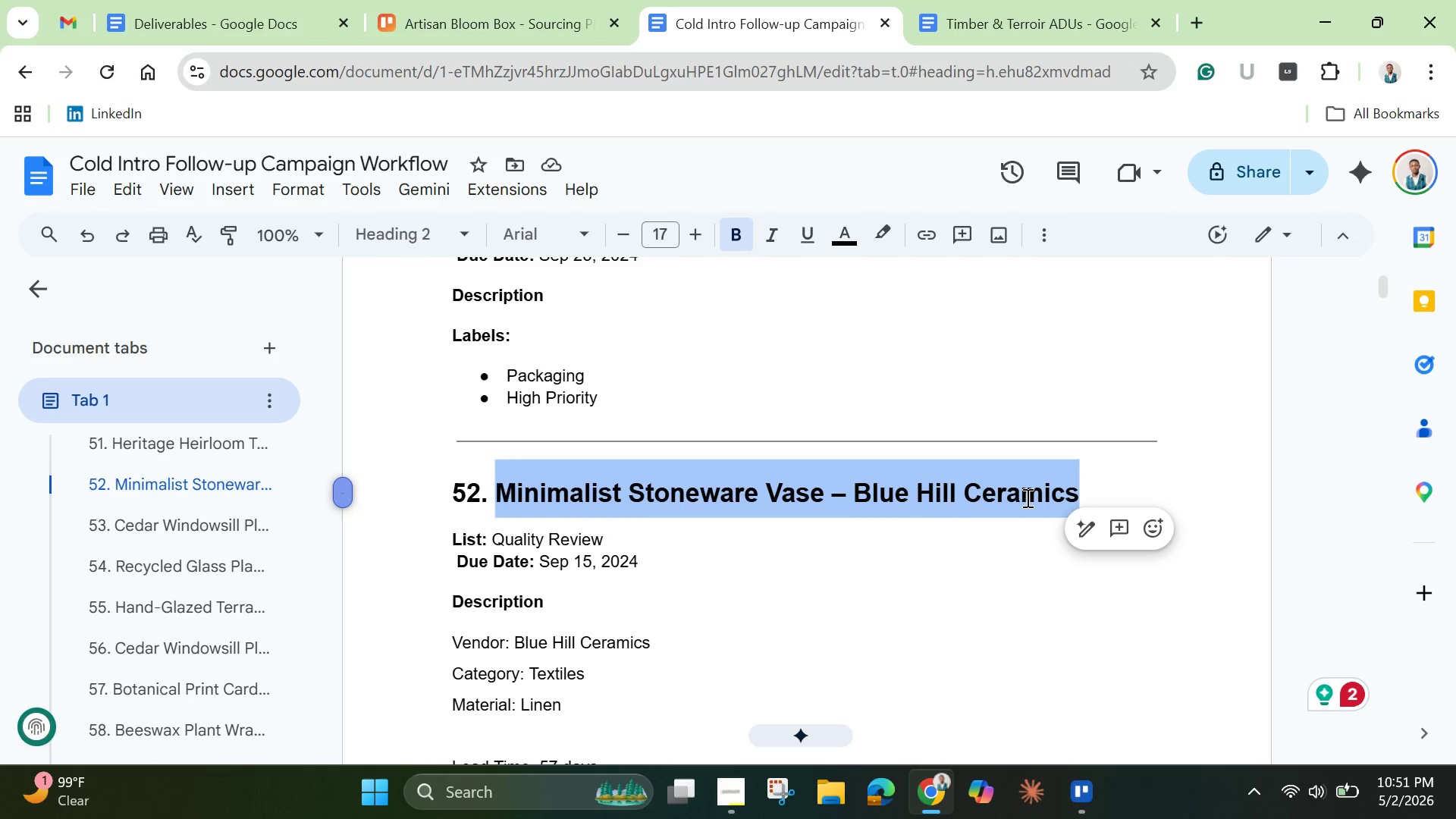 
right_click([1026, 497])
 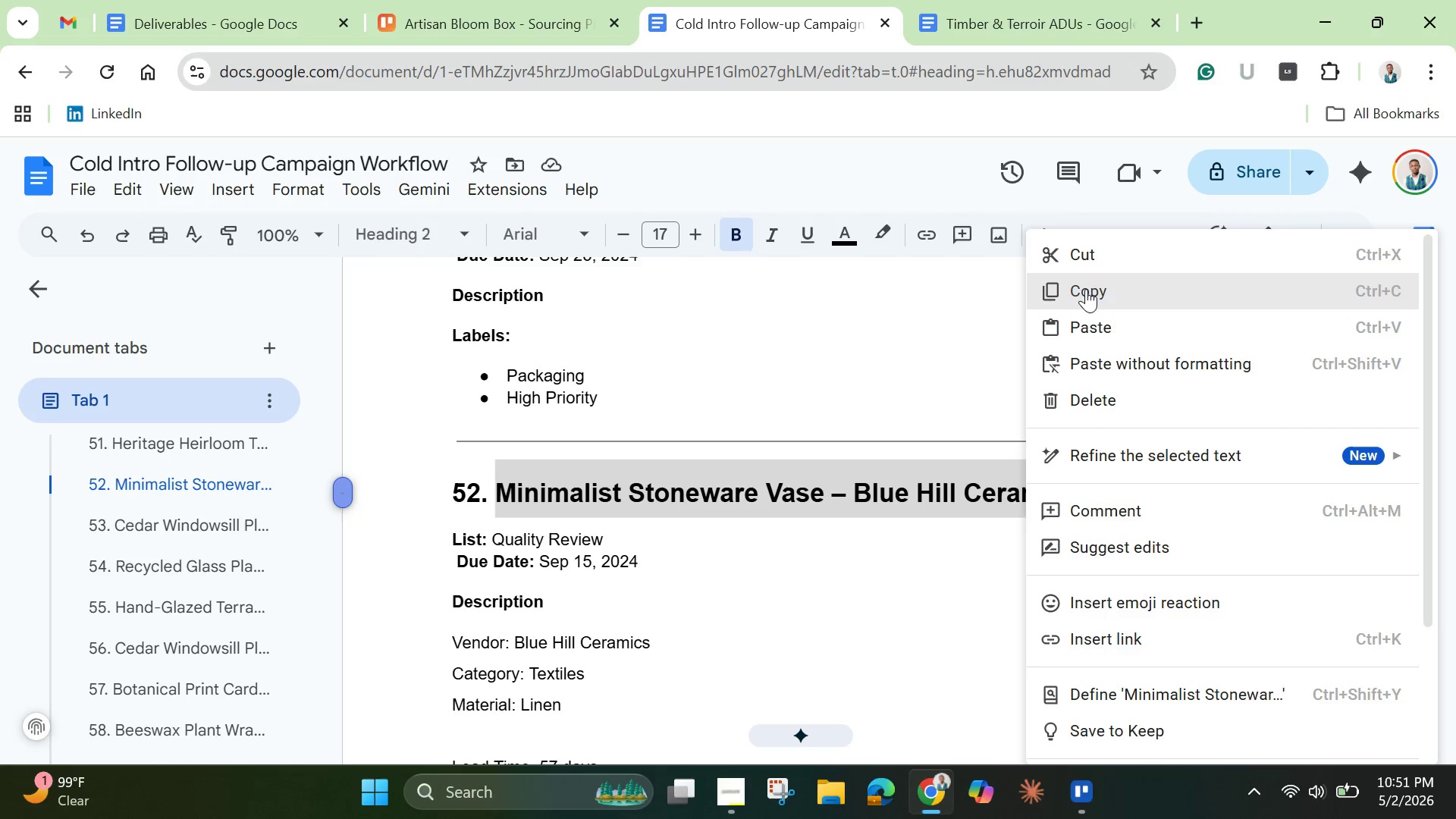 
left_click([1084, 297])
 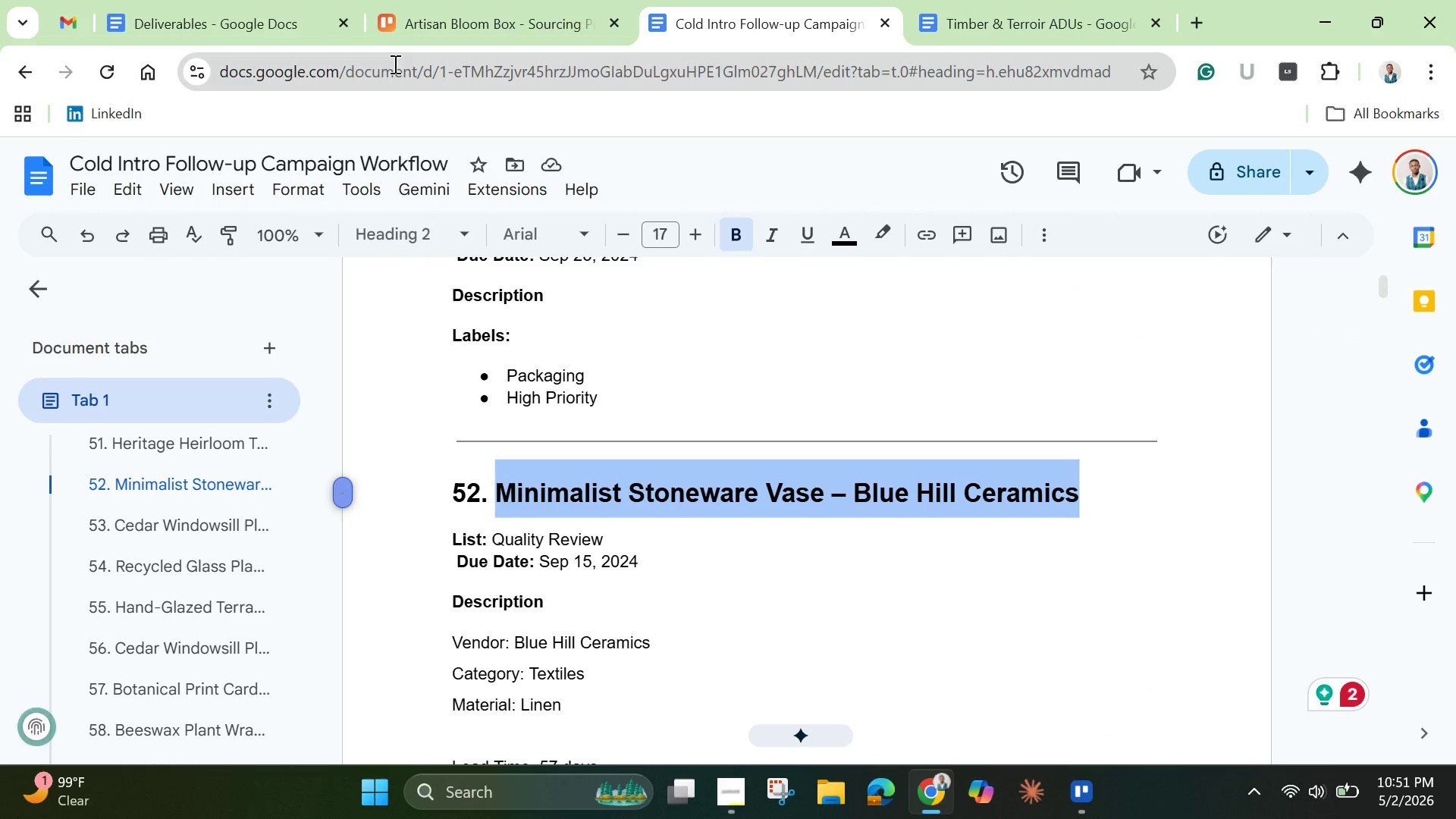 
left_click([453, 11])
 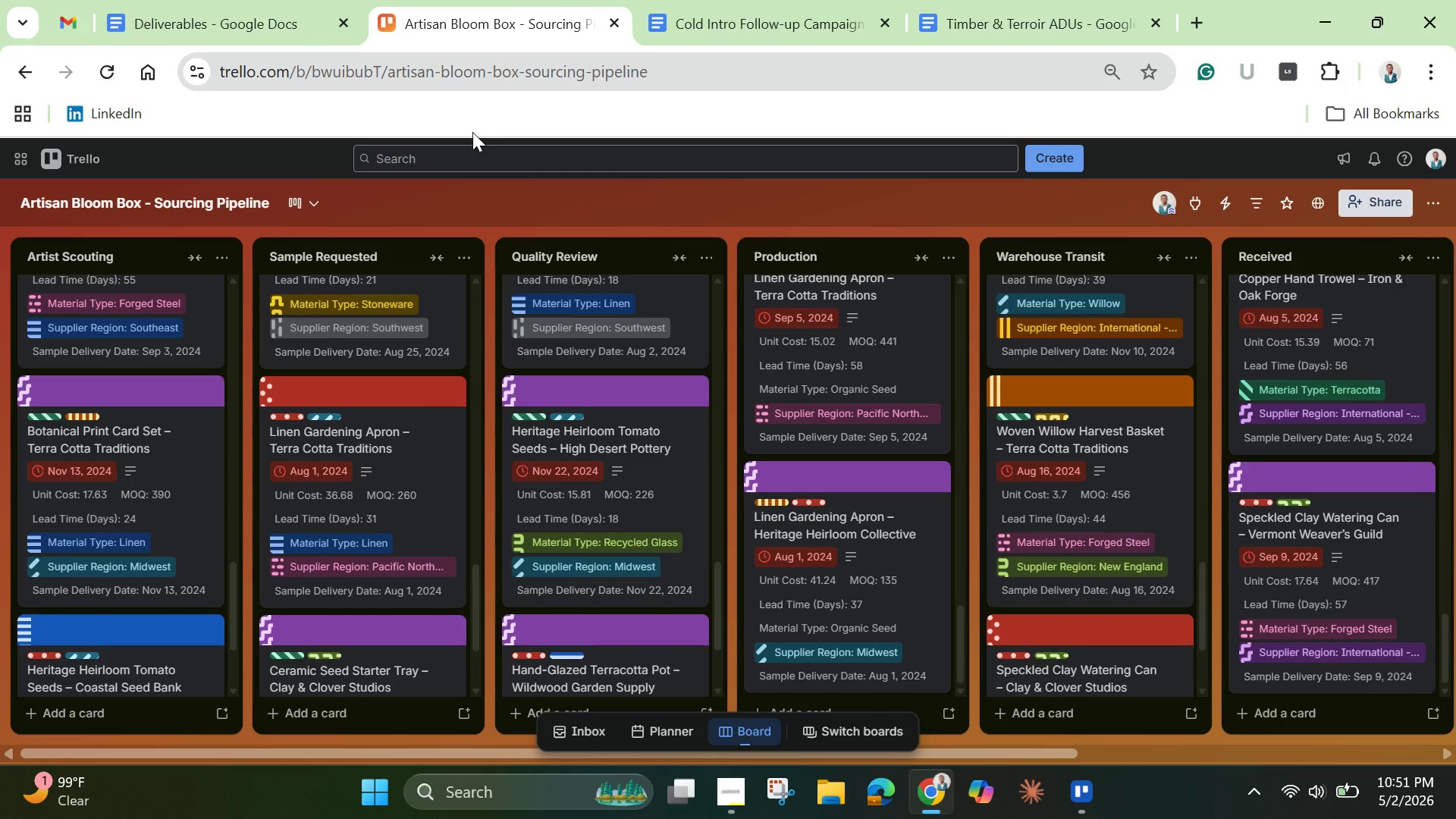 
mouse_move([382, 415])
 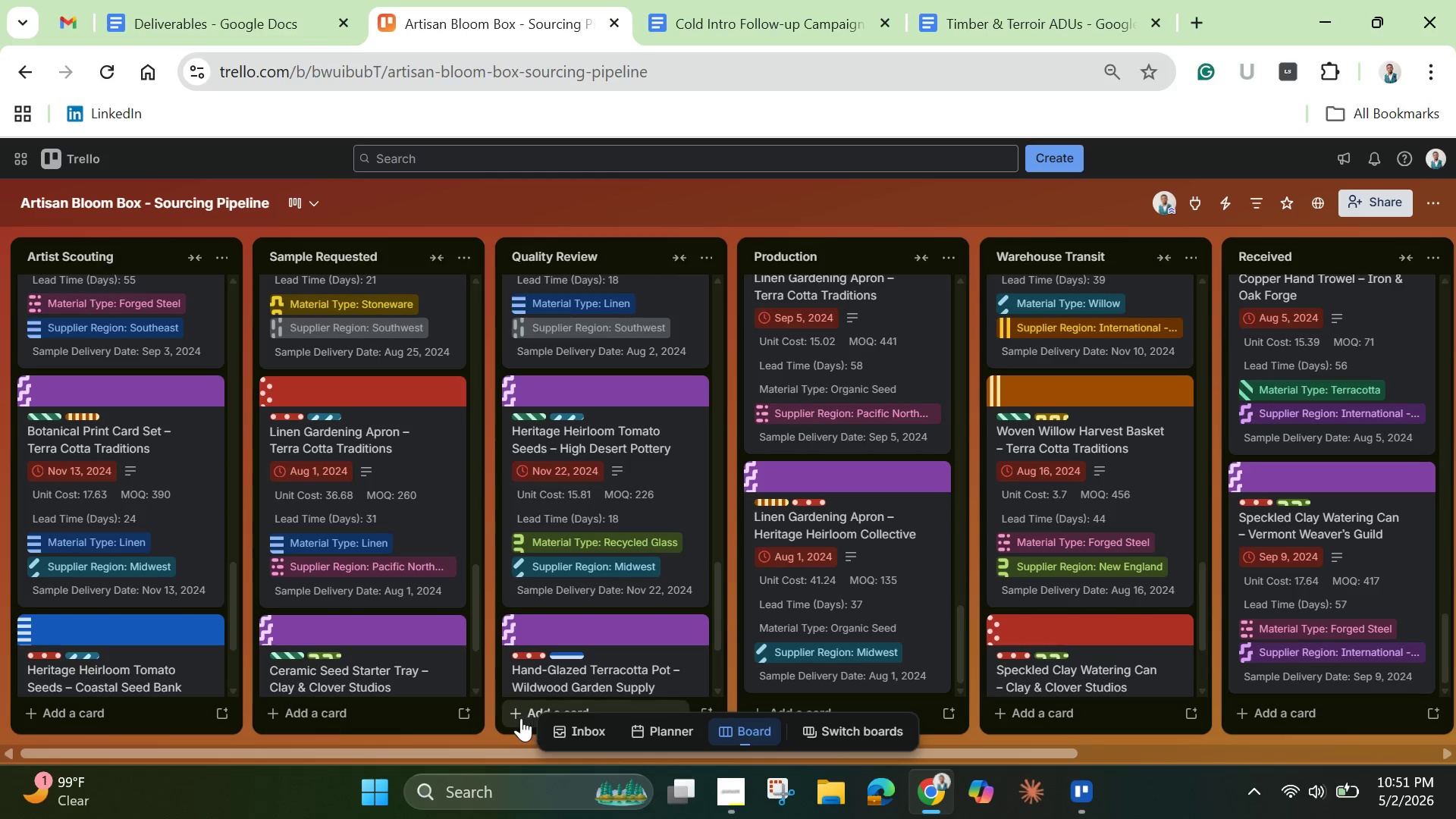 
left_click([519, 718])
 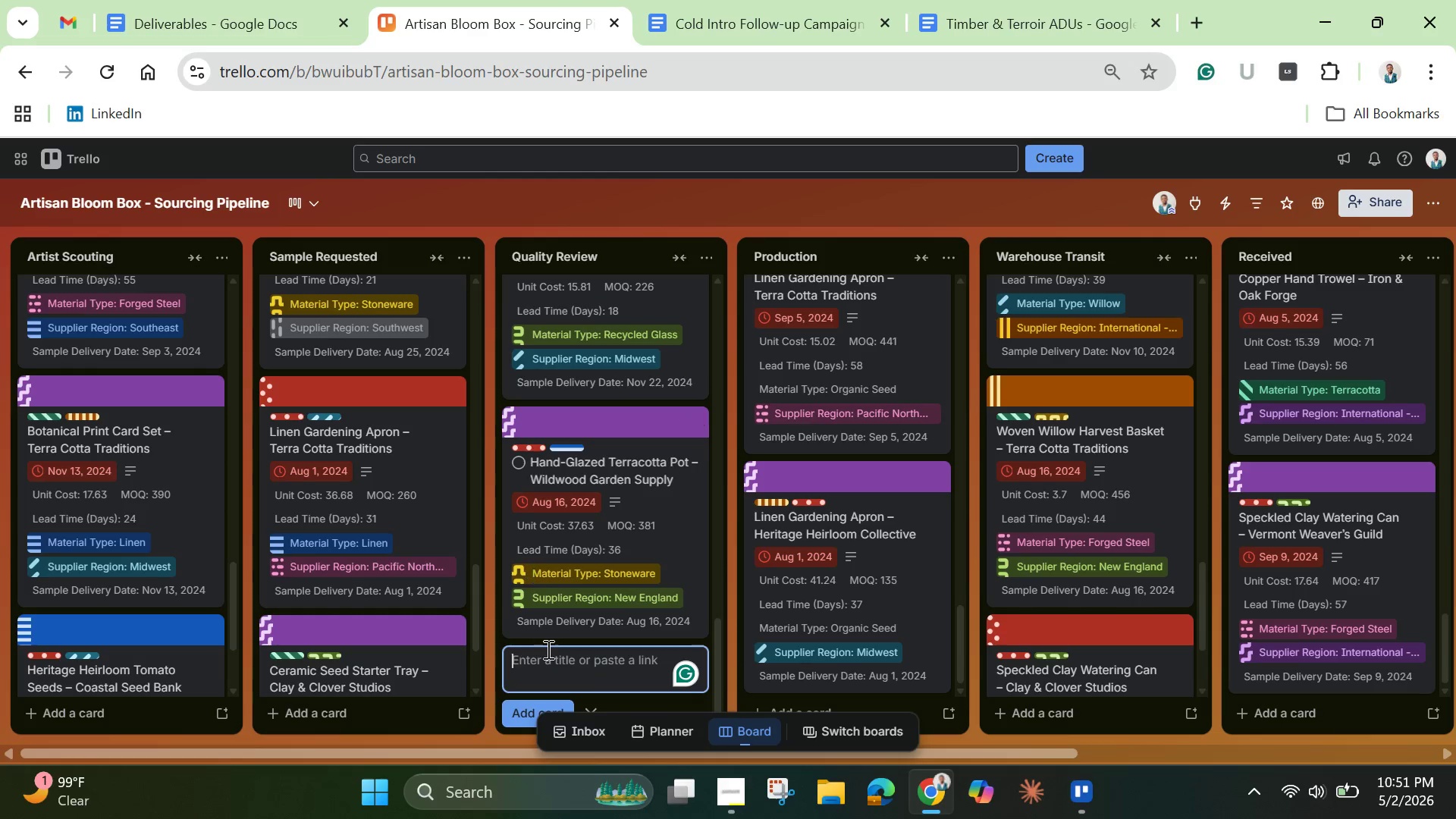 
right_click([538, 660])
 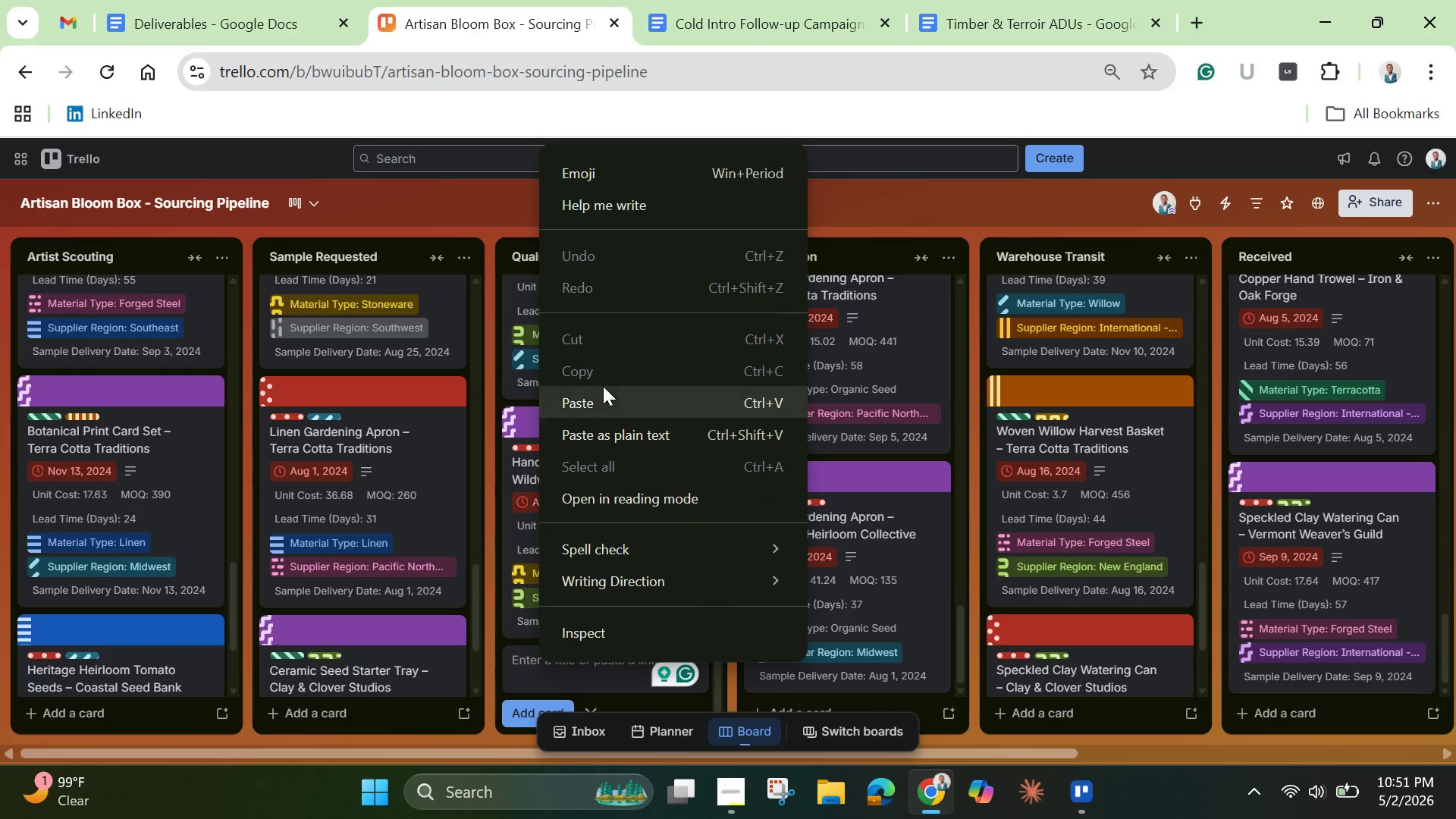 
left_click([598, 397])
 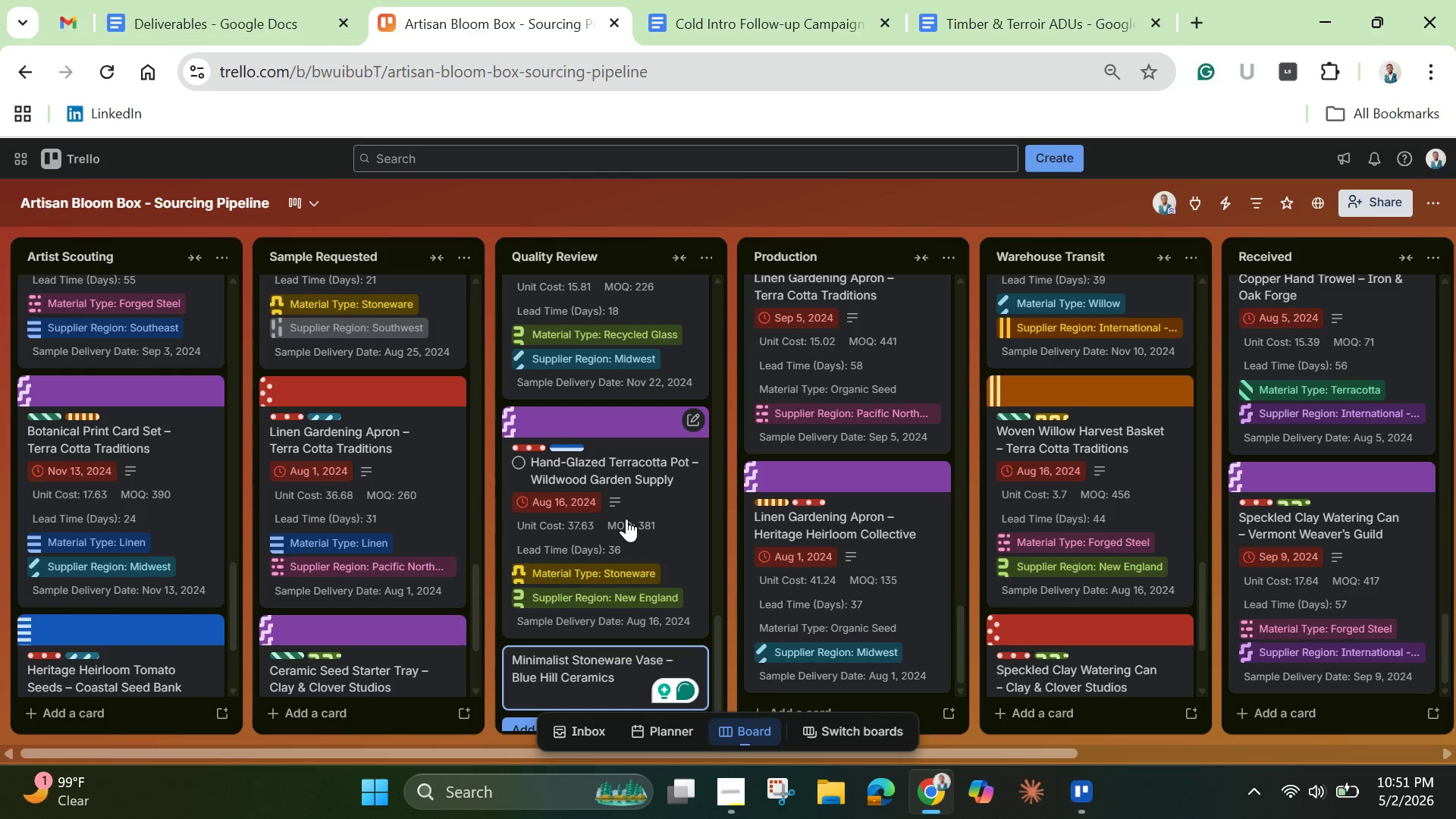 
key(Enter)
 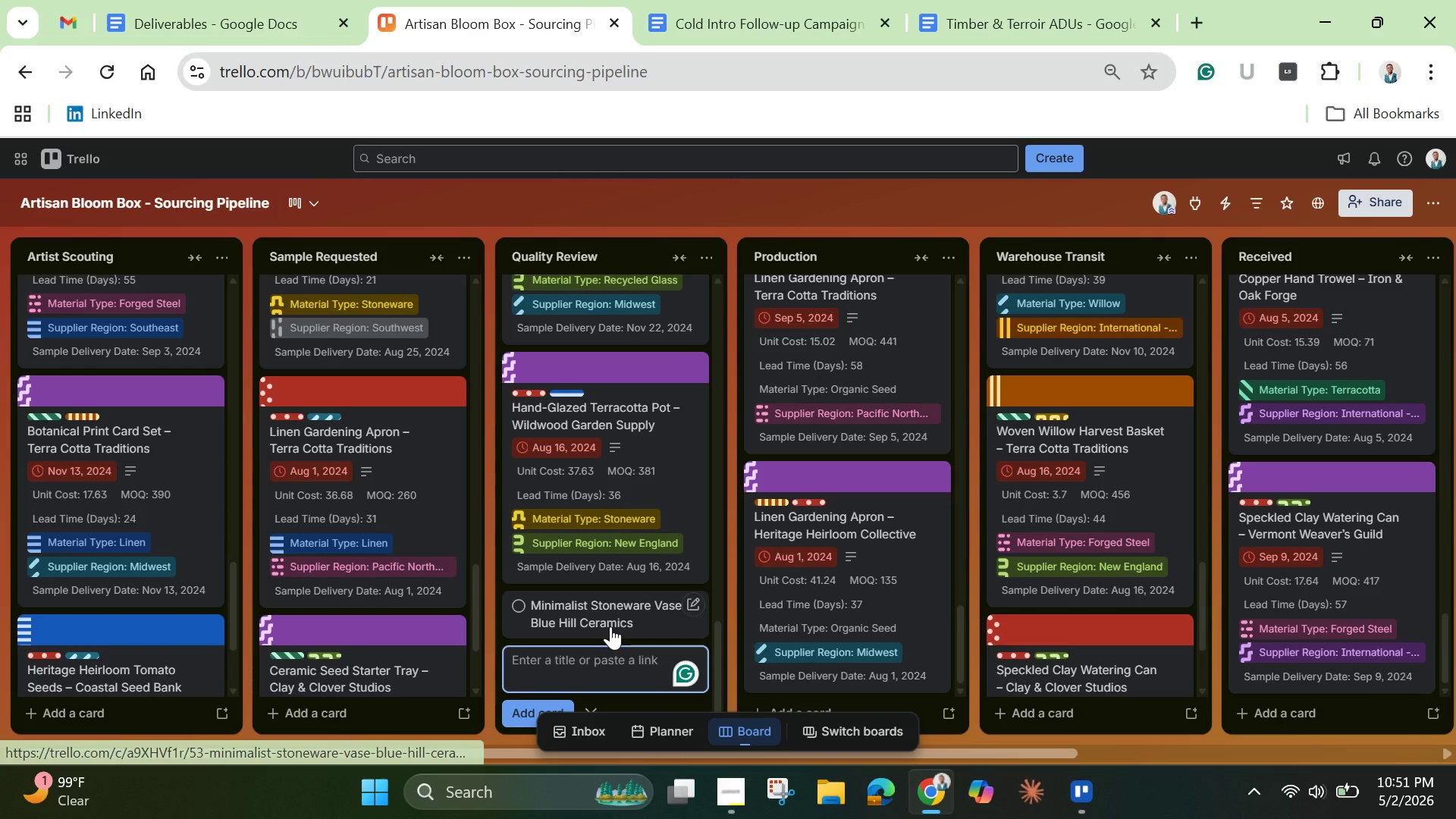 
left_click([610, 619])
 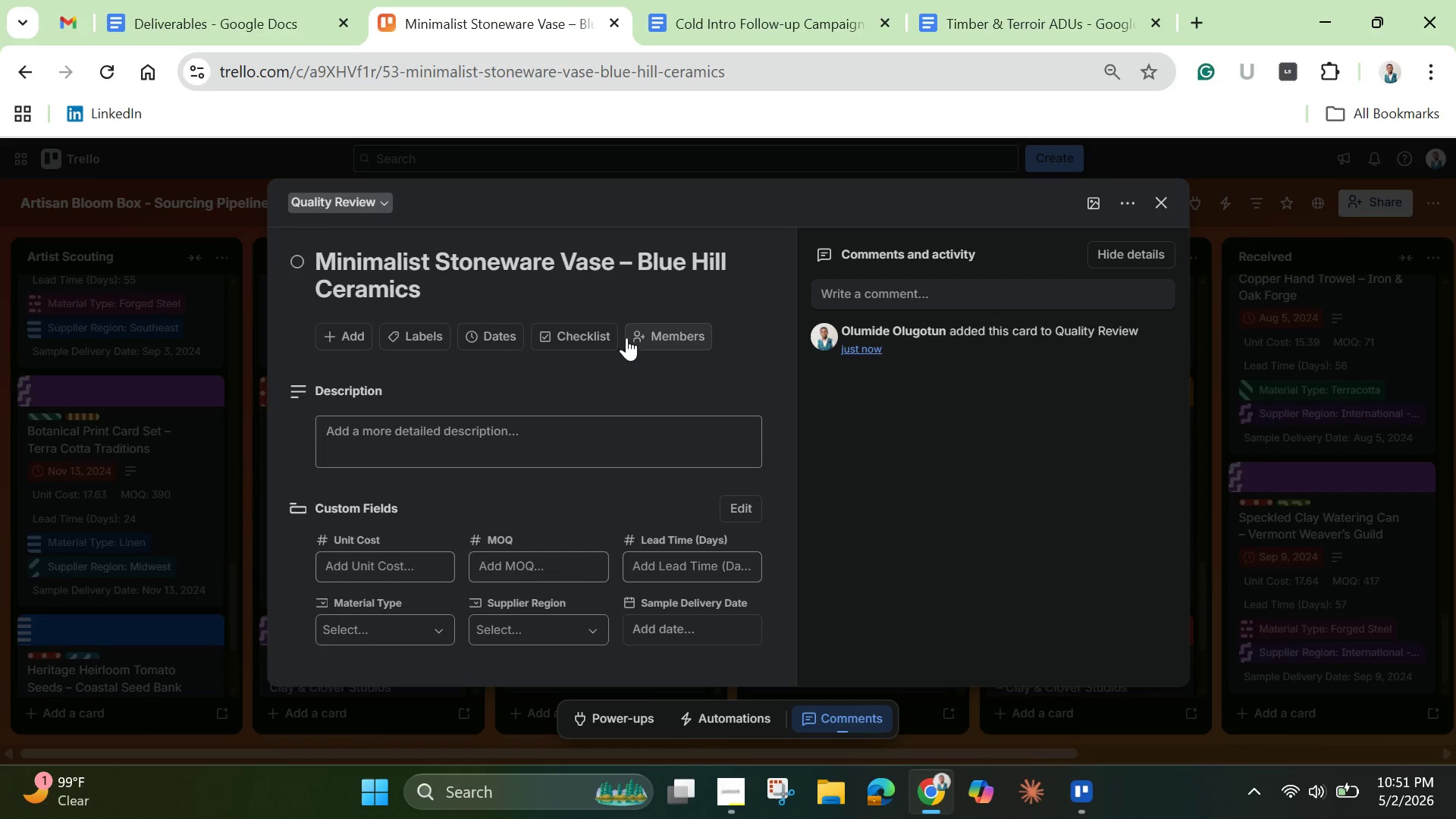 
left_click([504, 337])
 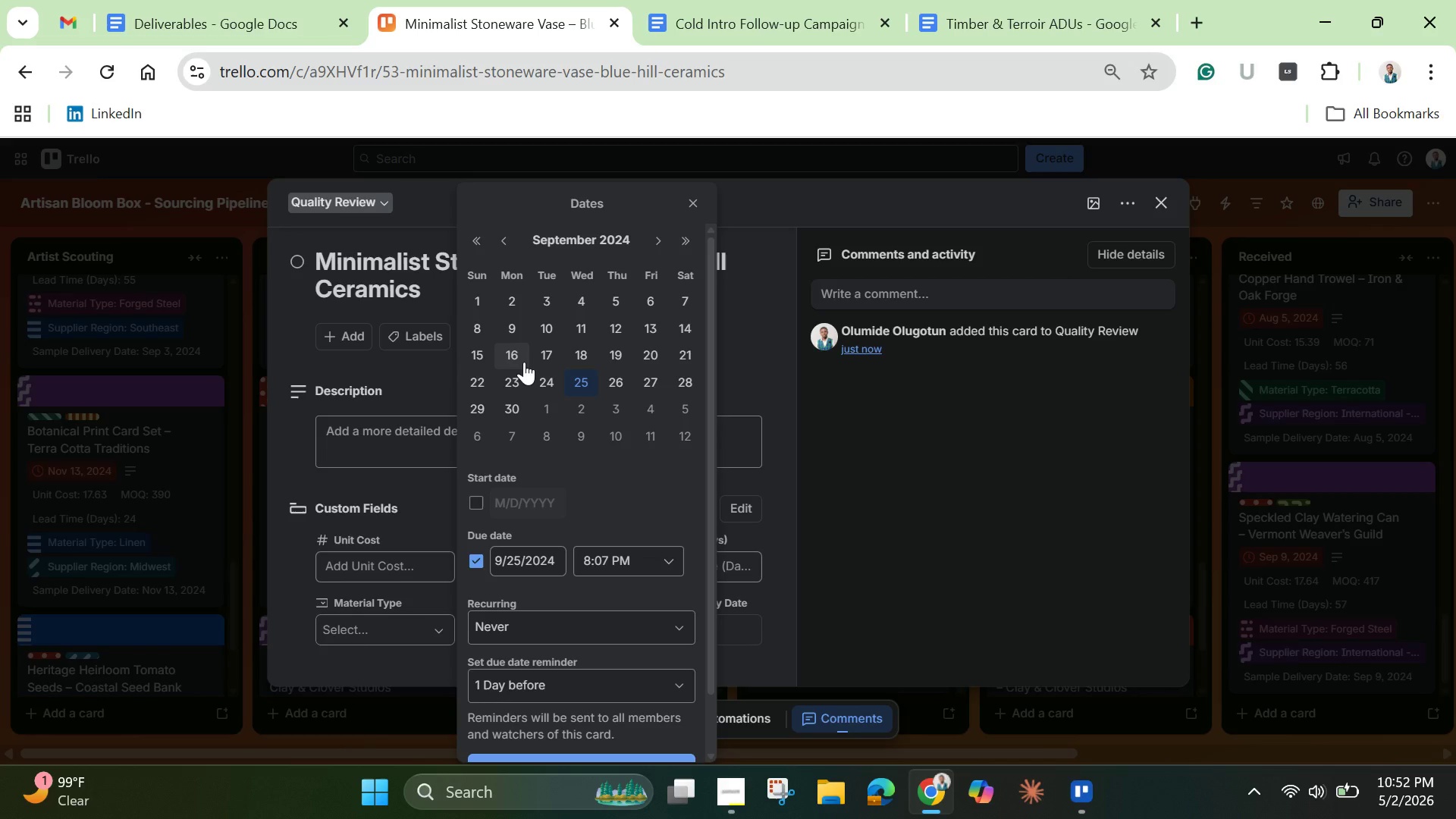 
wait(16.89)
 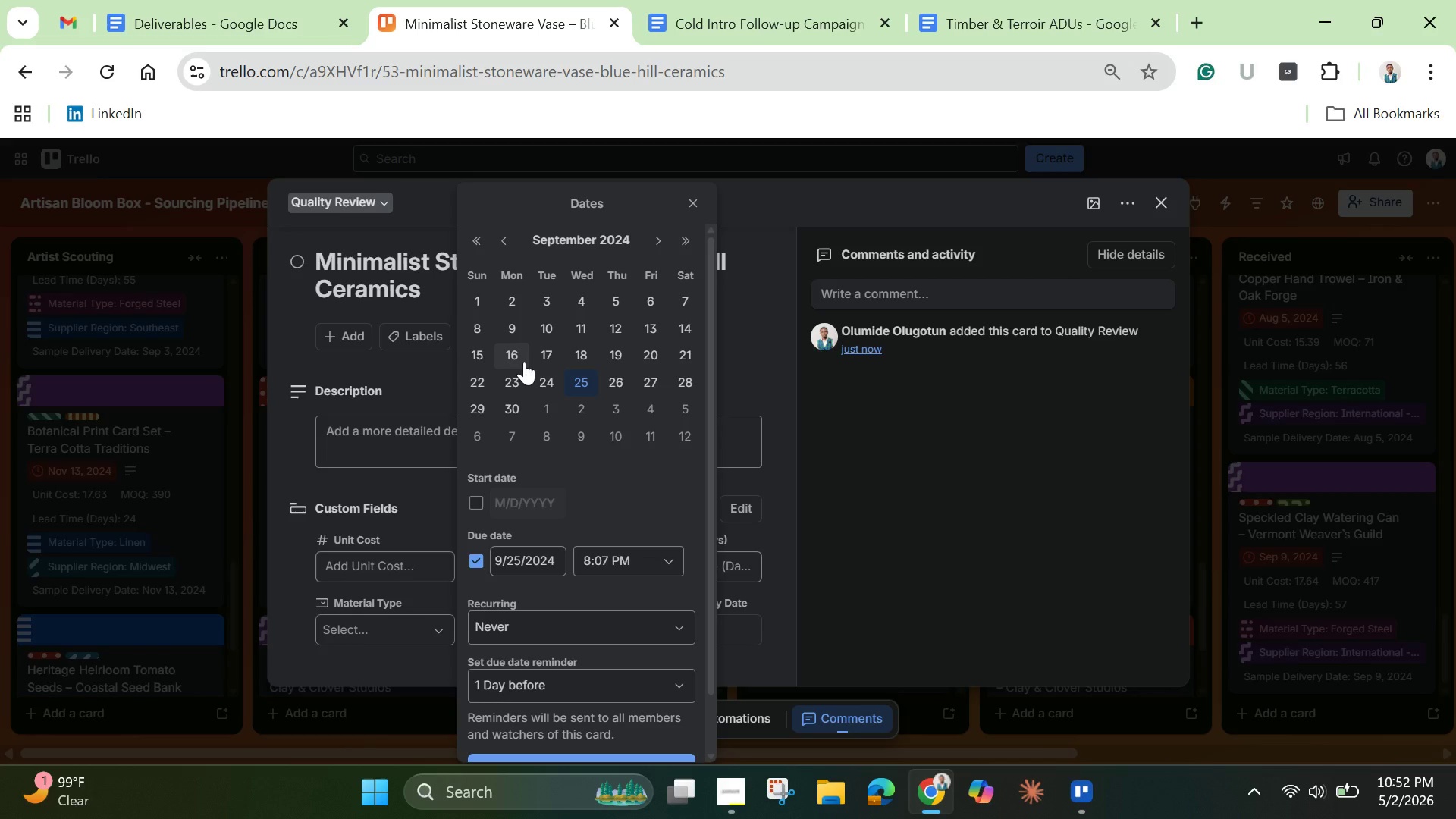 
left_click([469, 352])
 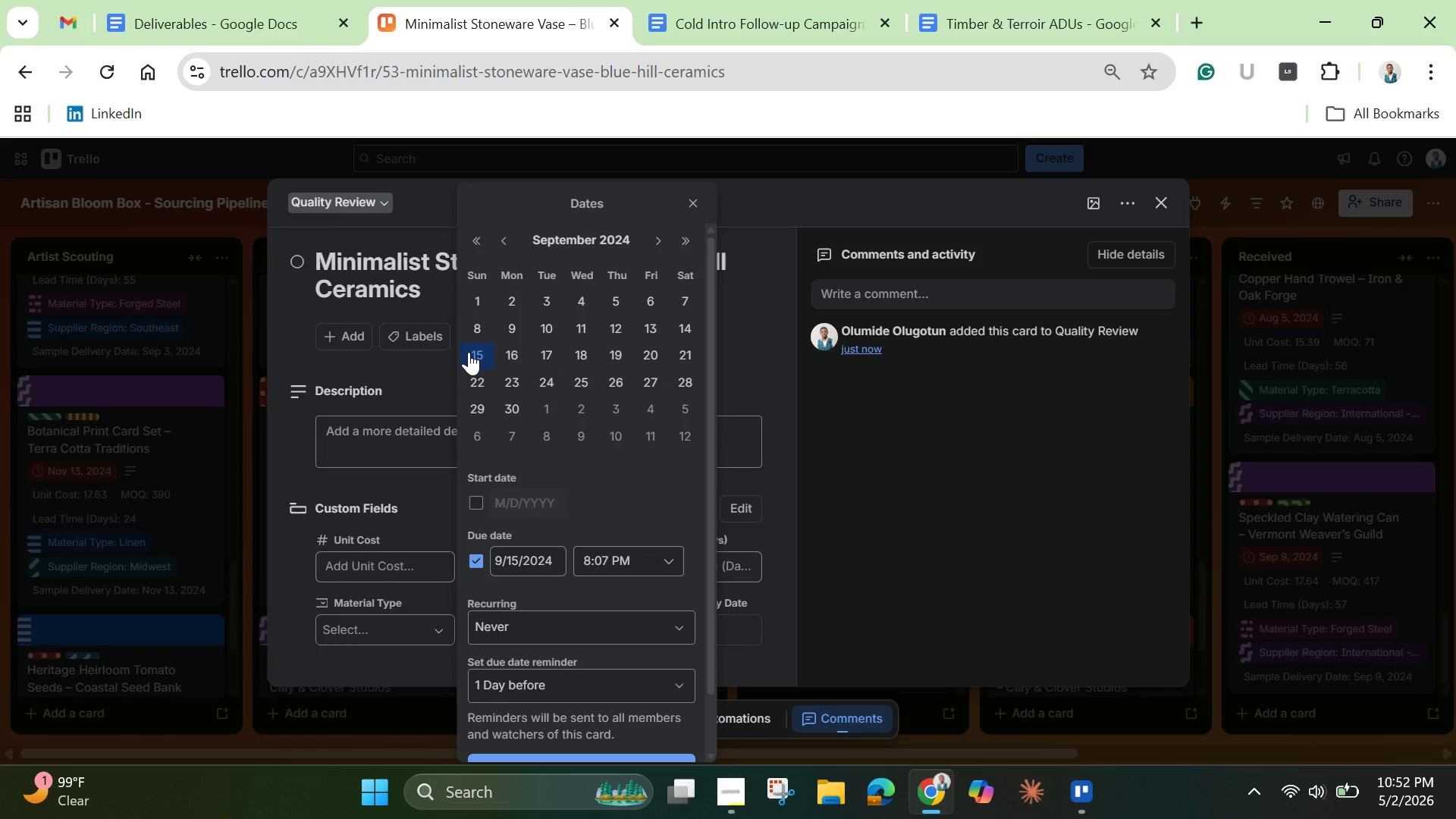 
wait(14.12)
 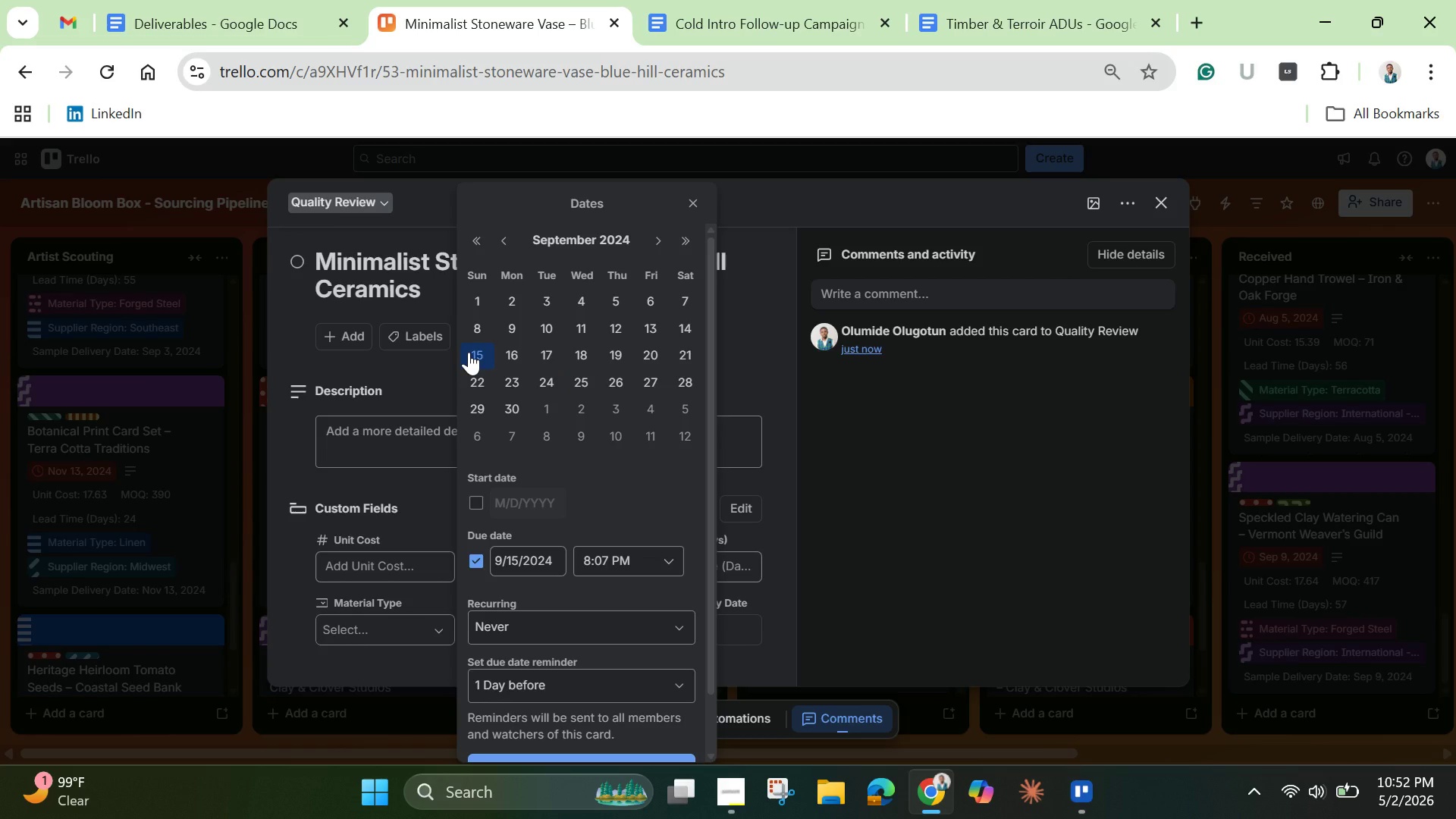 
left_click([550, 552])
 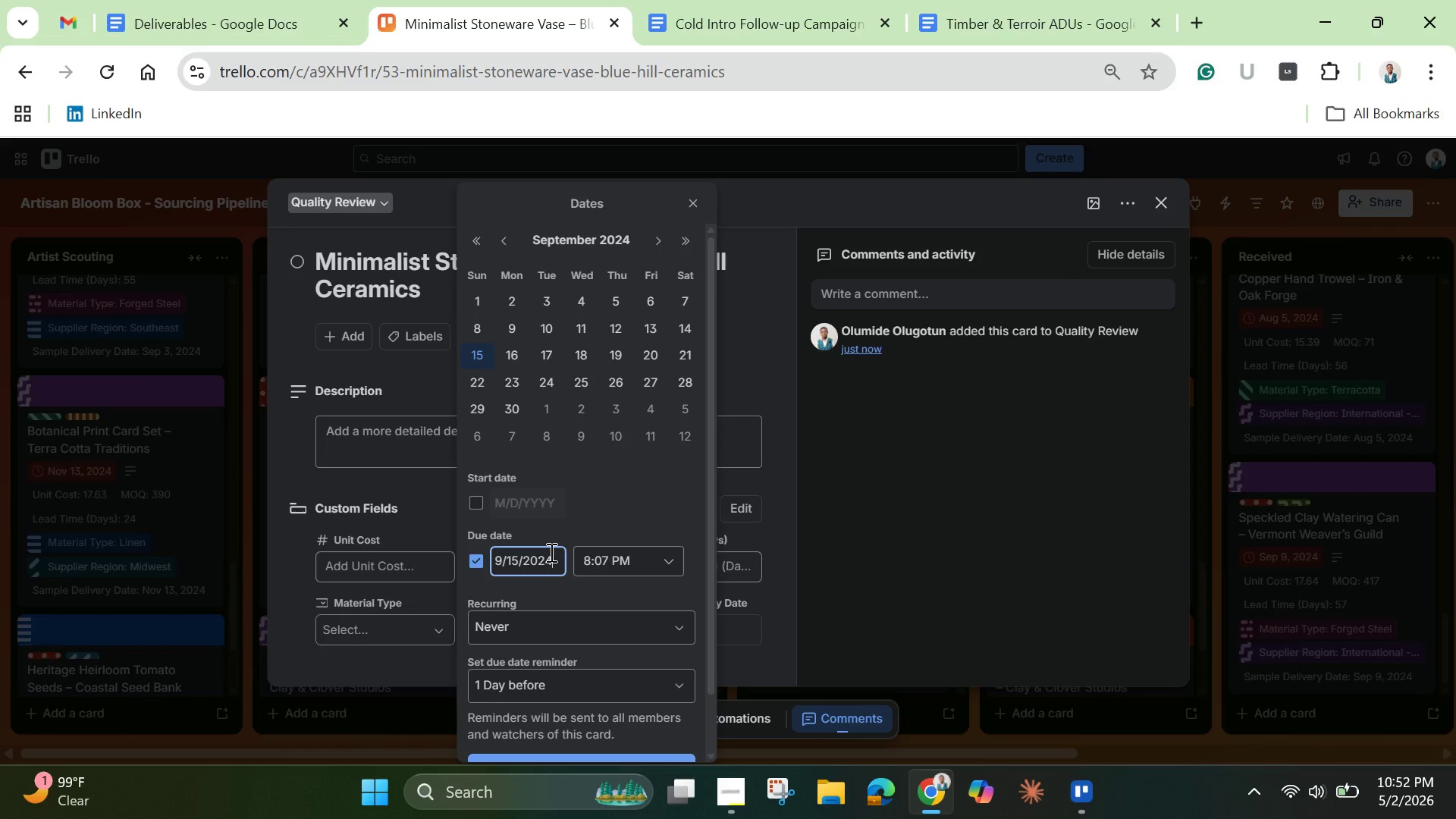 
key(Control+A)
 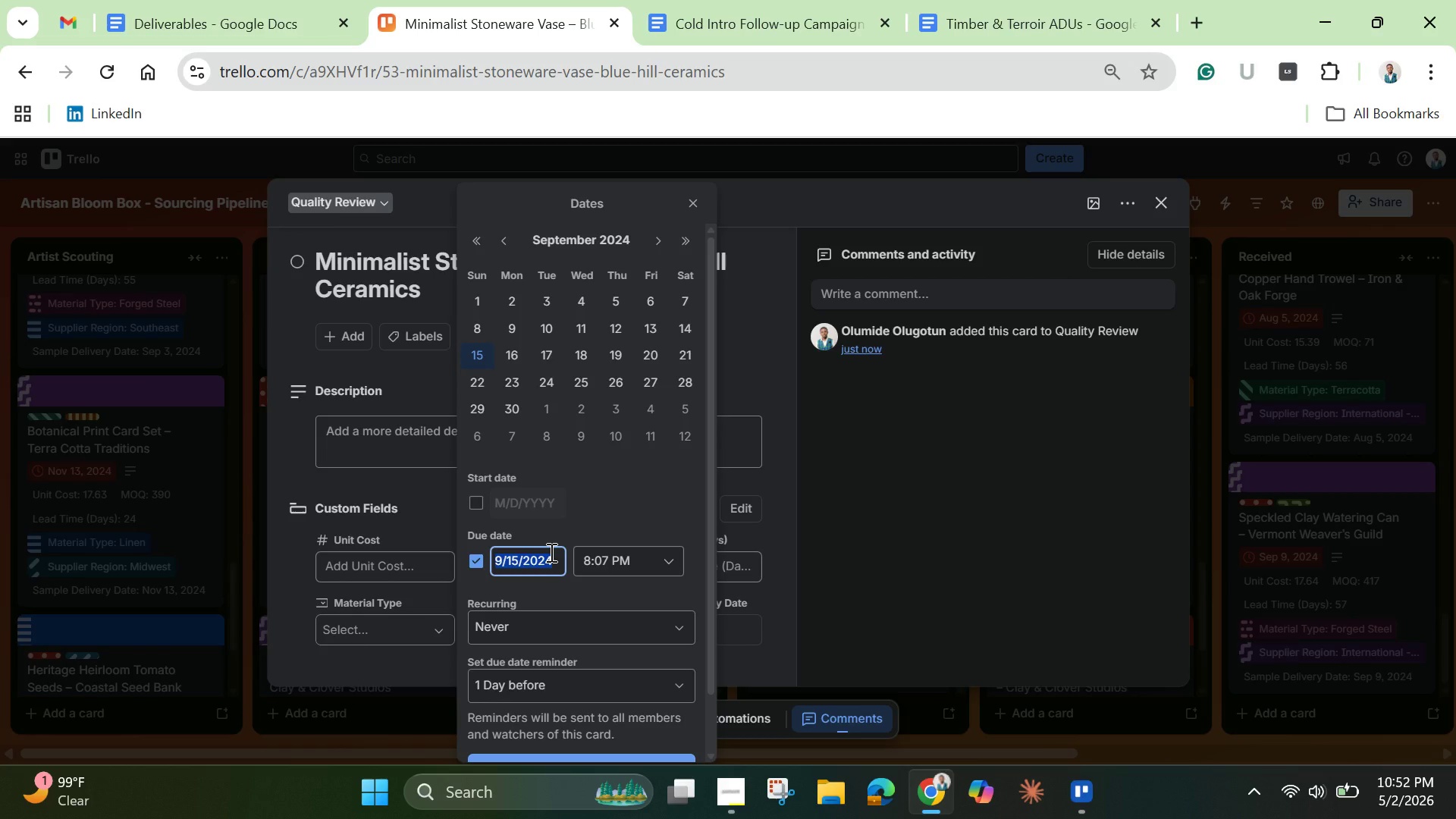 
key(Control+C)
 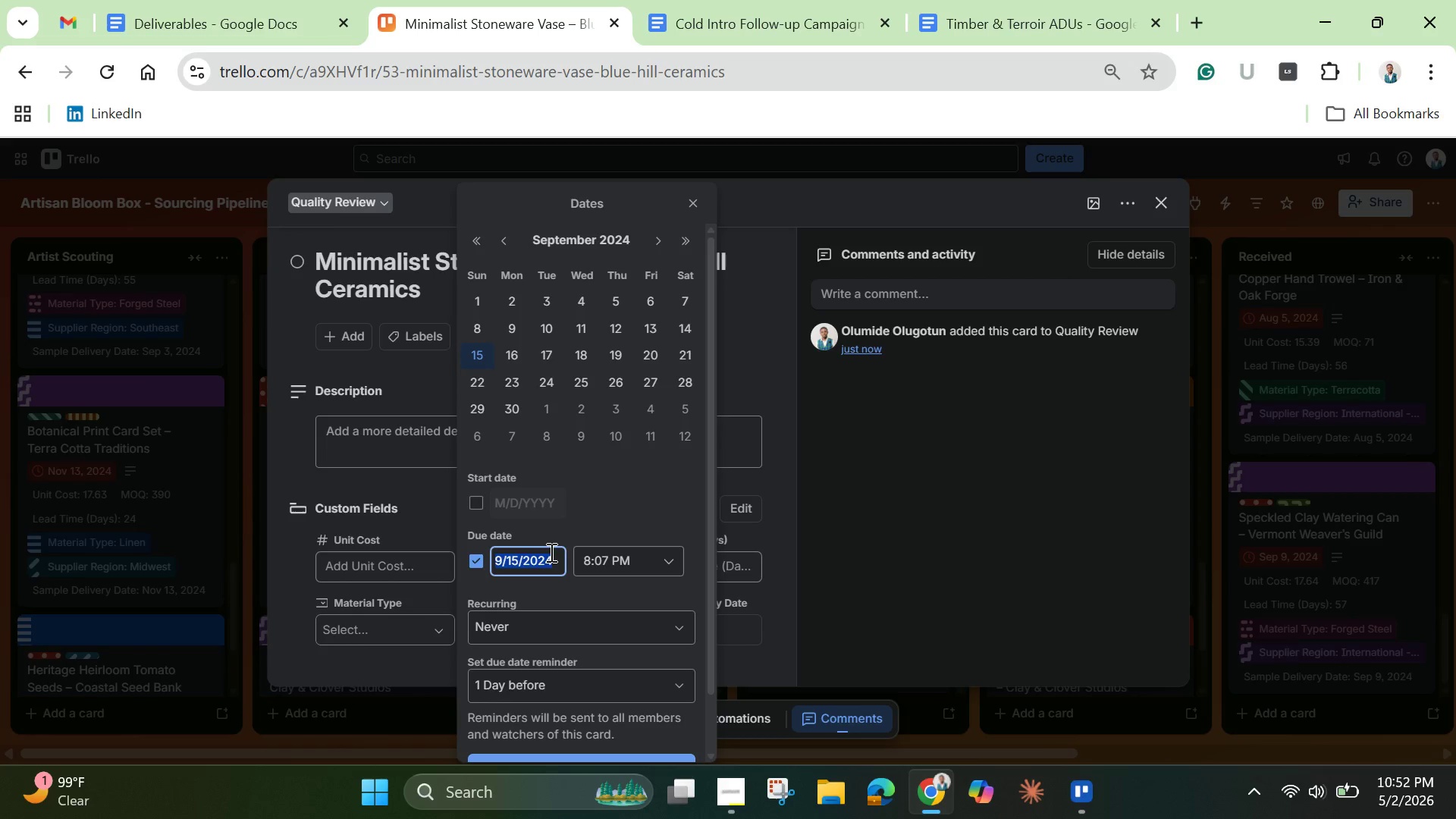 
scroll: coordinate [573, 584], scroll_direction: down, amount: 5.0
 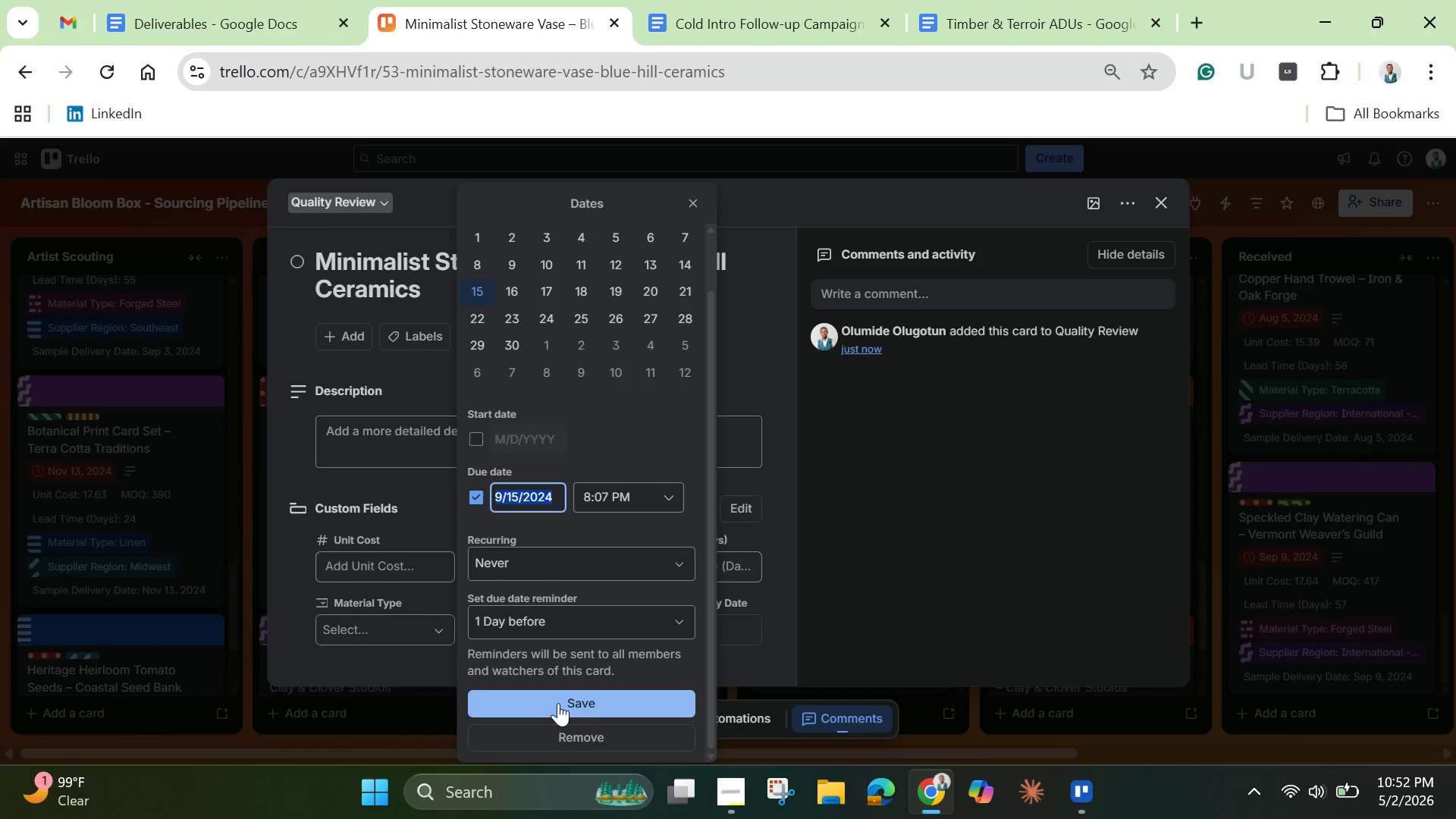 
left_click([552, 706])
 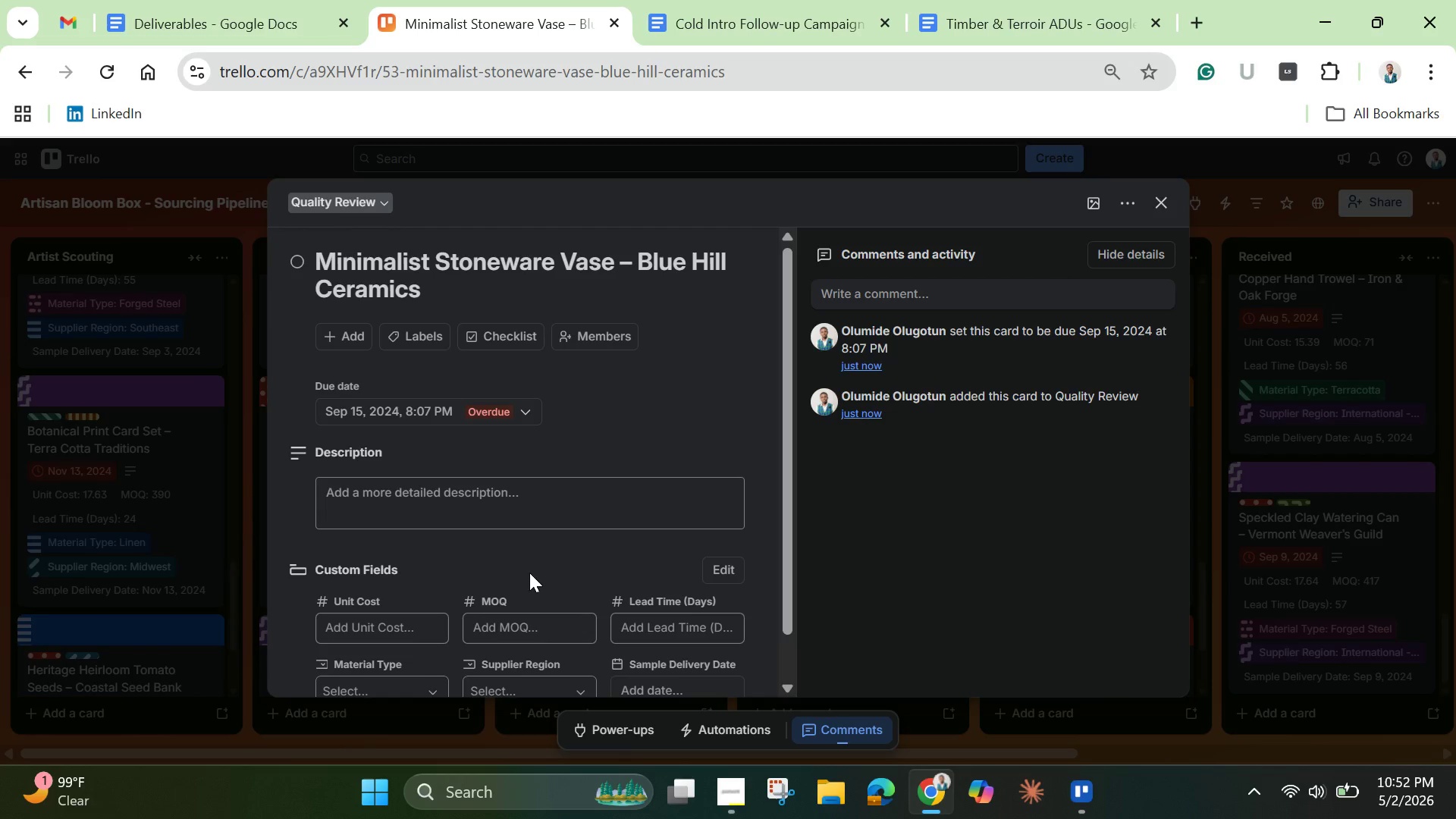 
wait(7.14)
 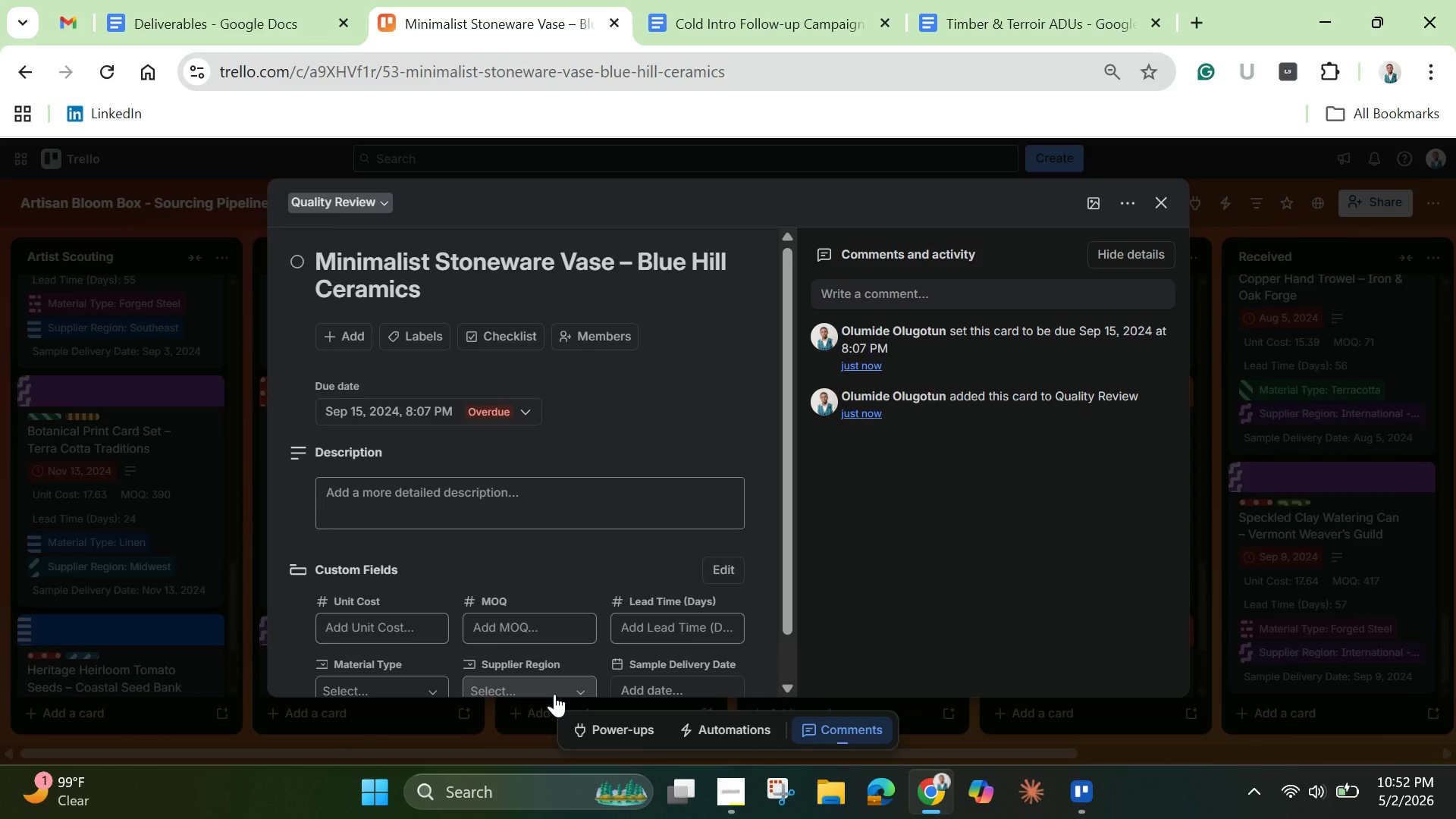 
left_click_drag(start_coordinate=[786, 551], to_coordinate=[812, 653])
 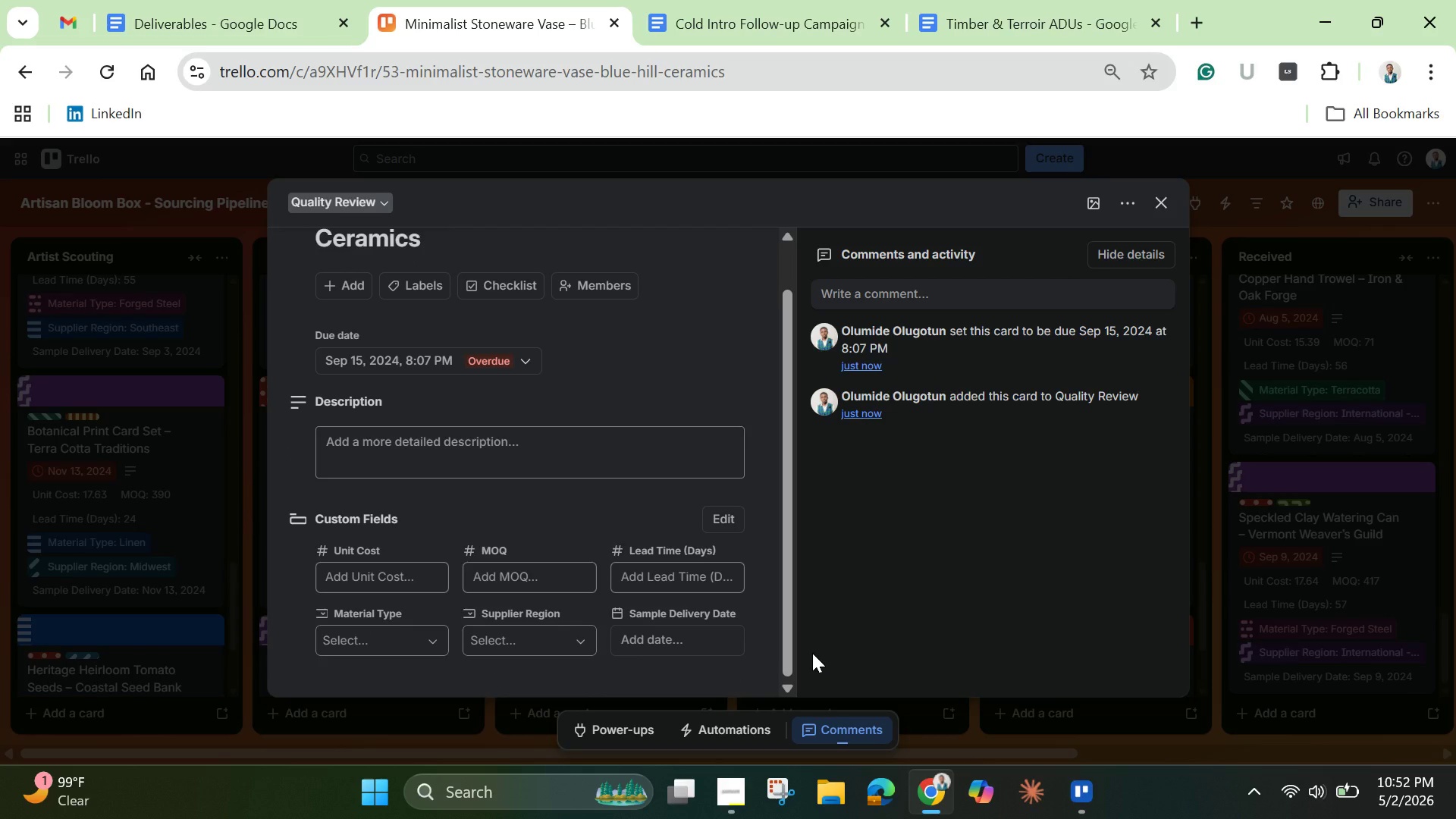 
wait(13.44)
 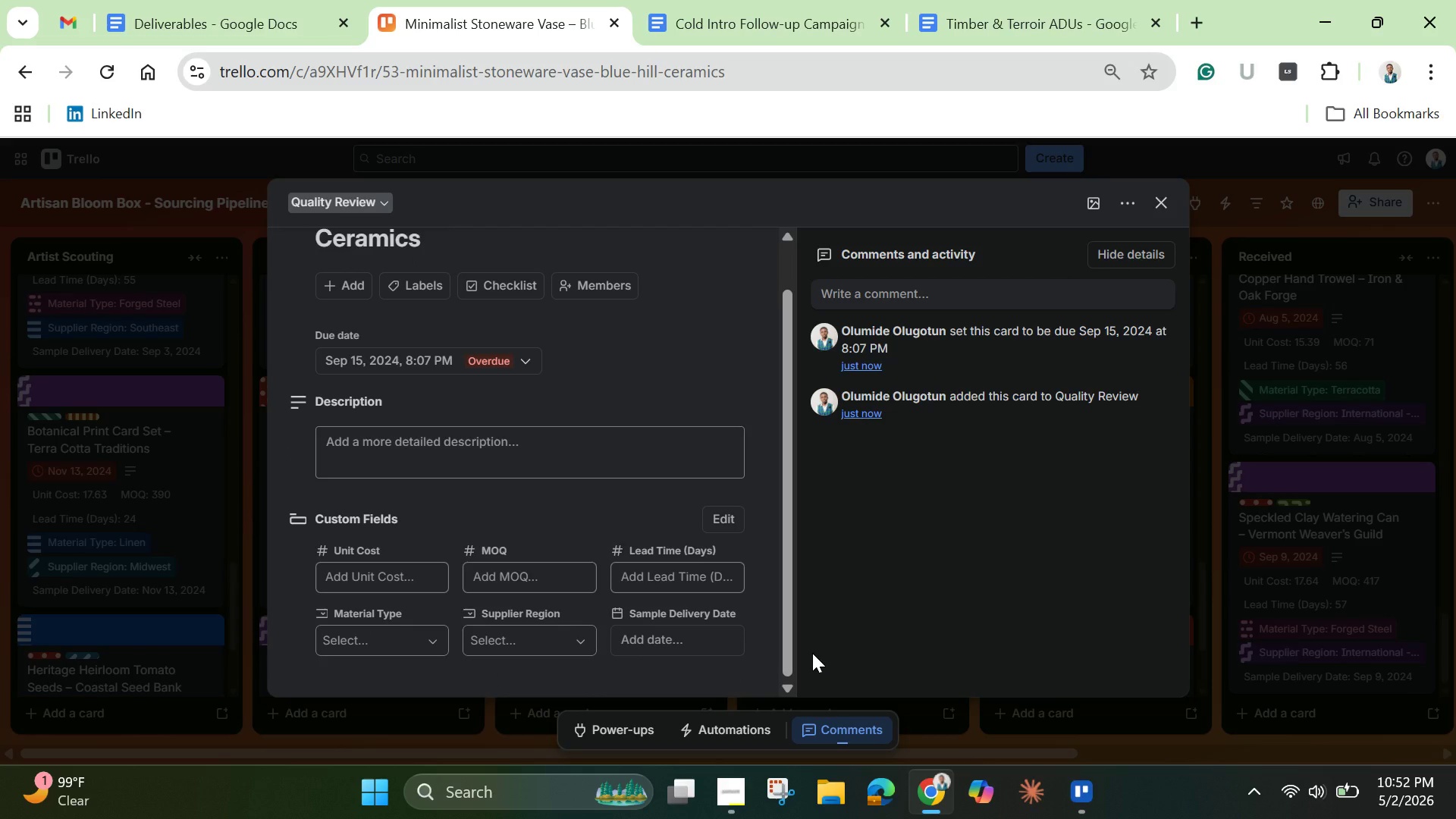 
left_click([354, 573])
 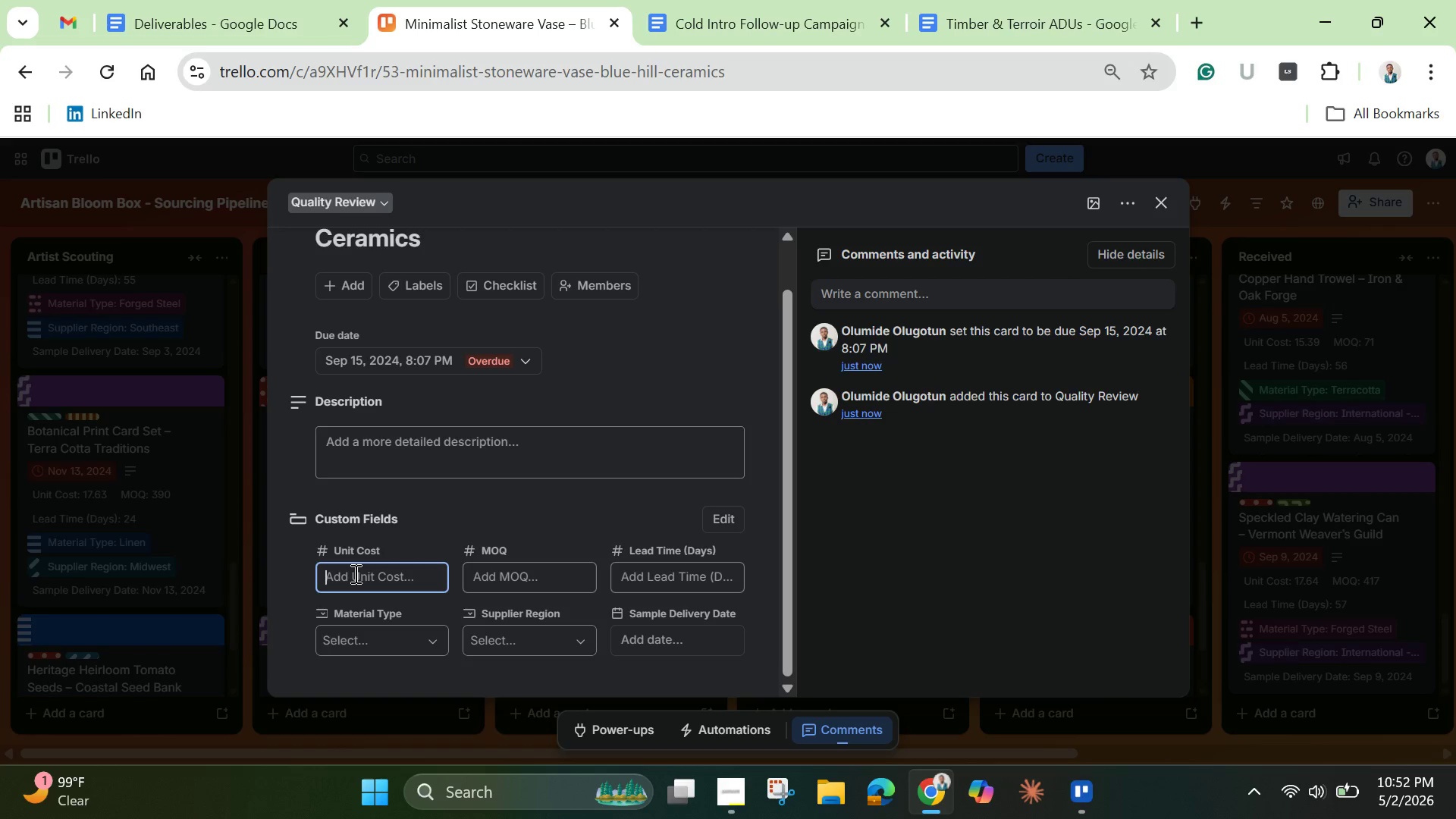 
type(20.86)
 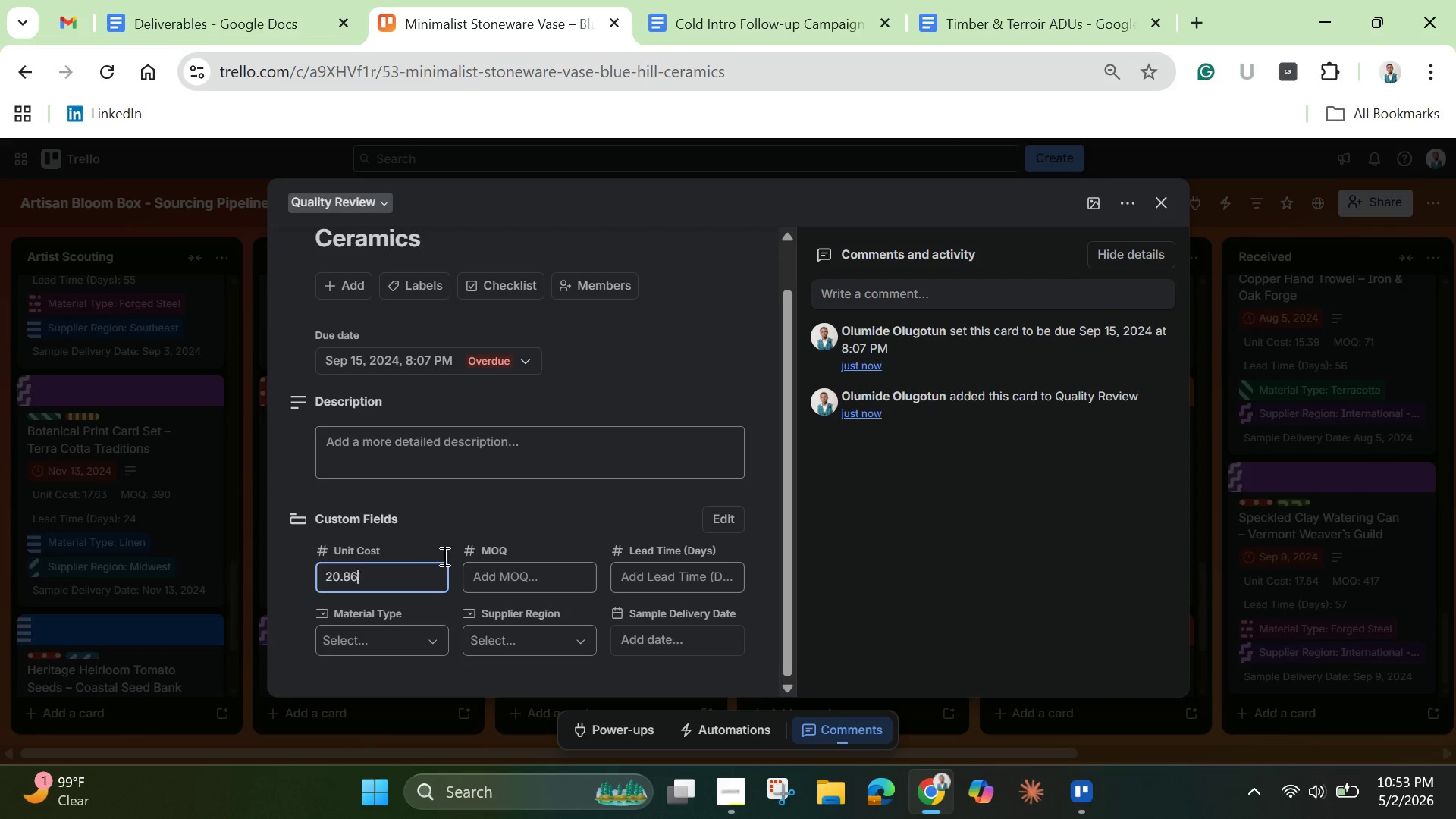 
wait(5.67)
 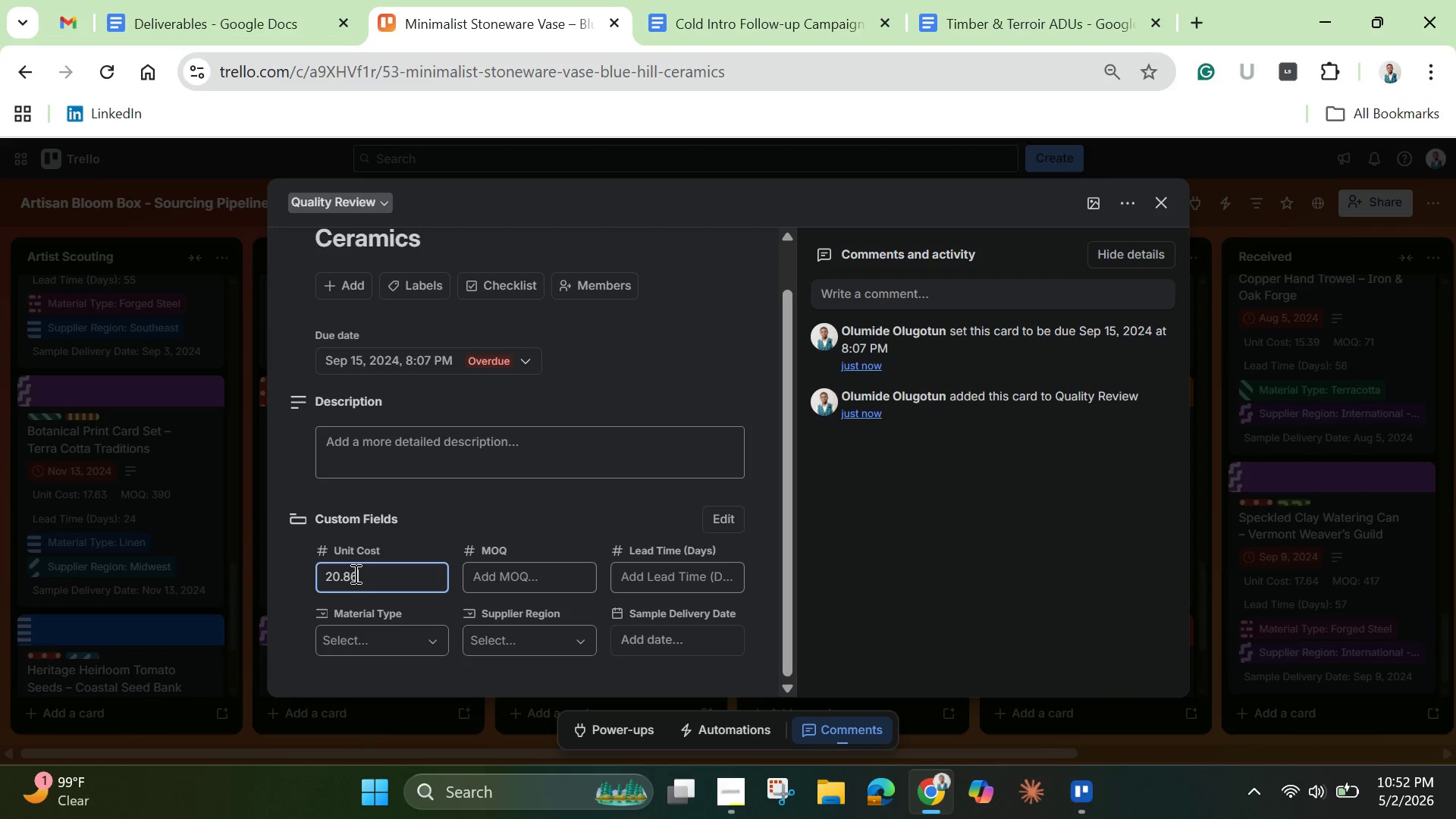 
left_click([501, 582])
 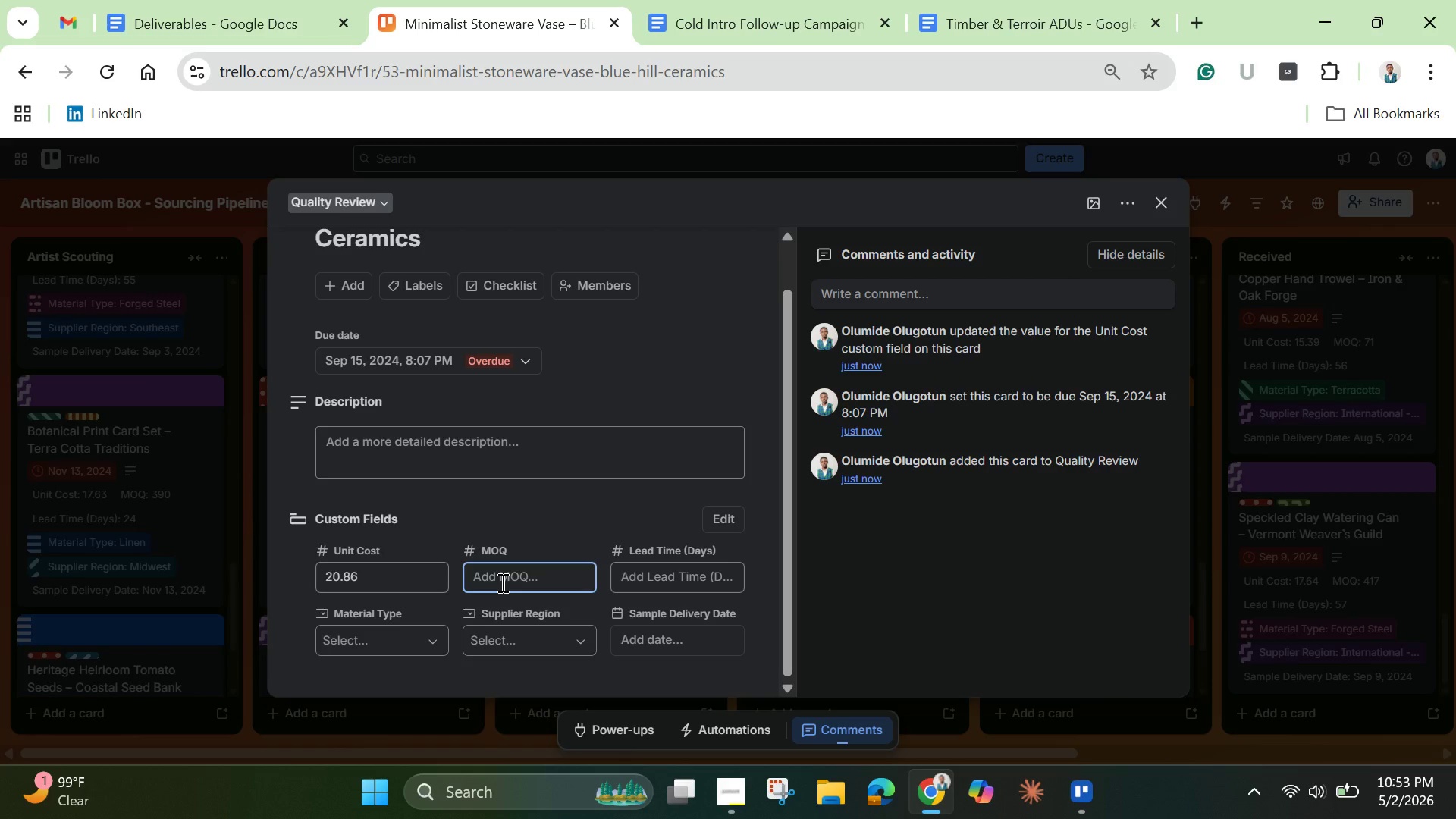 
type(439)
 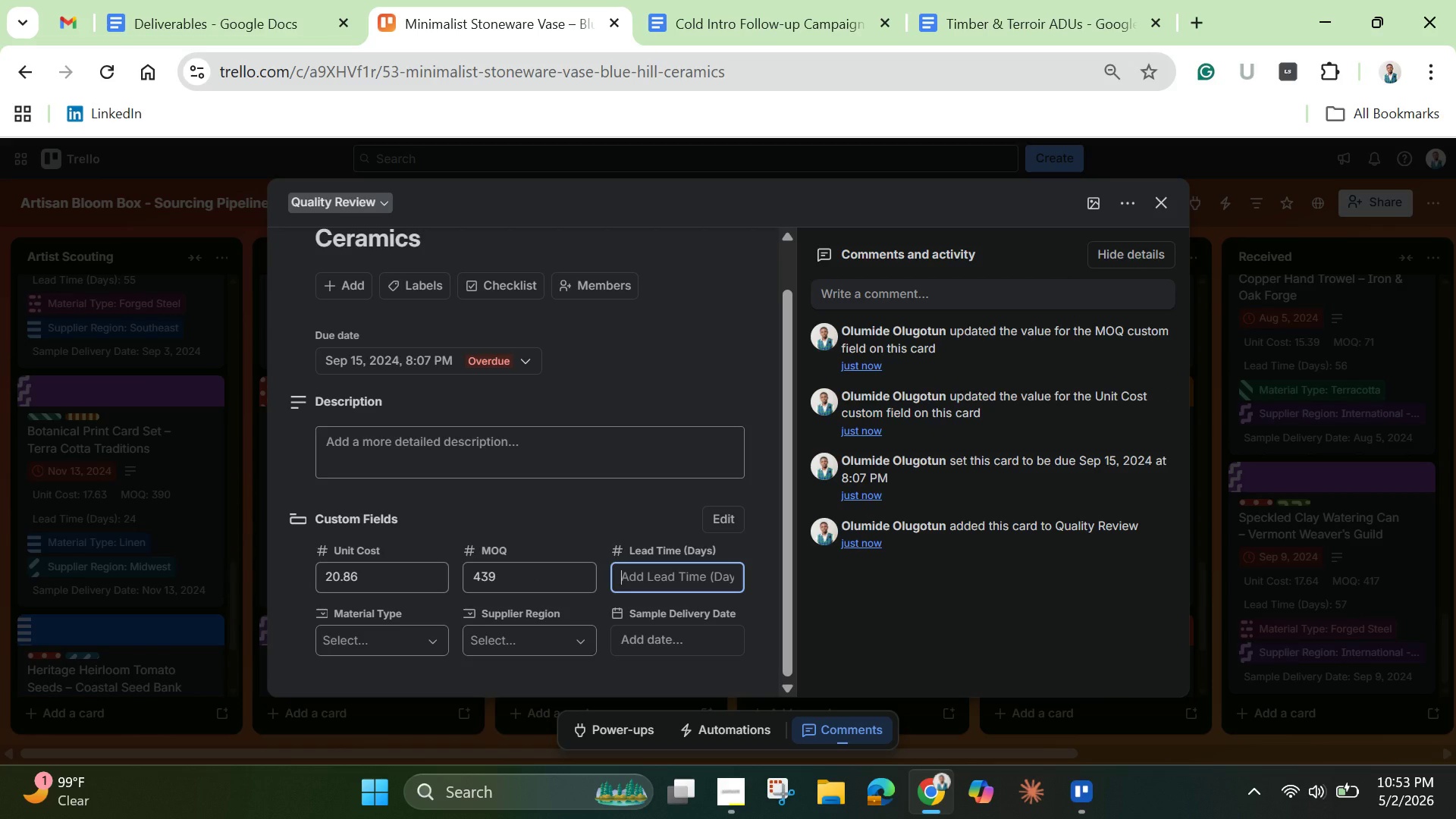 
type(57)
 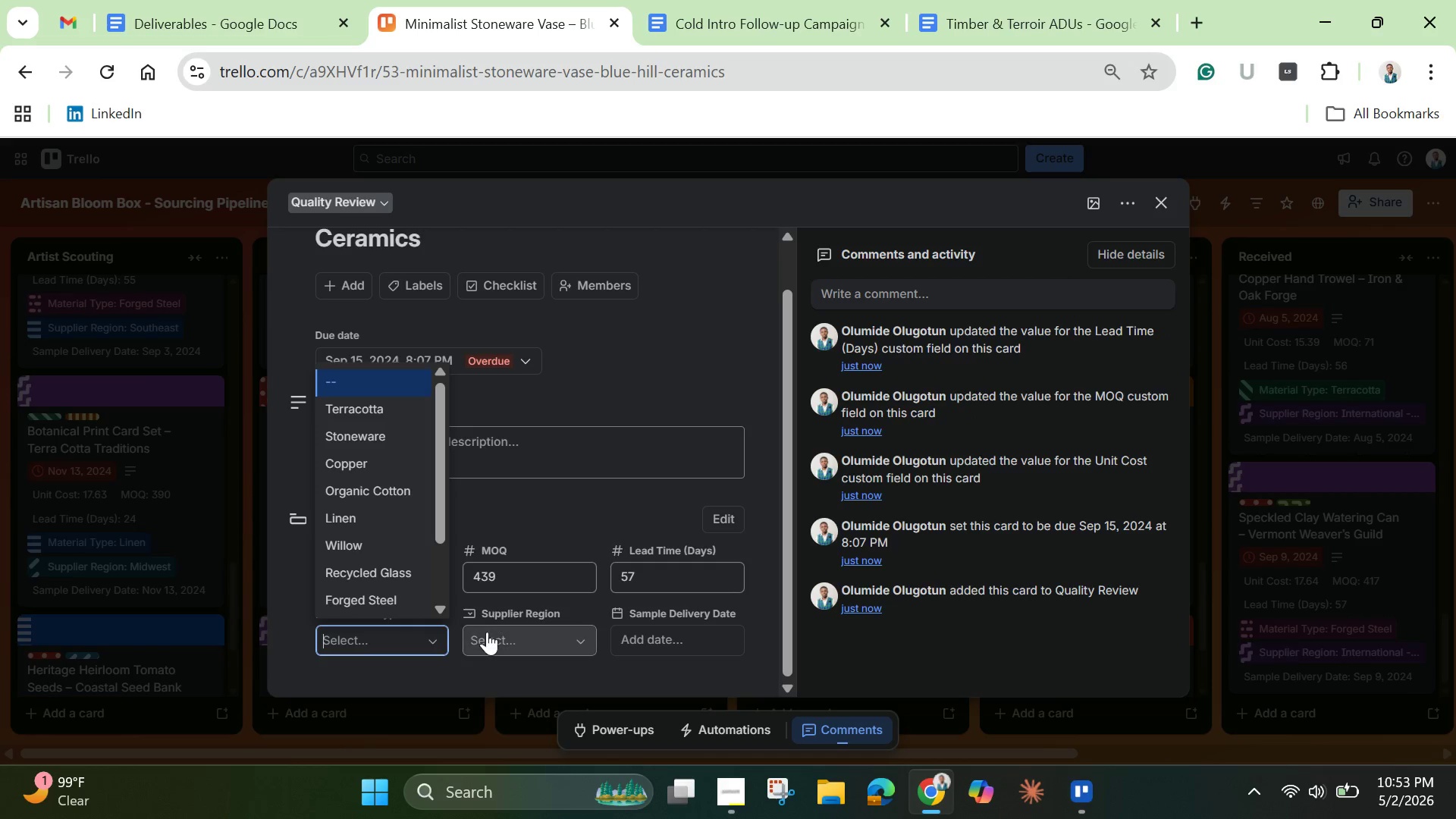 
left_click([387, 516])
 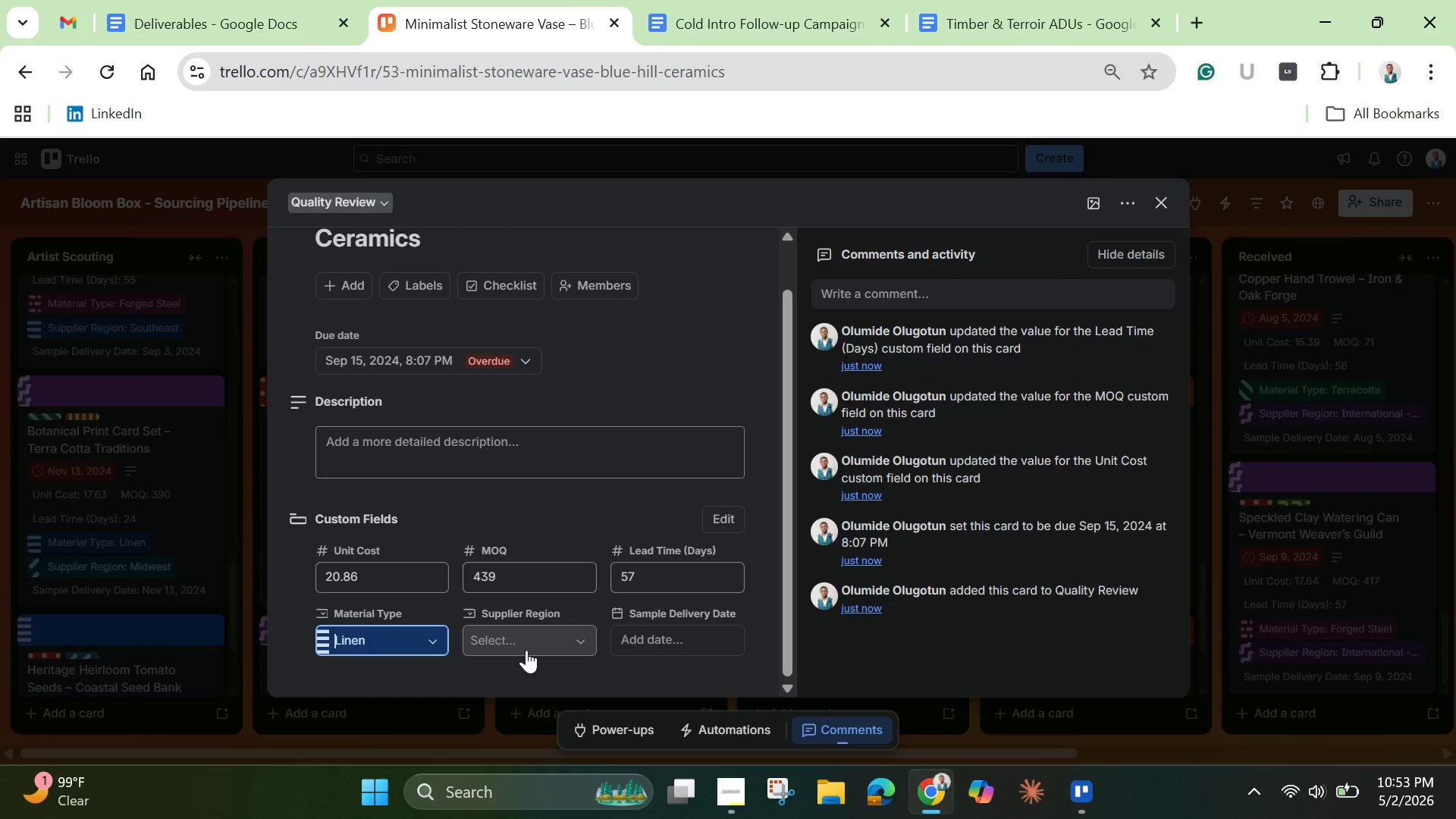 
left_click([526, 650])
 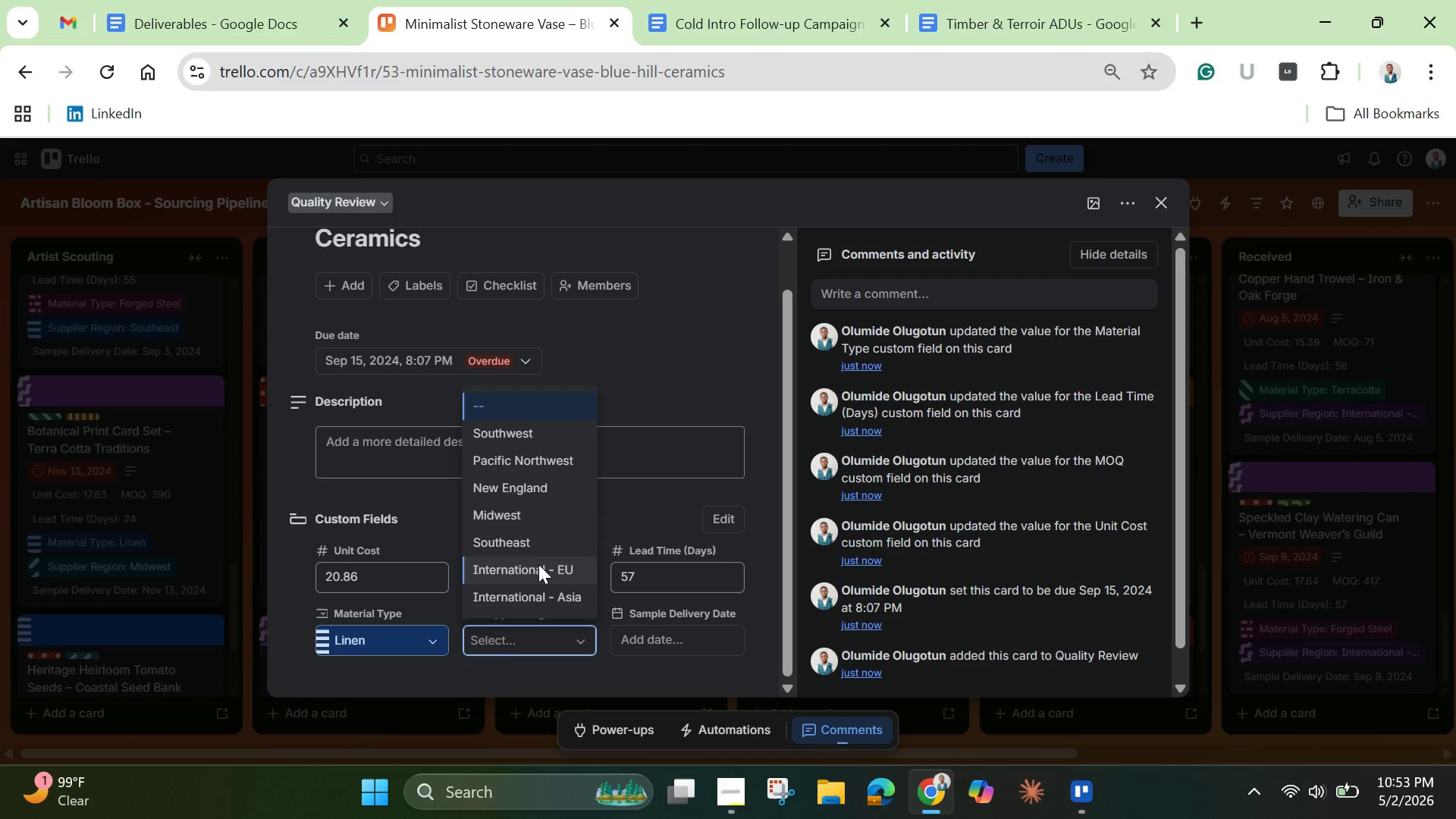 
left_click([538, 564])
 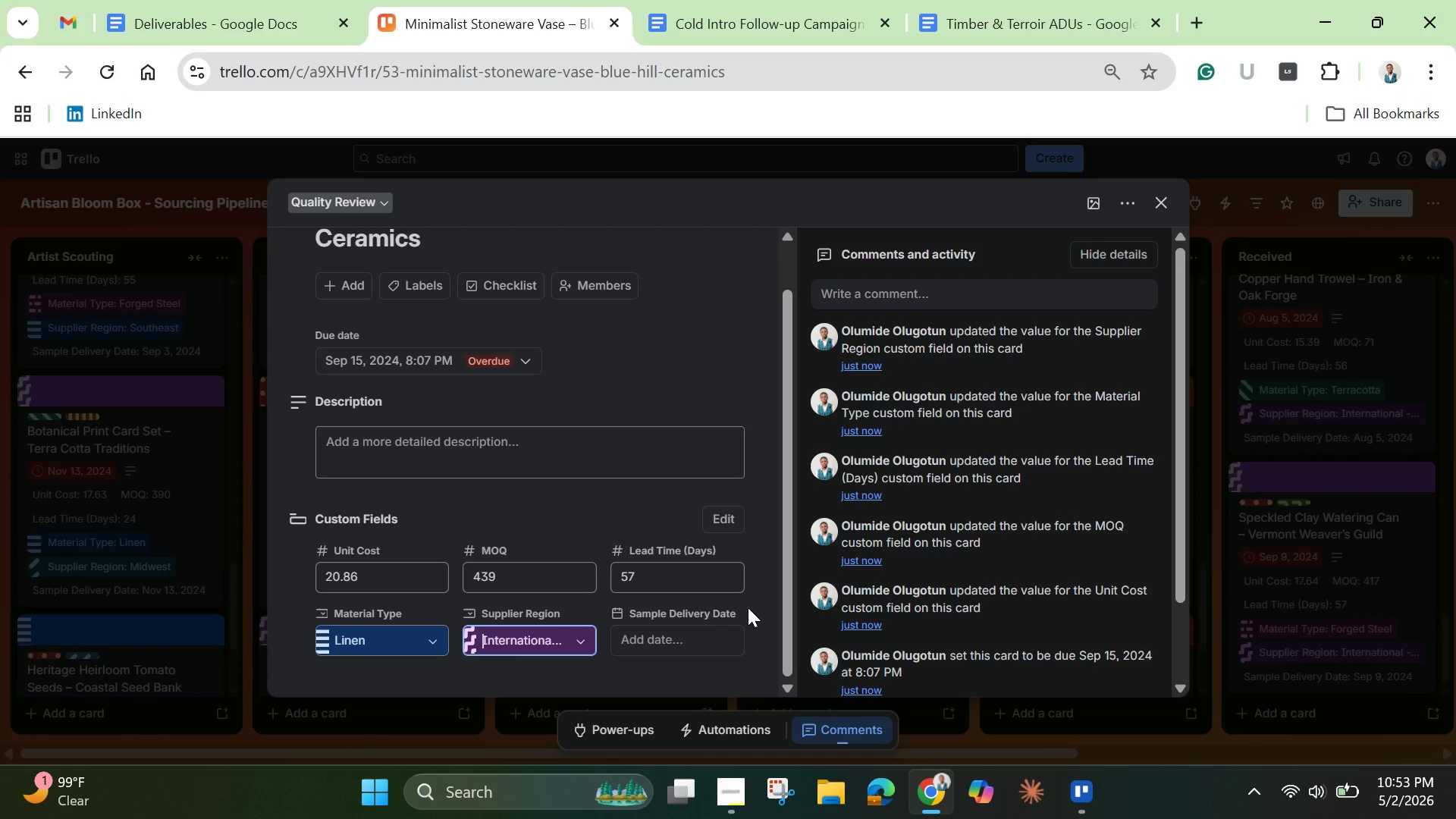 
left_click([708, 638])
 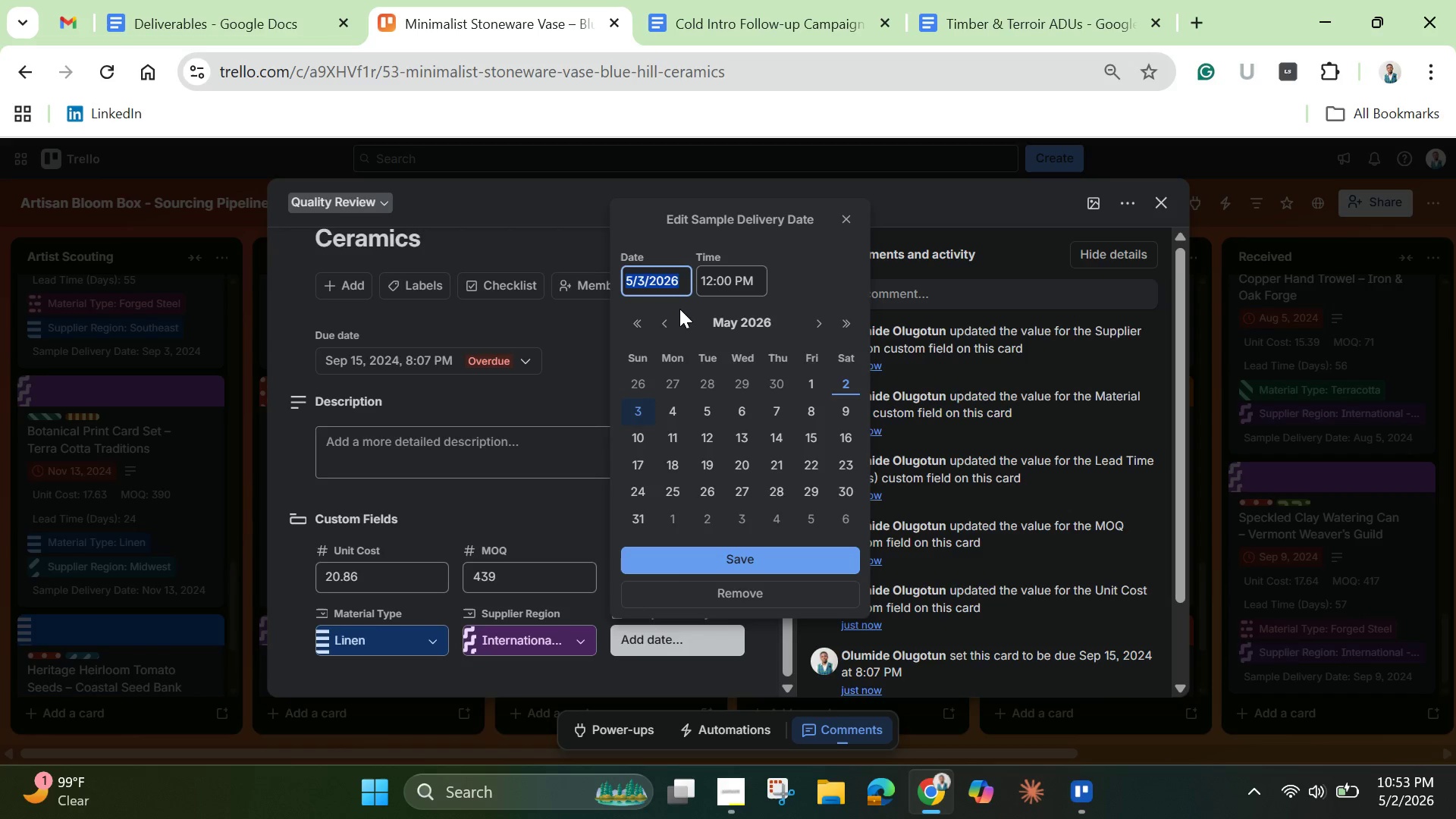 
key(Backspace)
 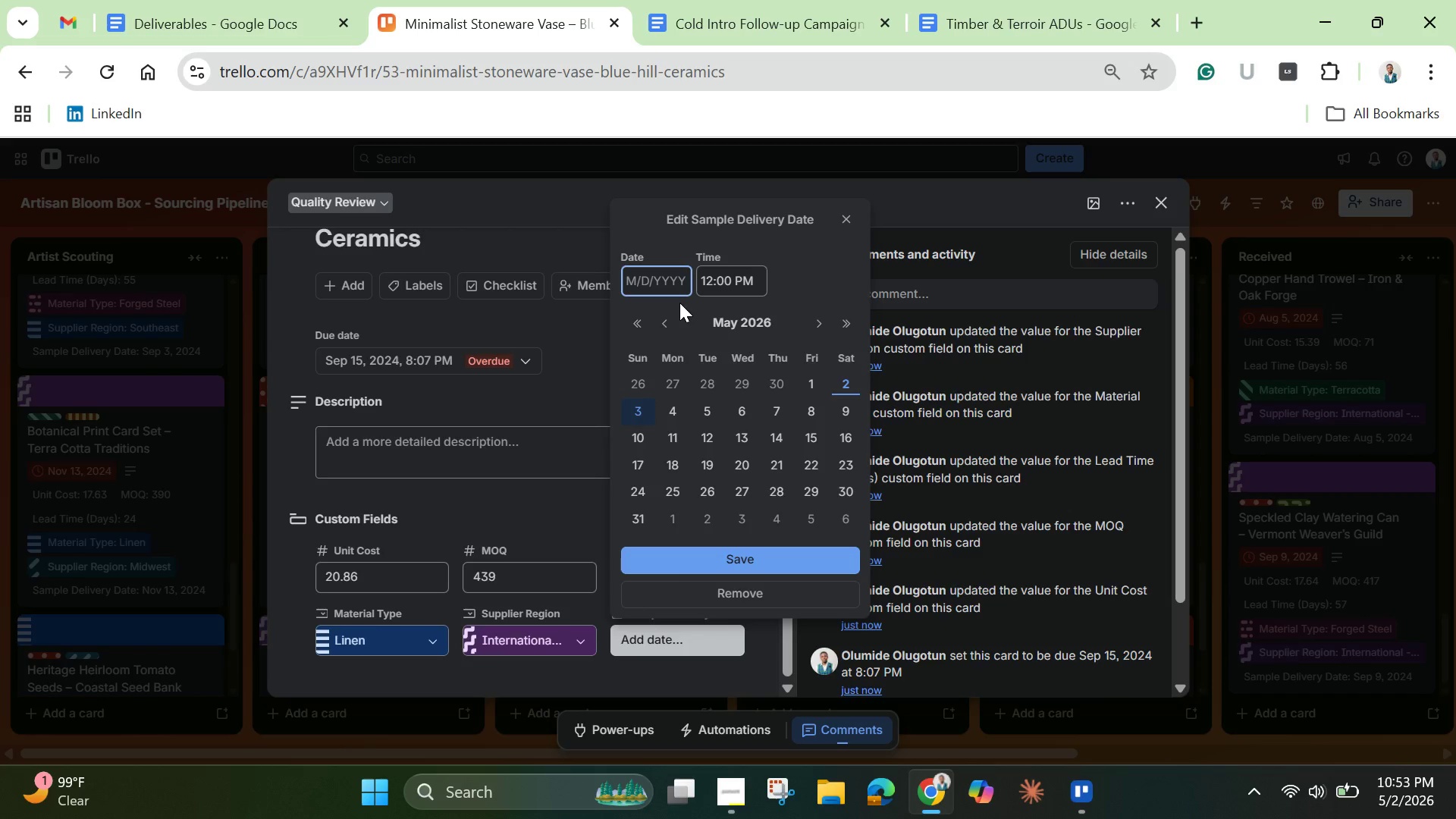 
key(Control+V)
 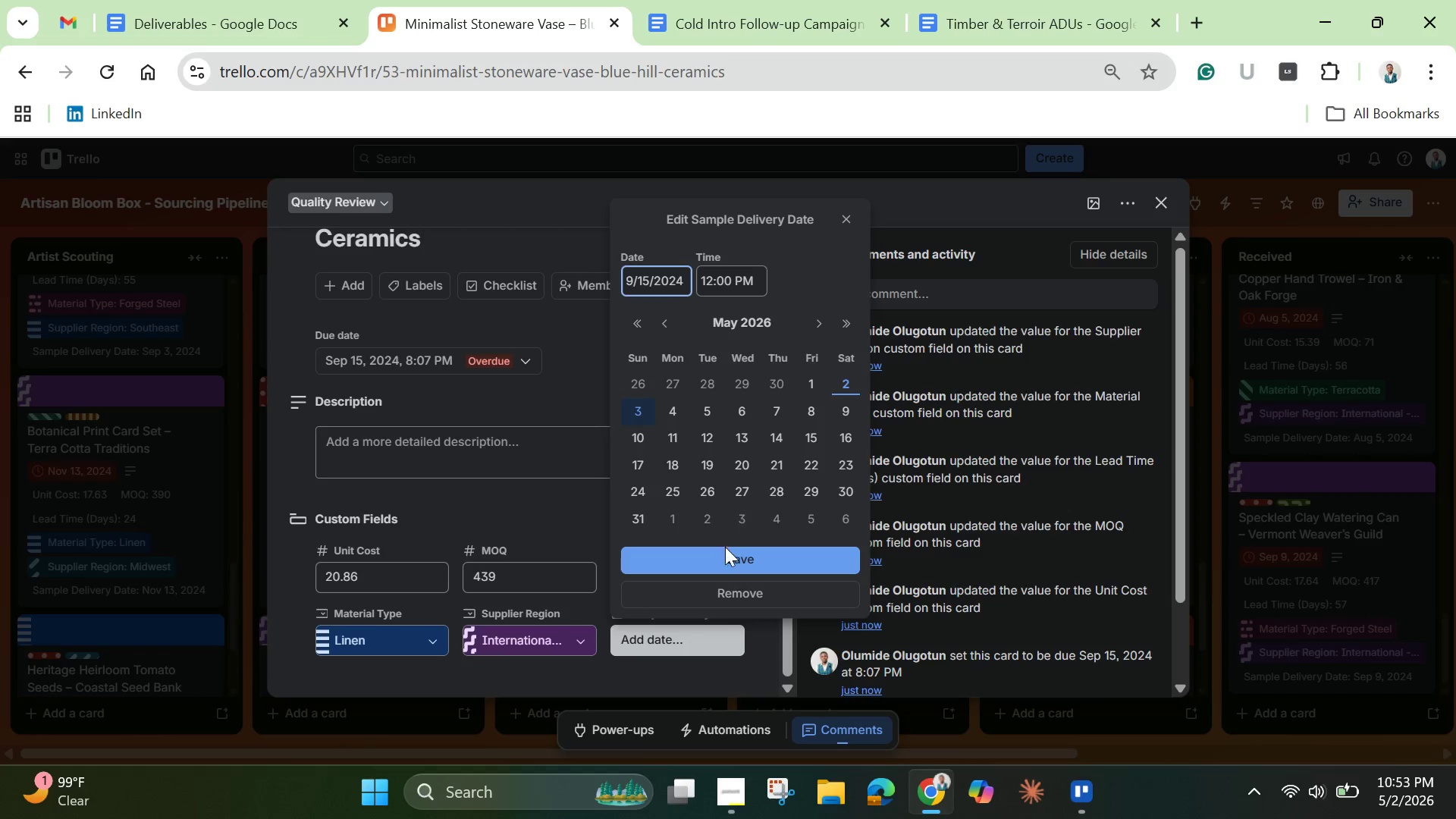 
left_click([723, 563])
 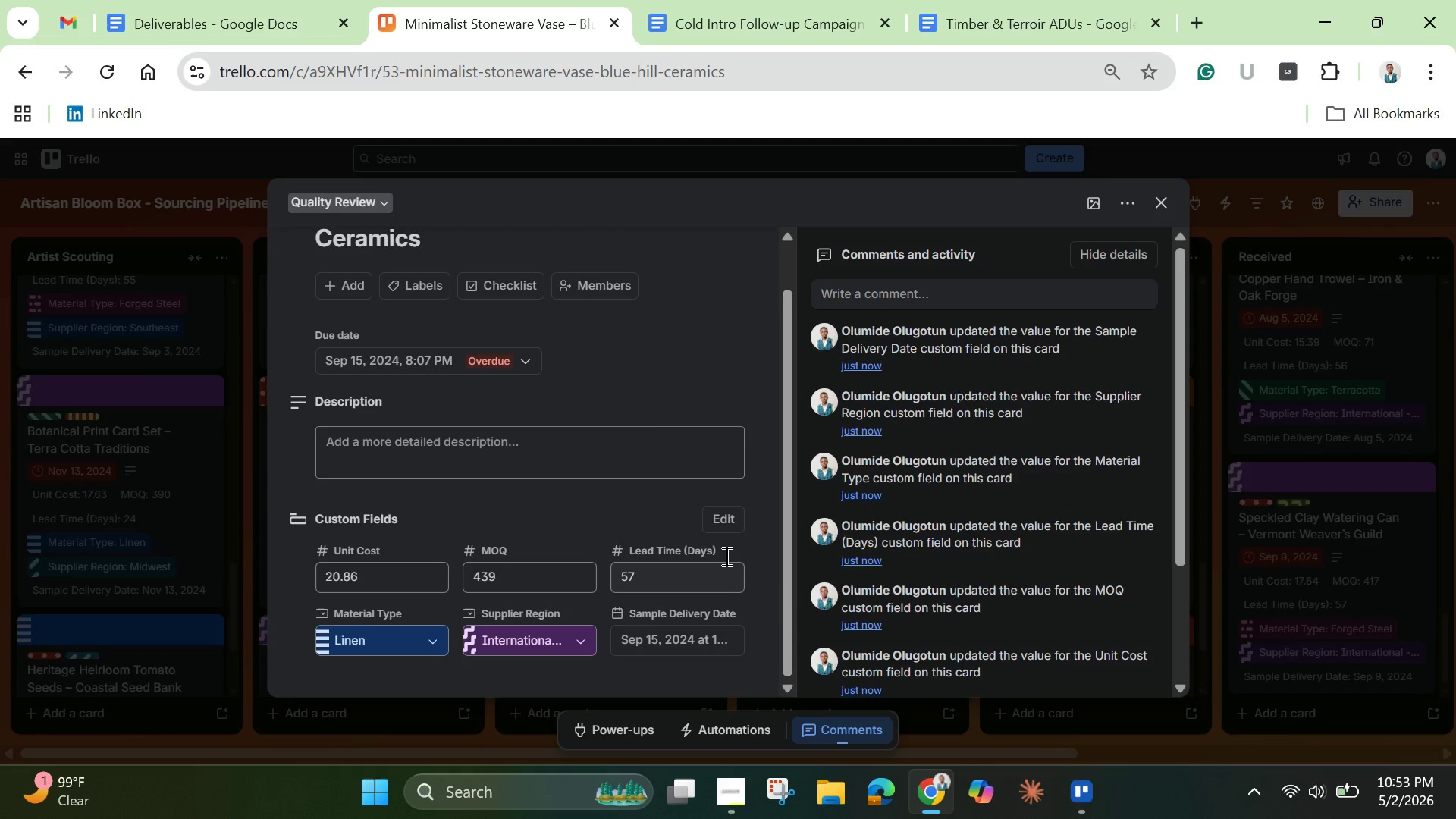 
wait(8.06)
 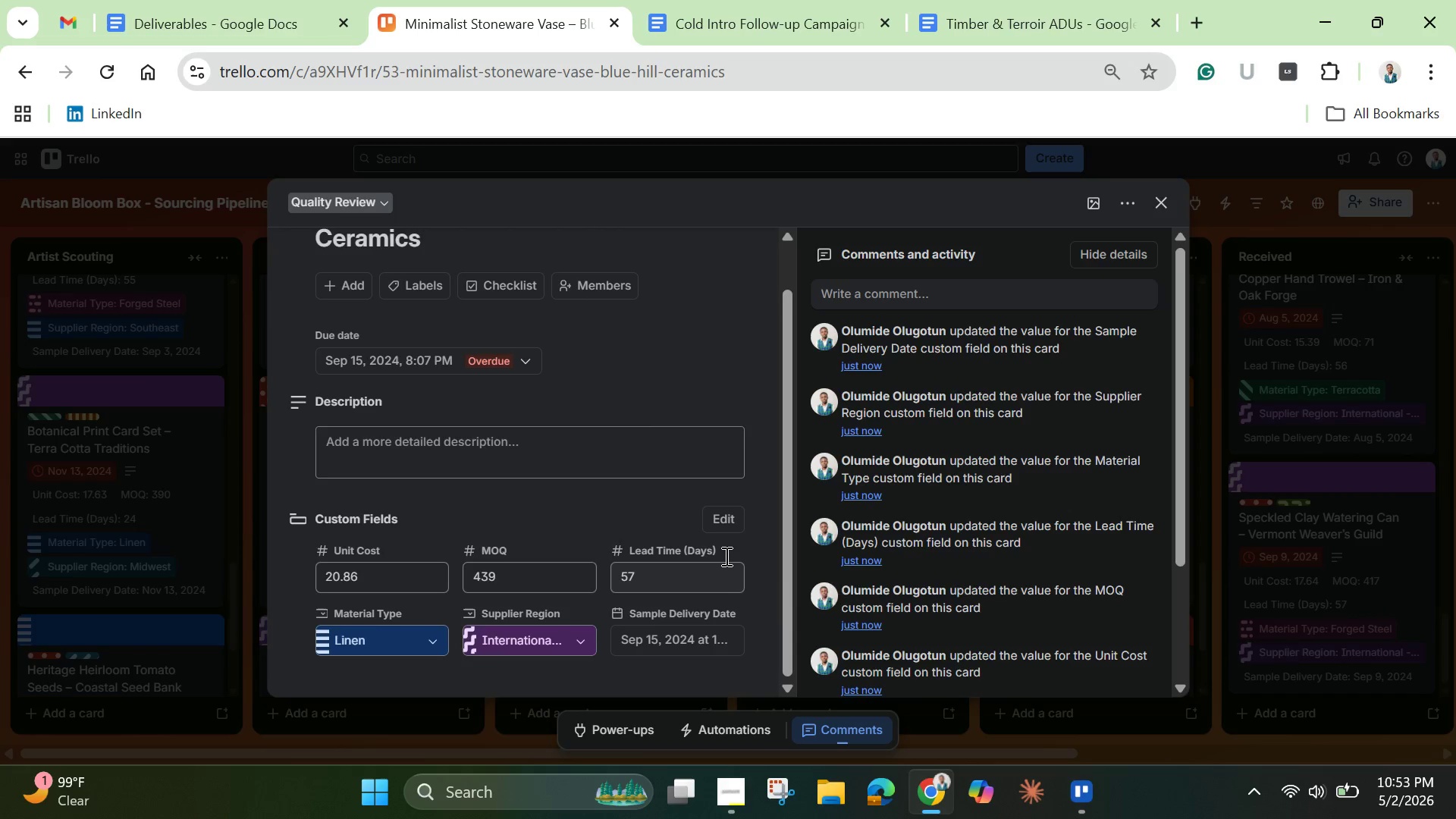 
left_click([616, 447])
 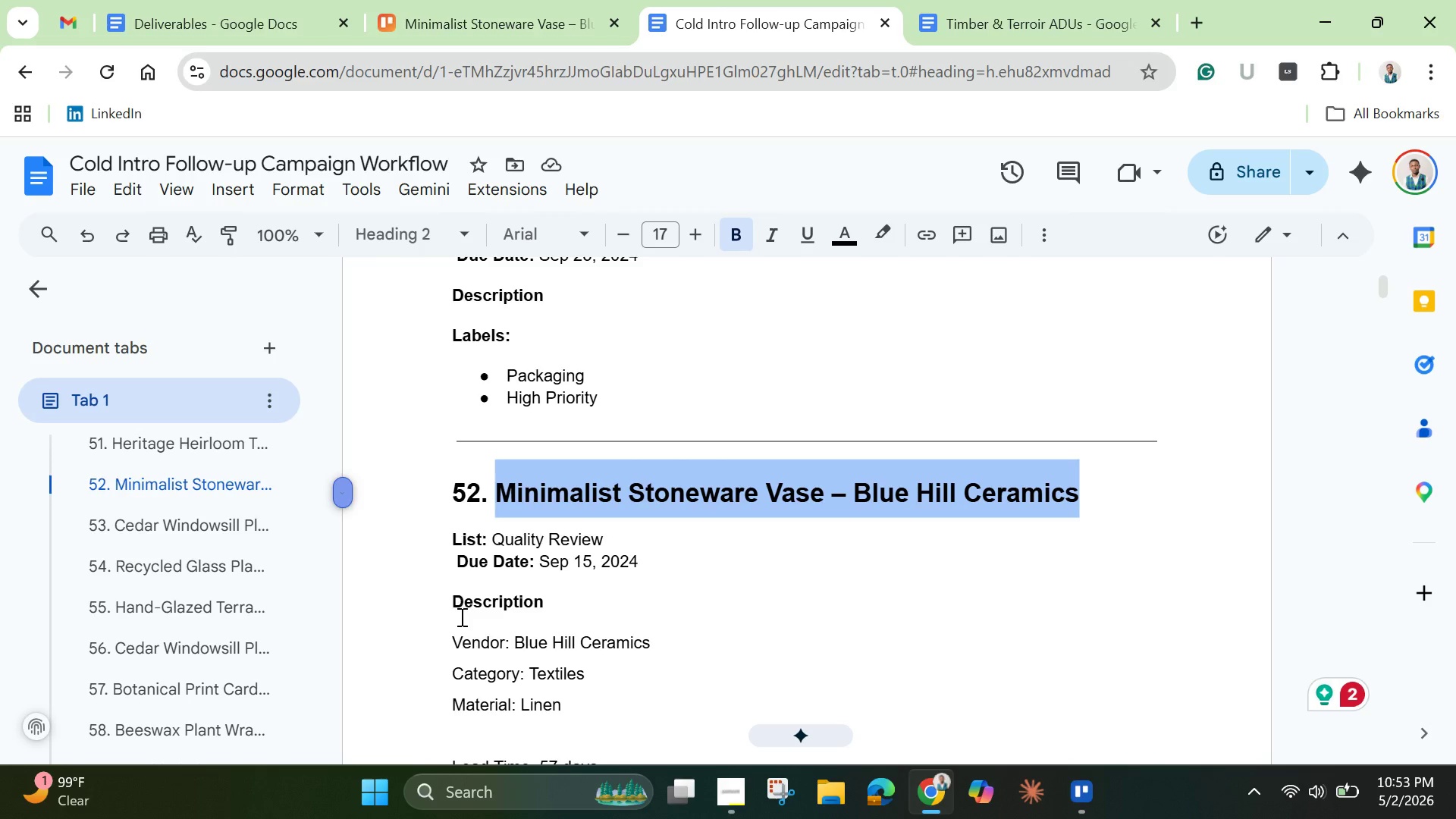 
left_click_drag(start_coordinate=[447, 639], to_coordinate=[868, 302])
 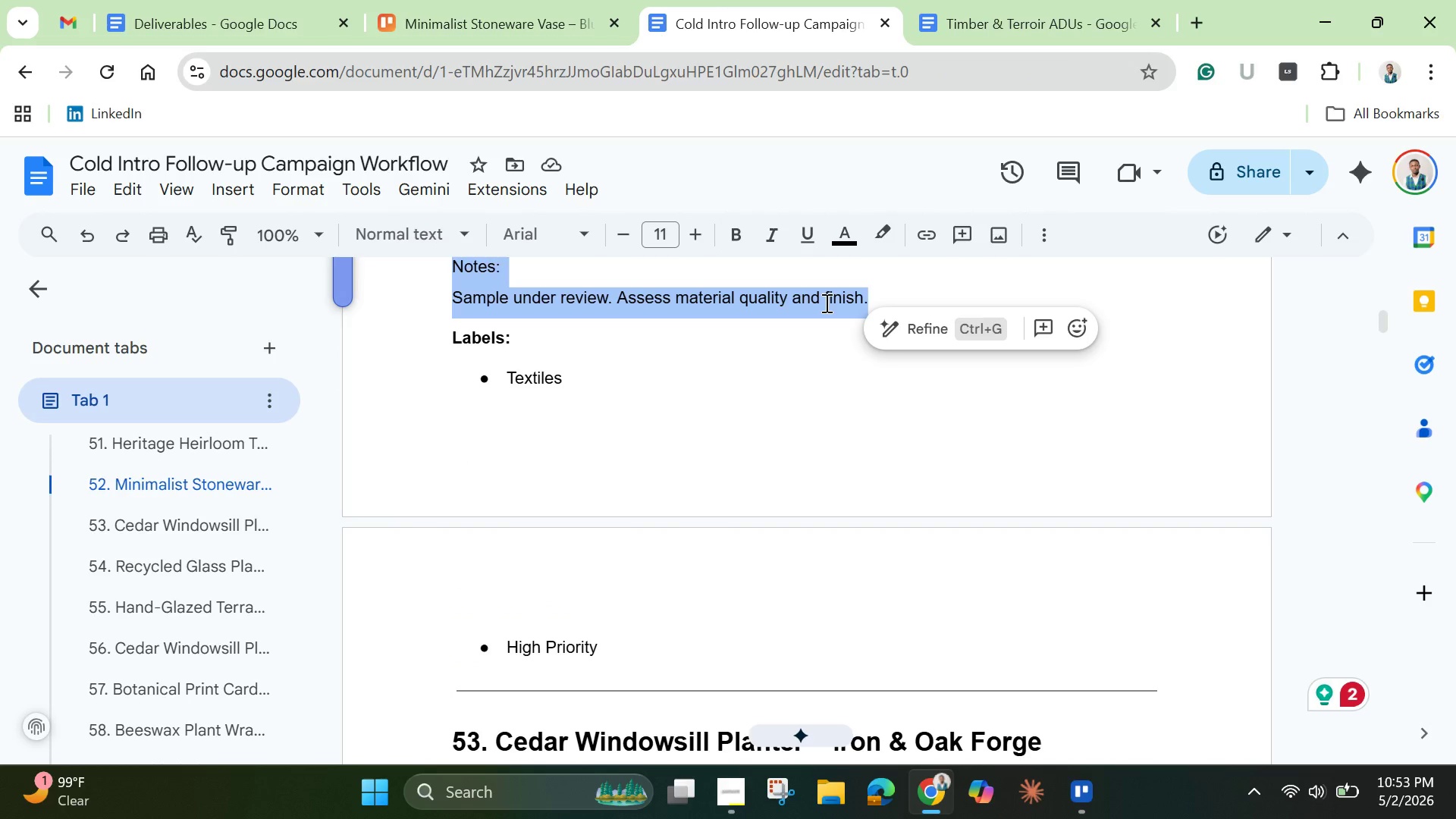 
right_click([825, 303])
 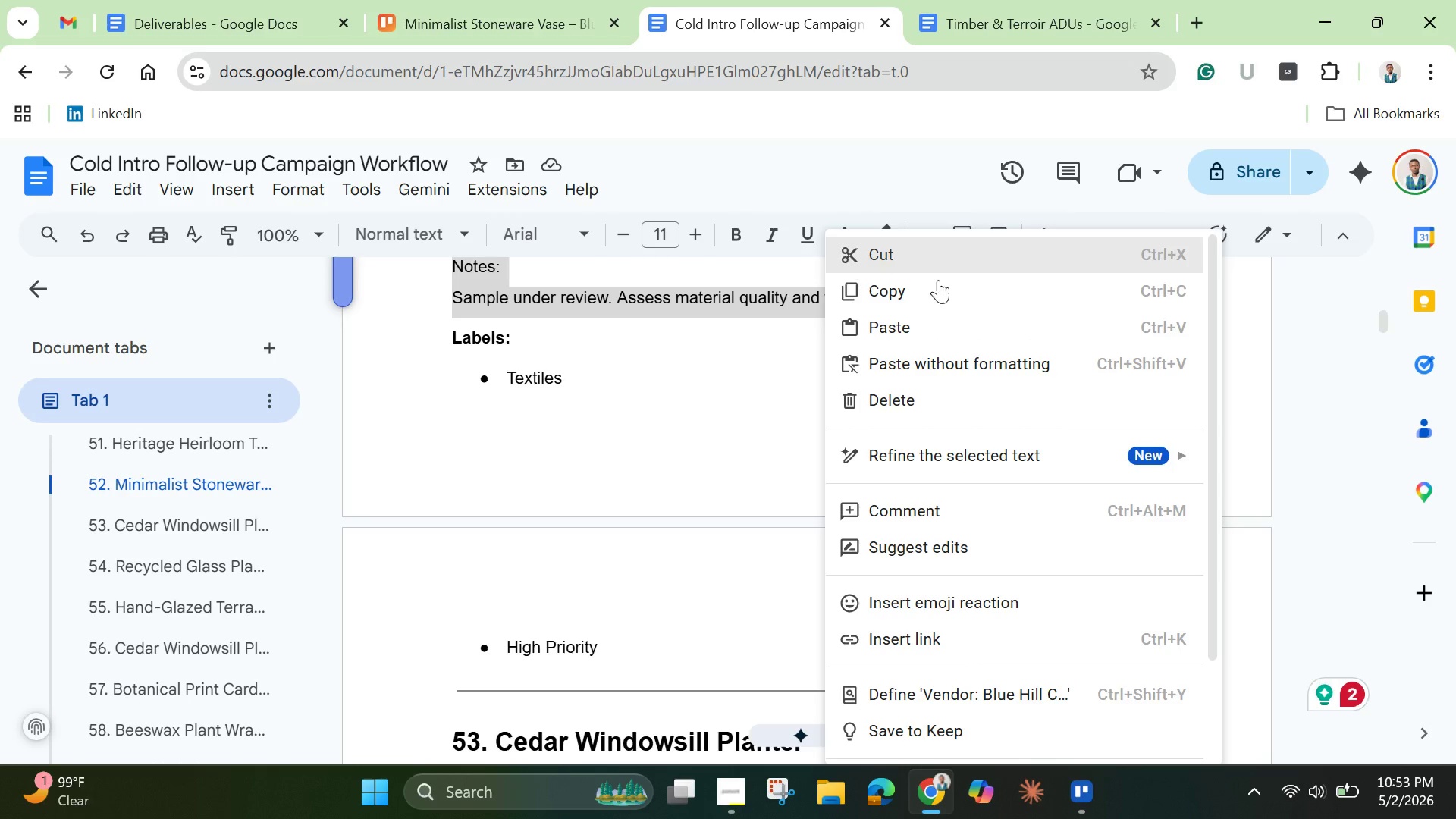 
left_click([966, 255])
 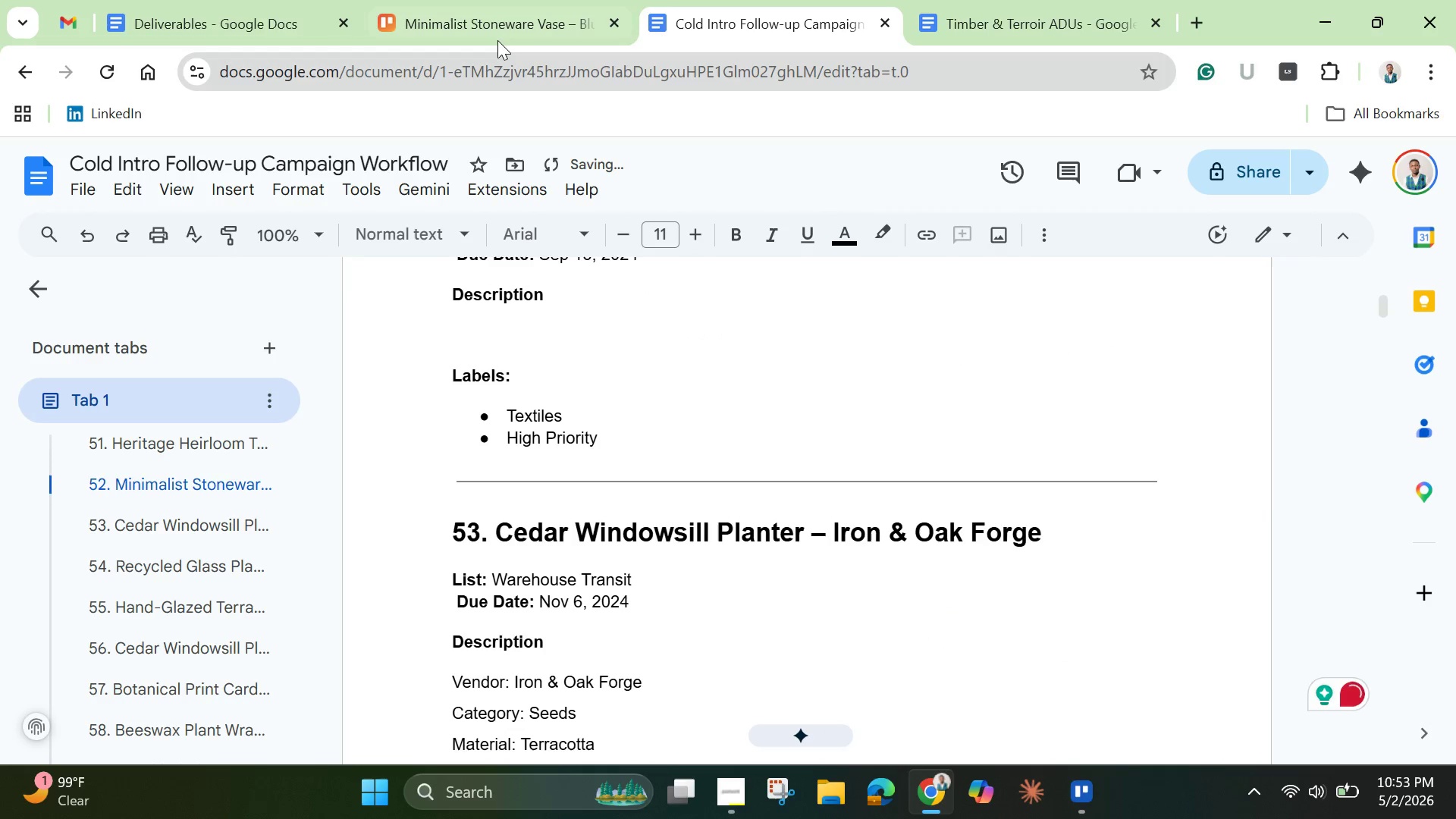 
left_click([497, 20])
 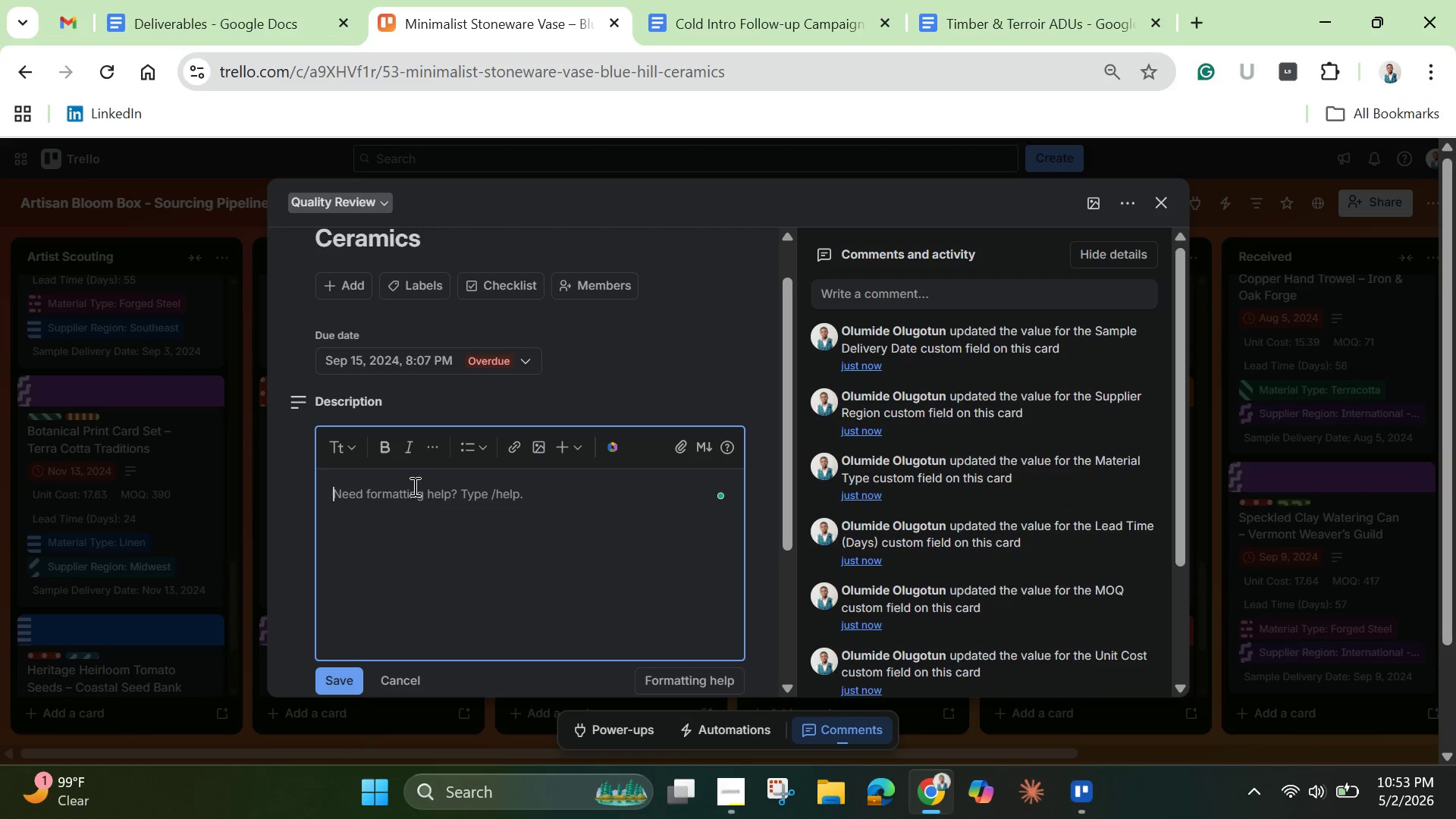 
right_click([413, 486])
 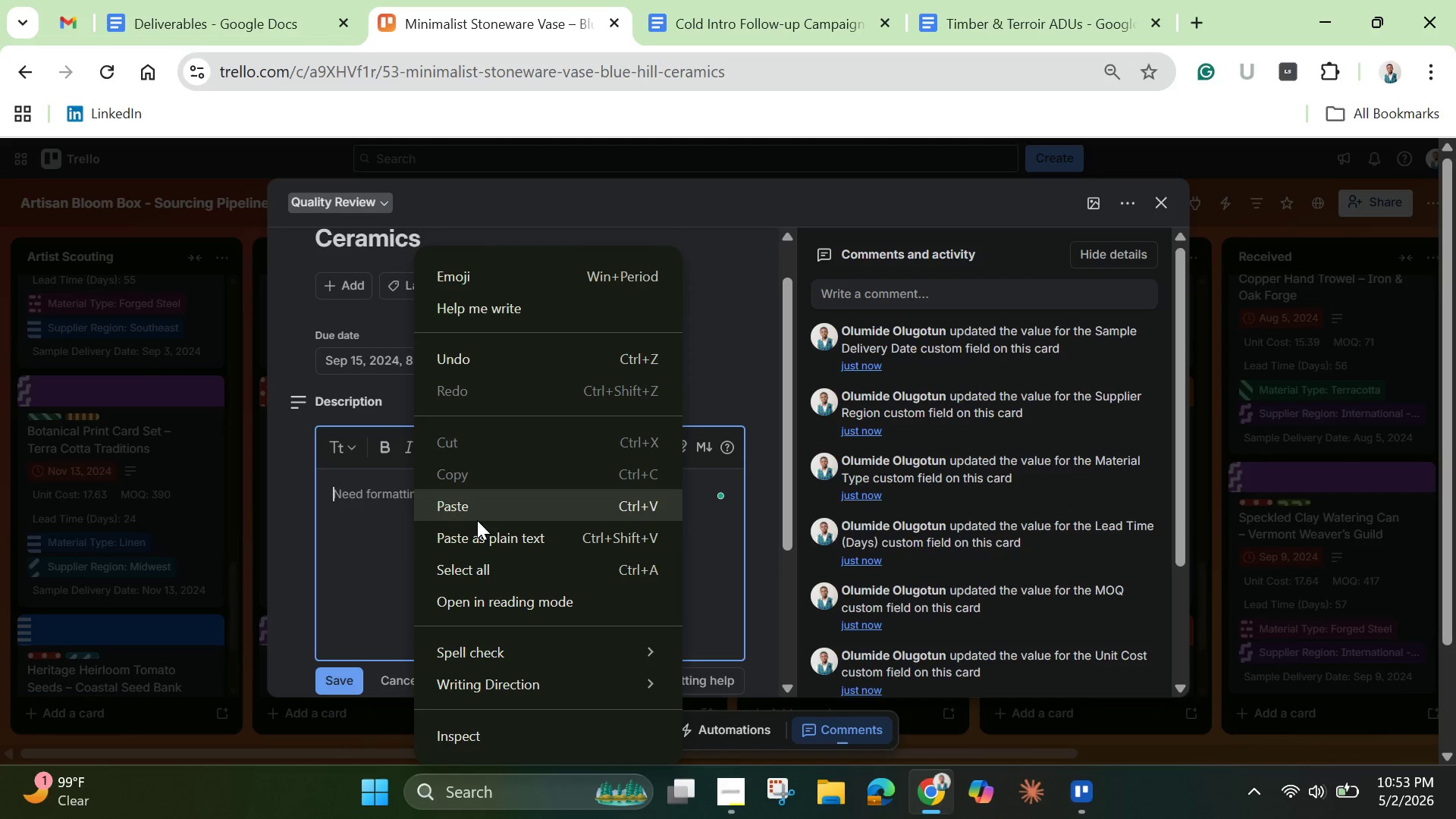 
left_click([477, 516])
 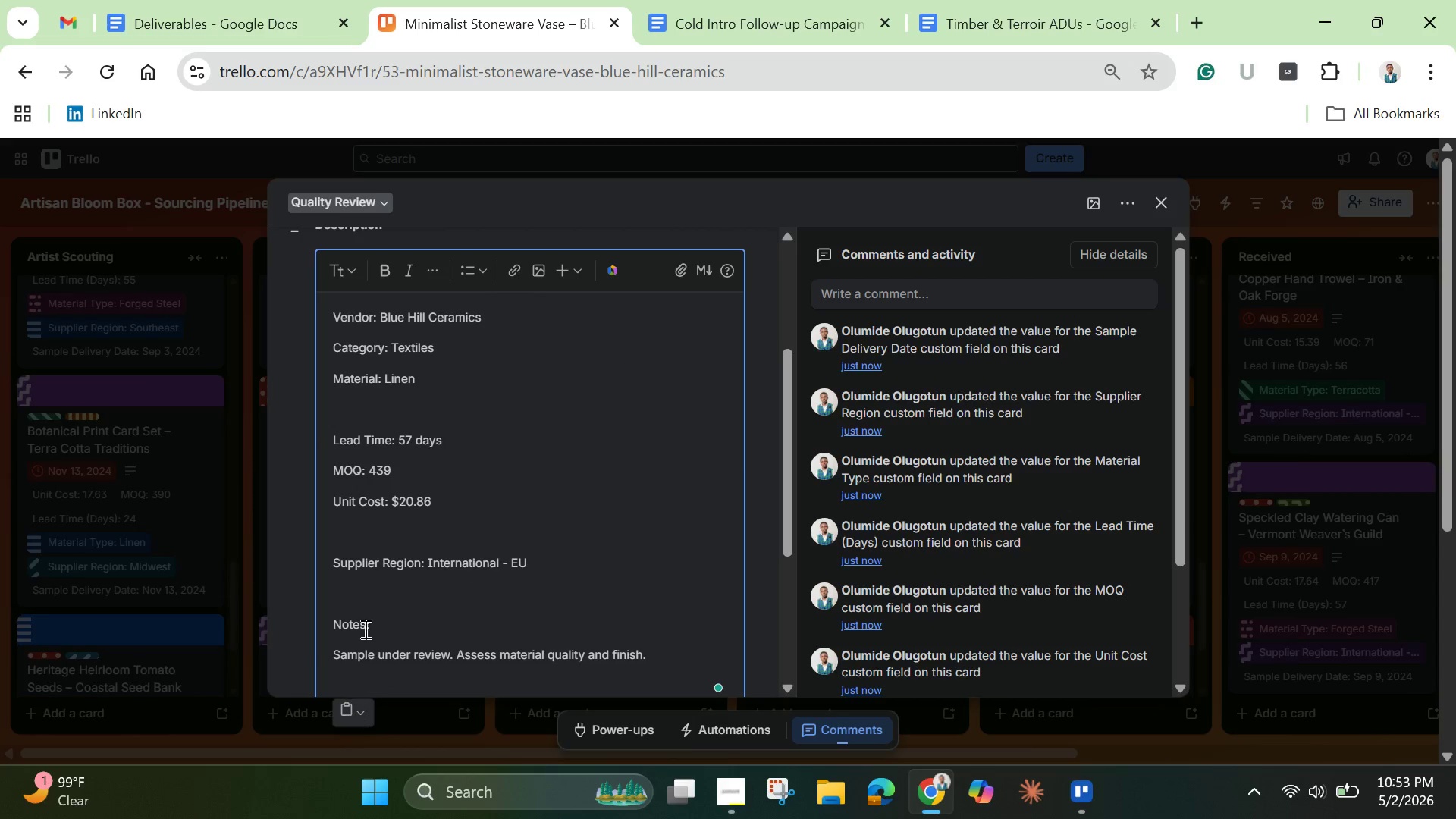 
scroll: coordinate [379, 568], scroll_direction: up, amount: 2.0
 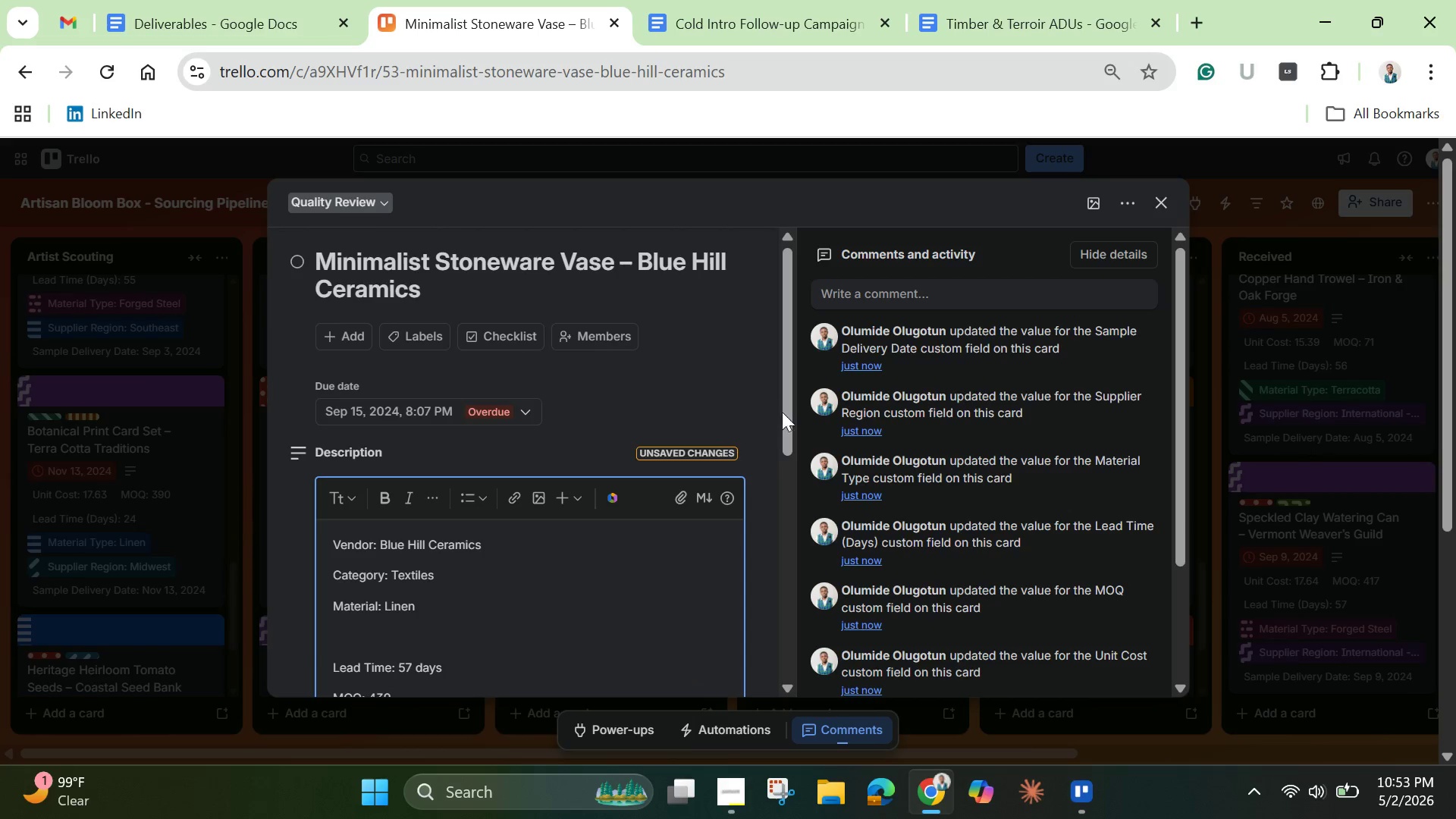 
left_click_drag(start_coordinate=[789, 418], to_coordinate=[779, 531])
 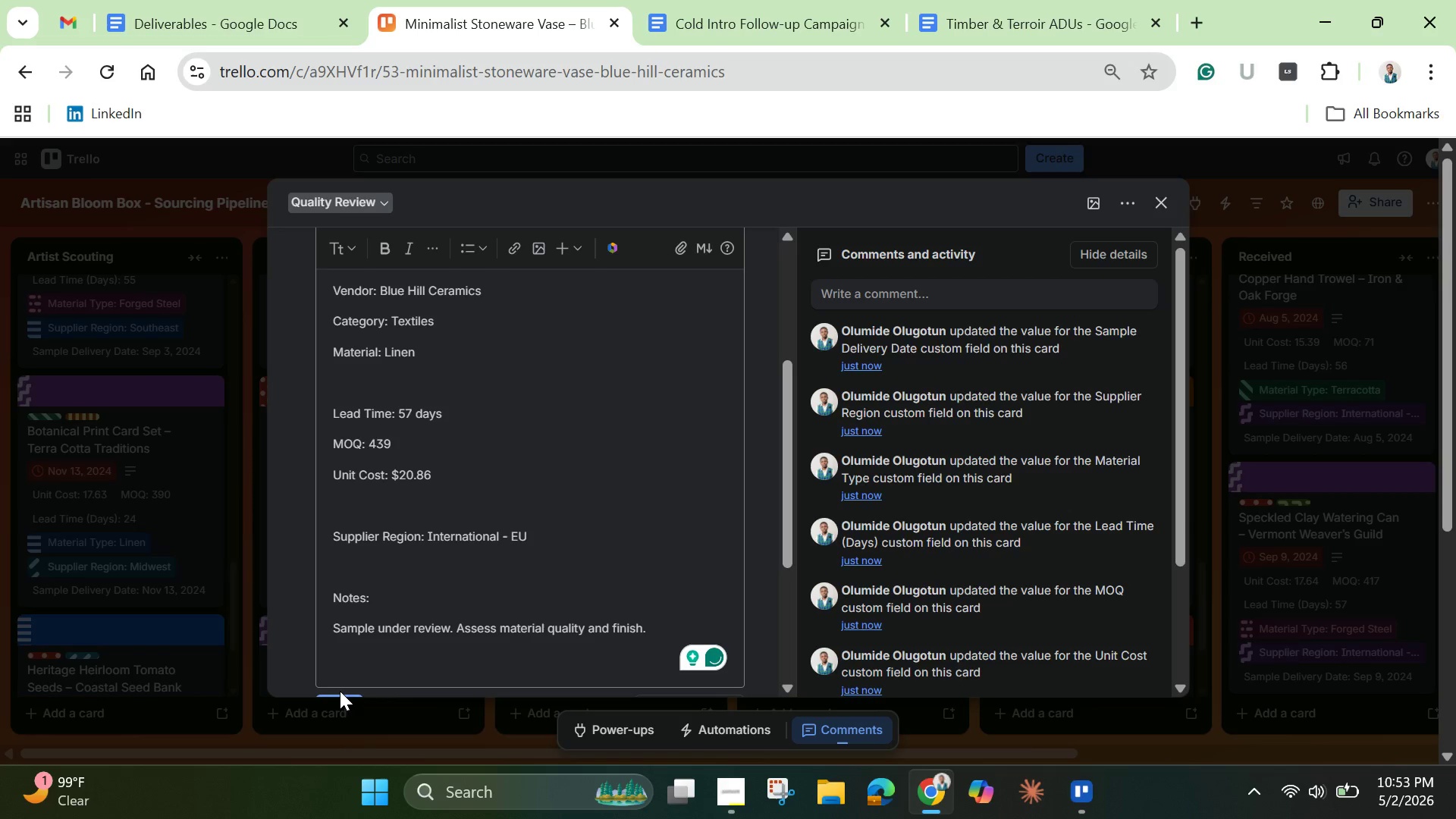 
left_click([340, 691])
 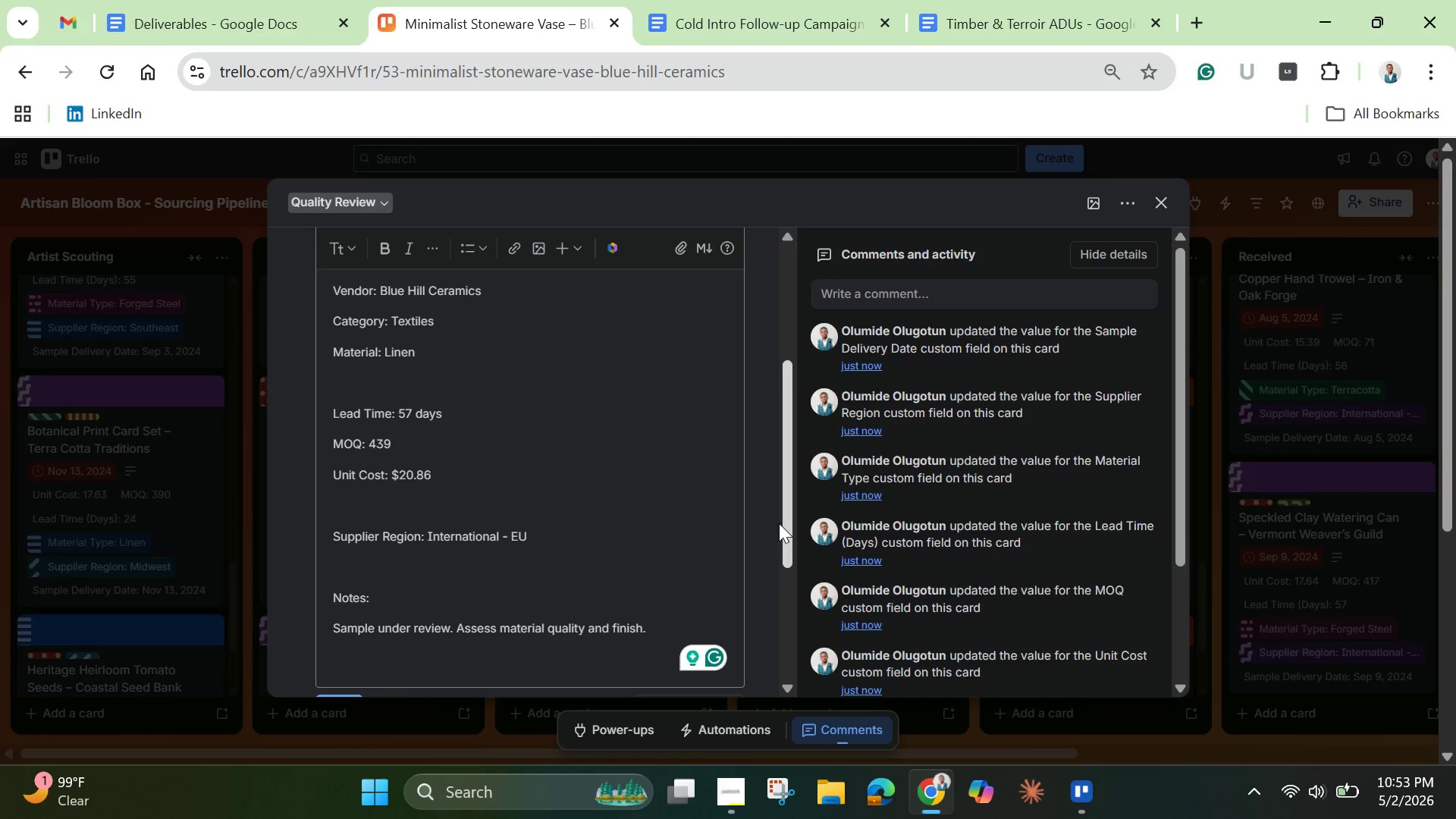 
left_click_drag(start_coordinate=[780, 524], to_coordinate=[777, 554])
 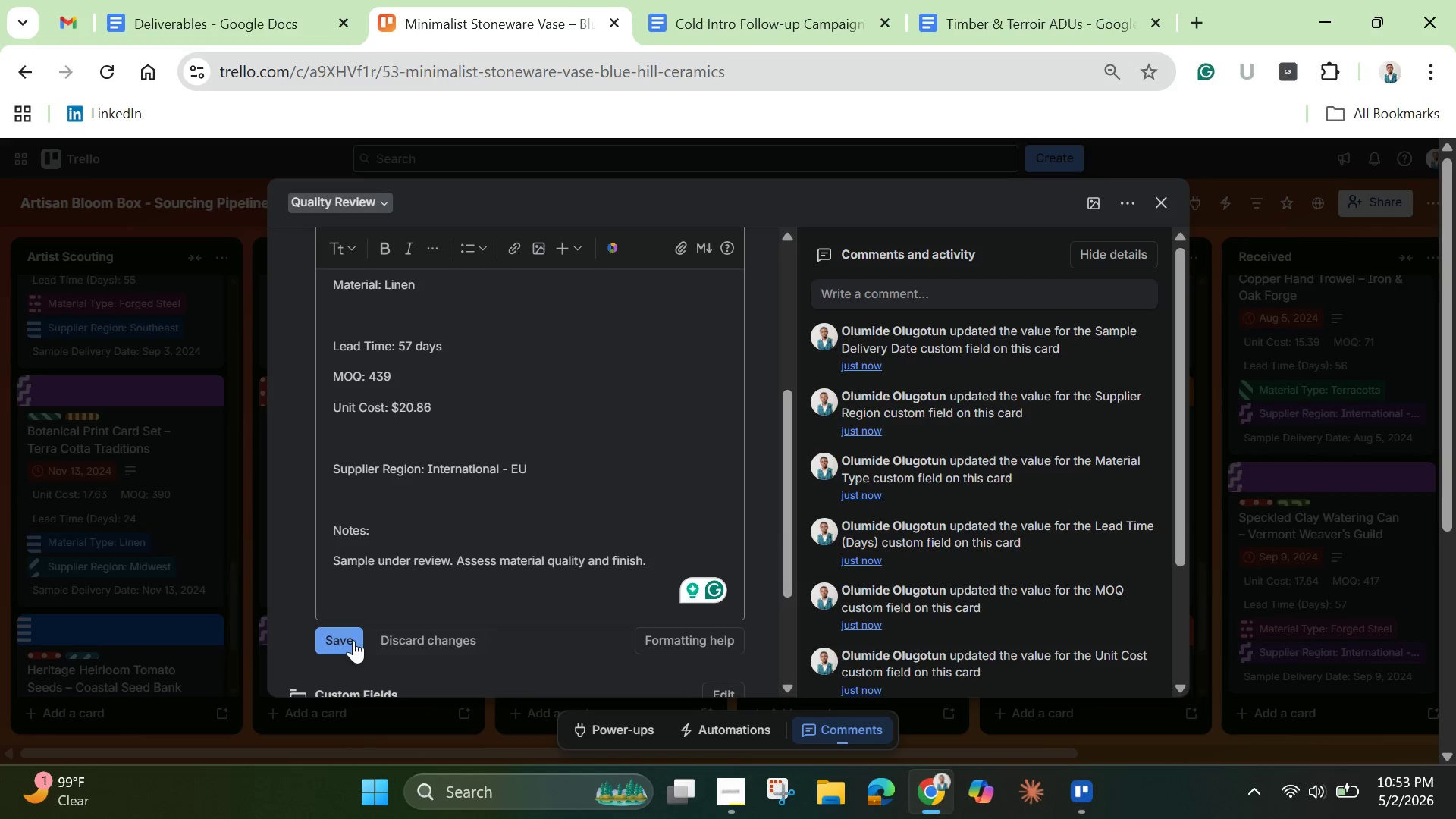 
left_click([348, 642])
 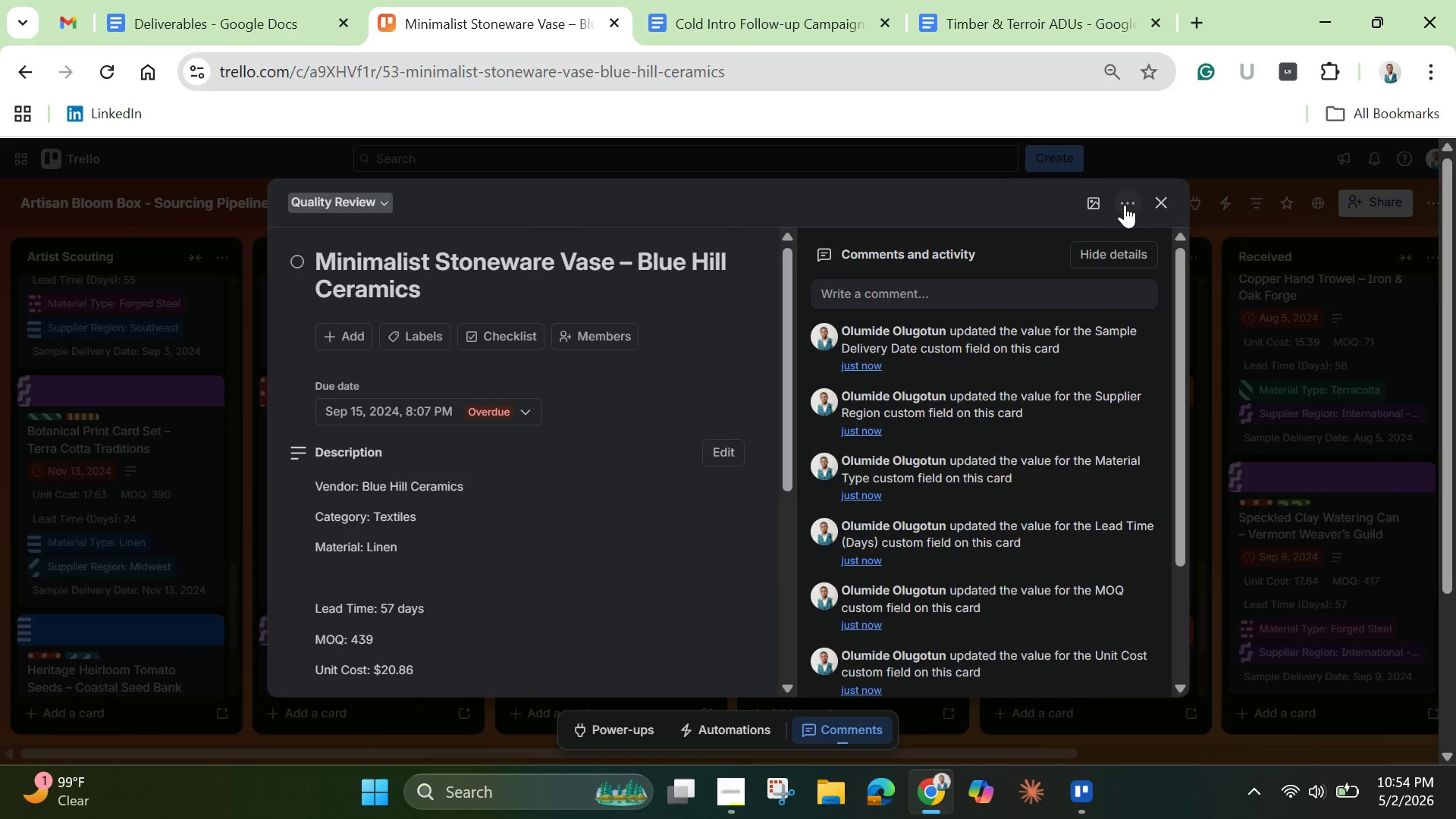 
left_click([1092, 202])
 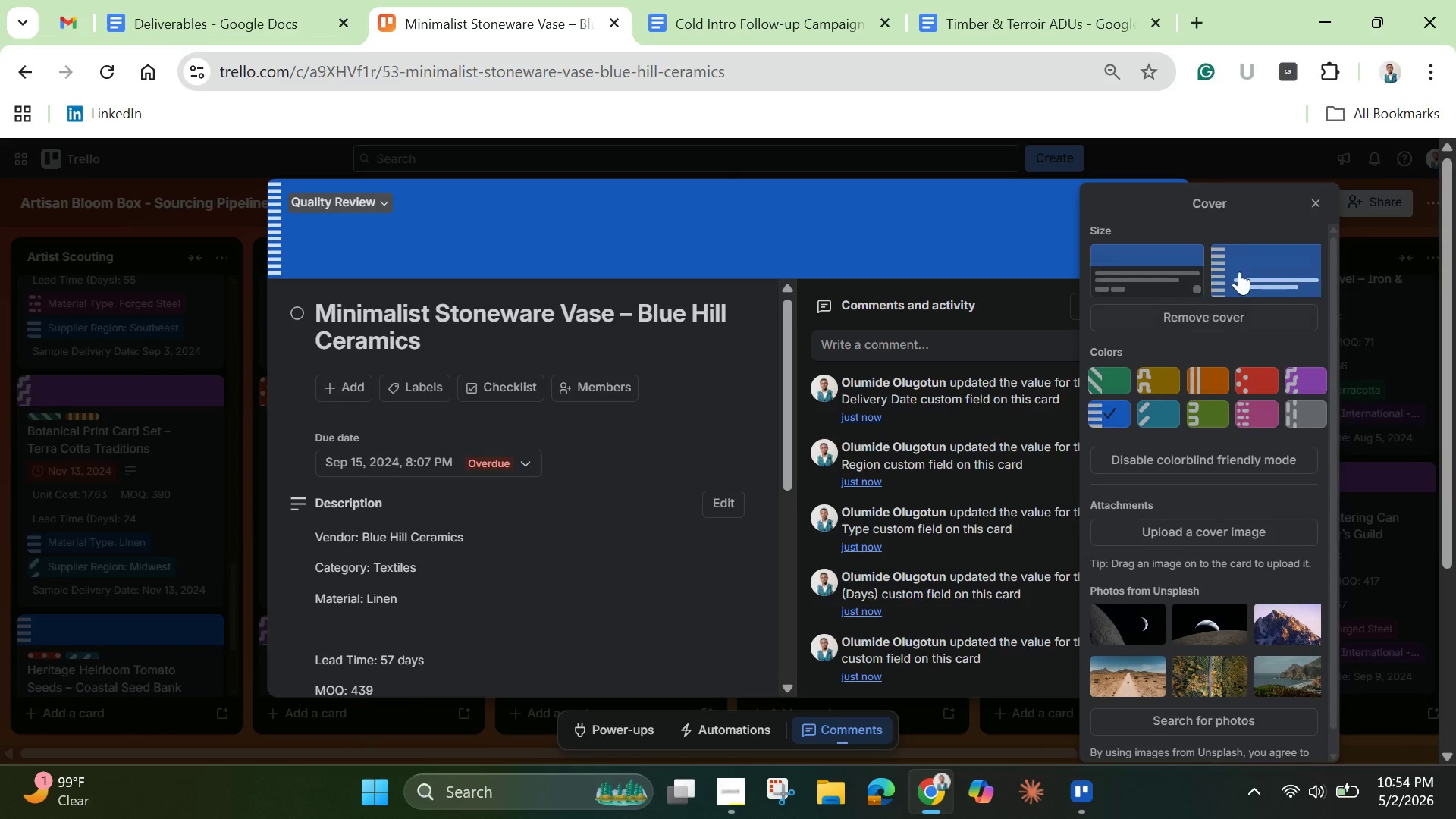 
left_click([1304, 211])
 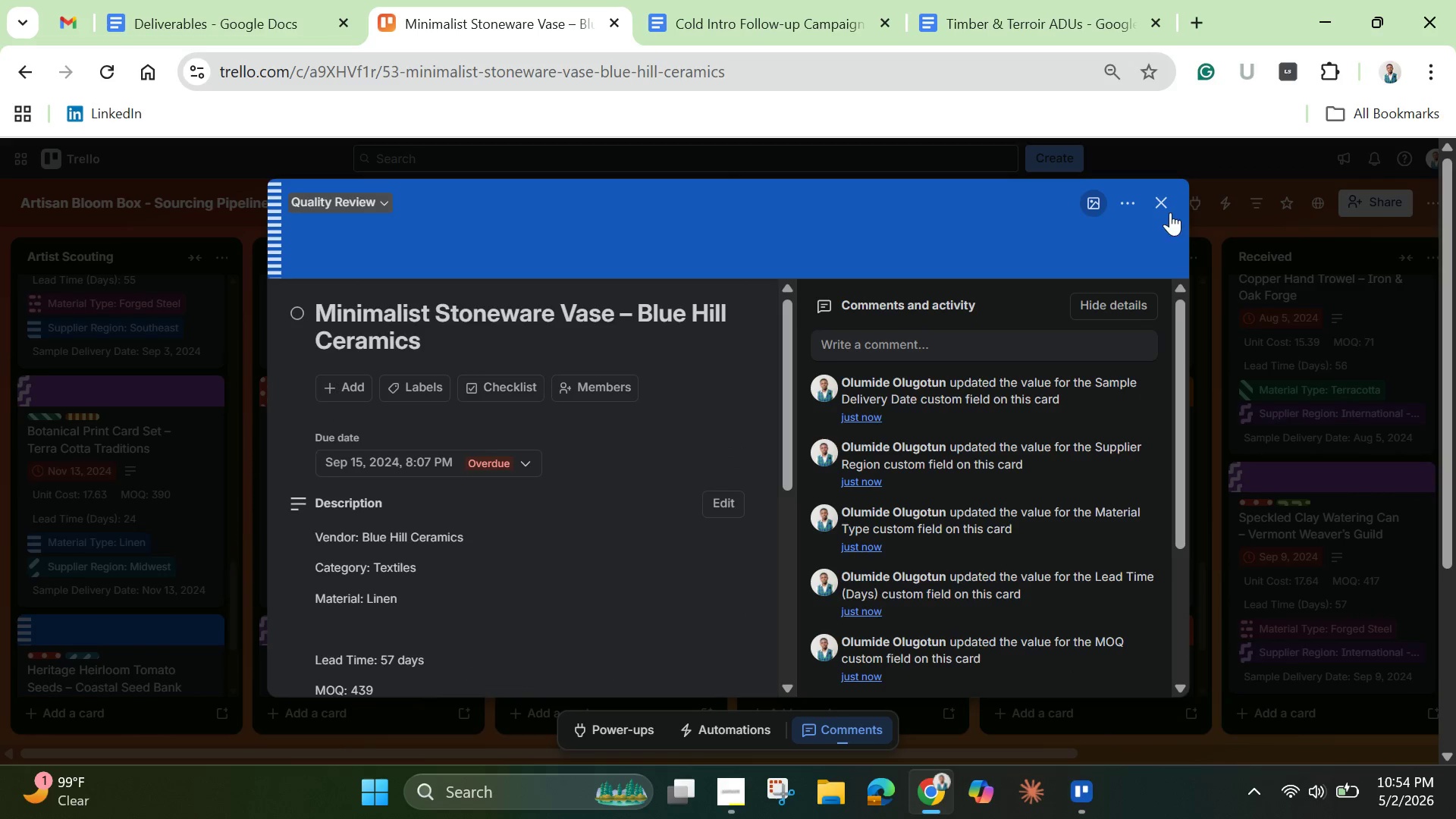 
left_click([1162, 205])
 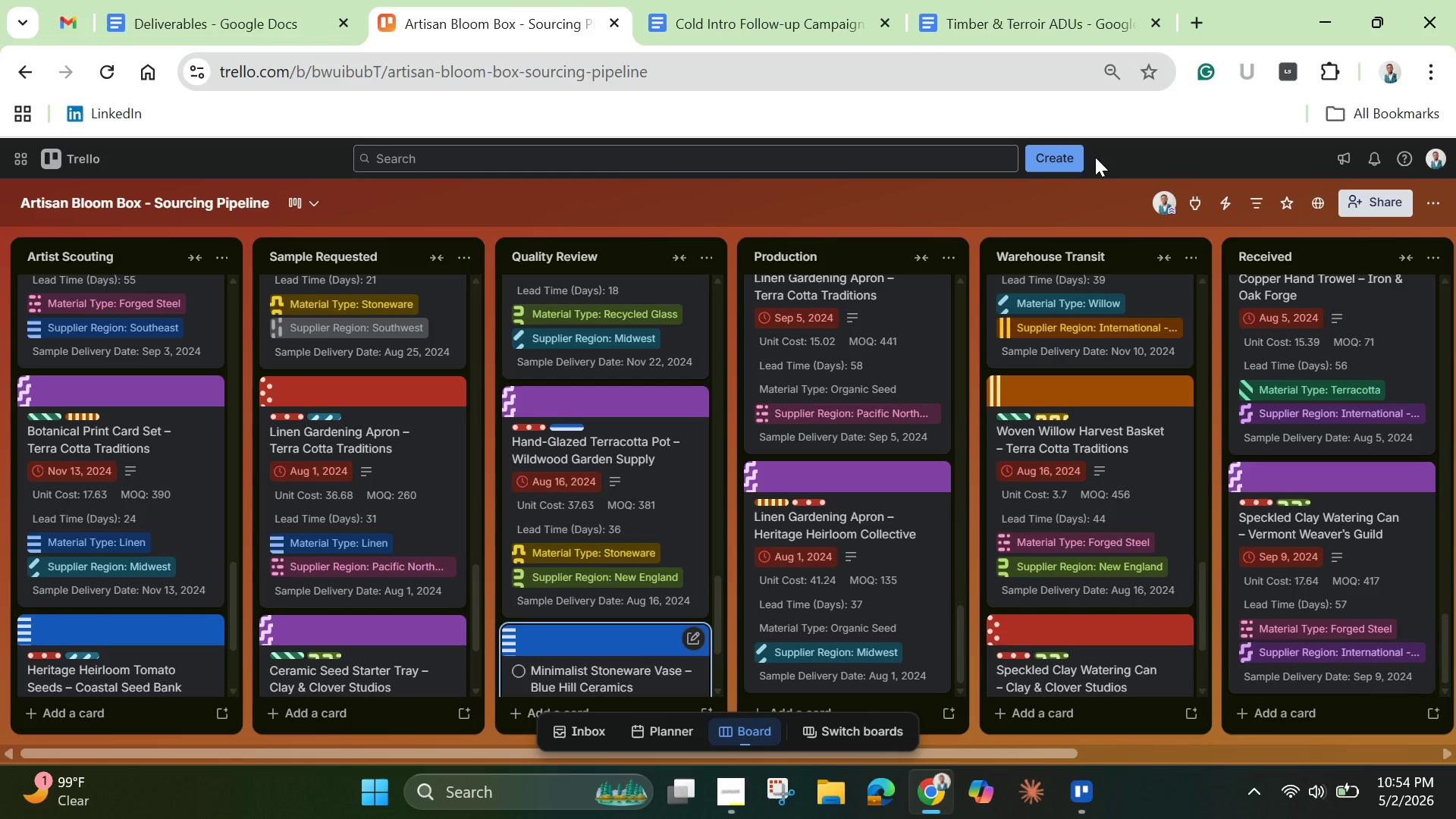 
wait(11.3)
 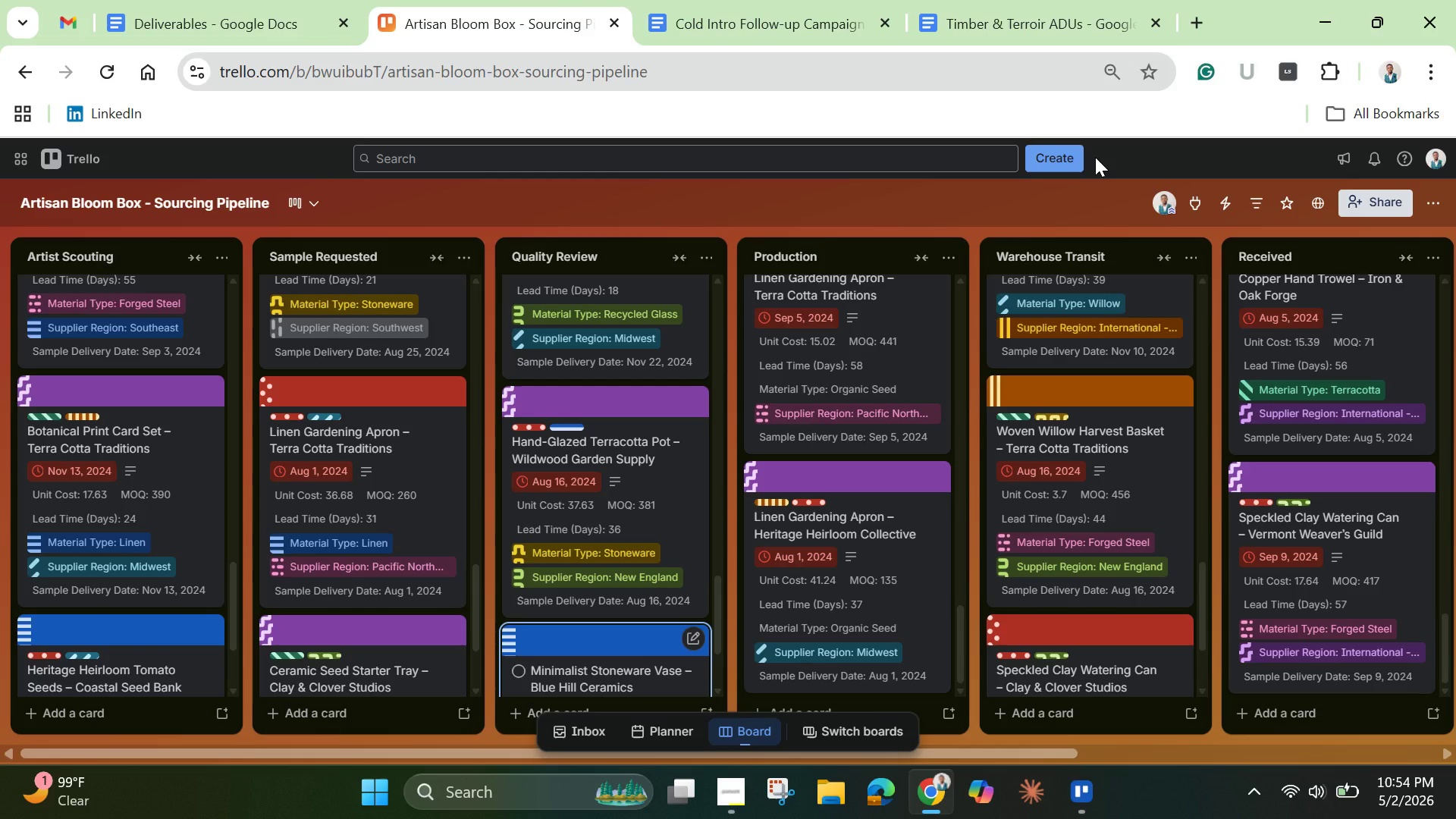 
scroll: coordinate [375, 232], scroll_direction: up, amount: 3.0
 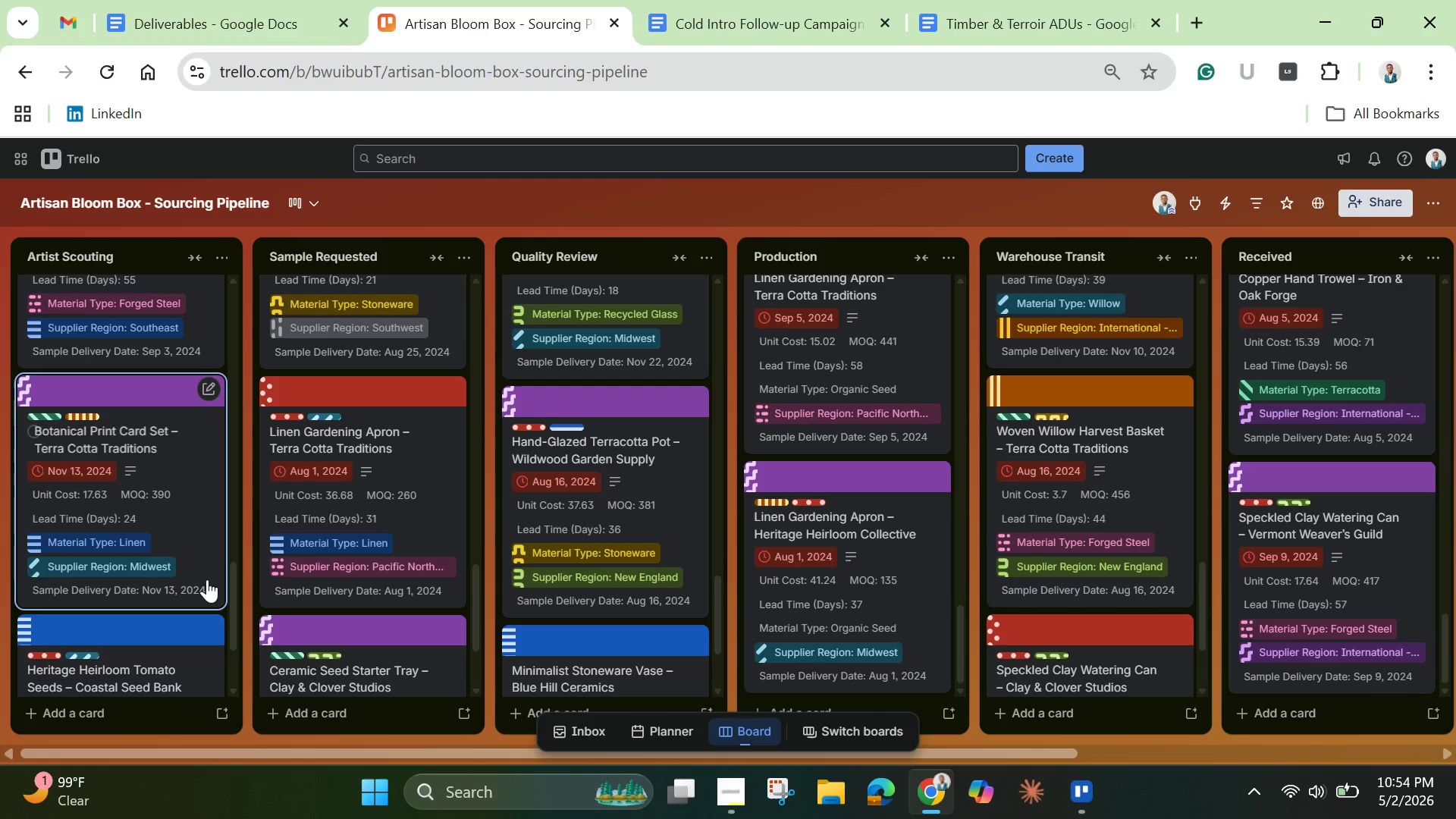 
left_click_drag(start_coordinate=[234, 571], to_coordinate=[231, 606])
 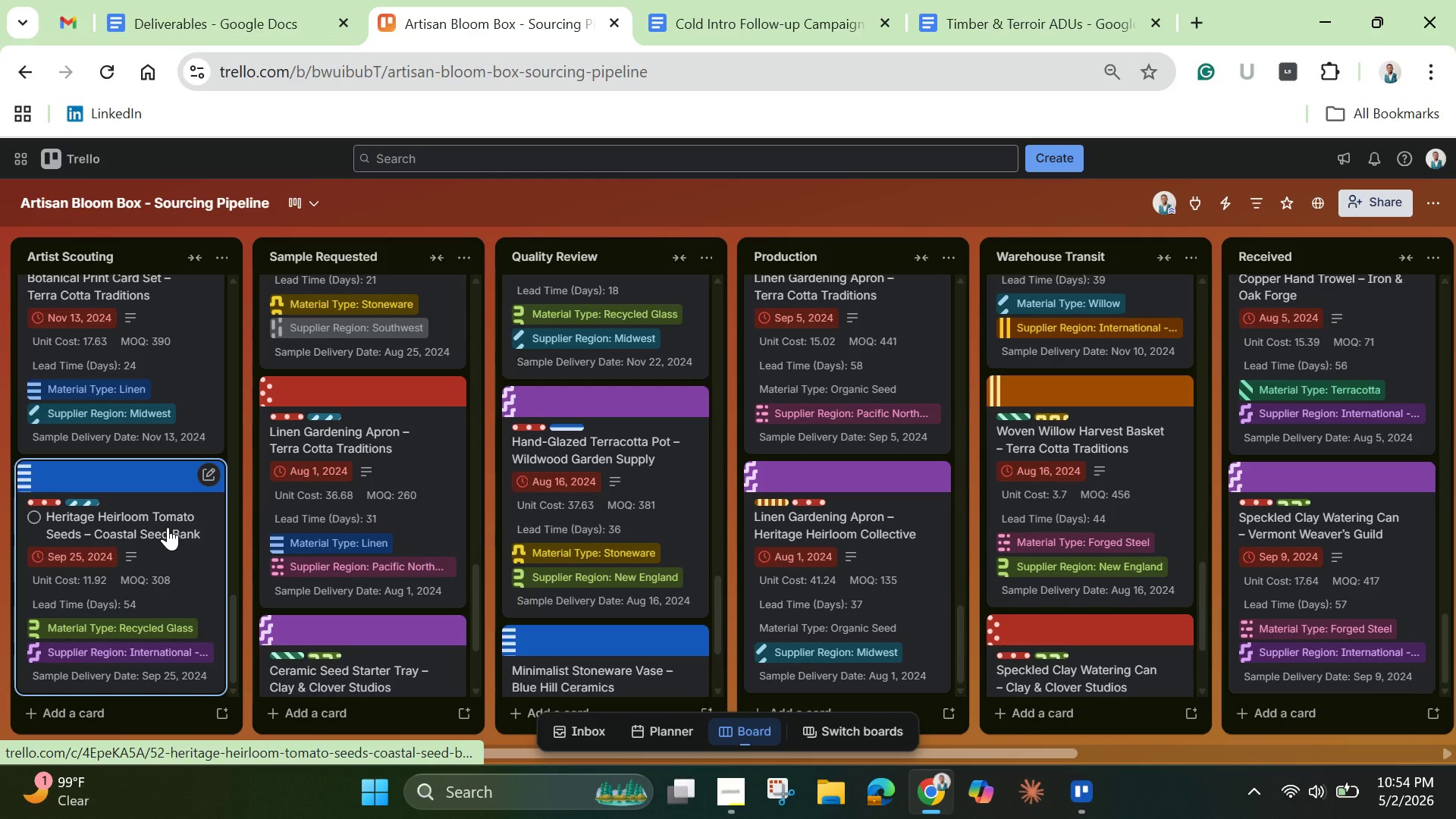 
left_click([168, 527])
 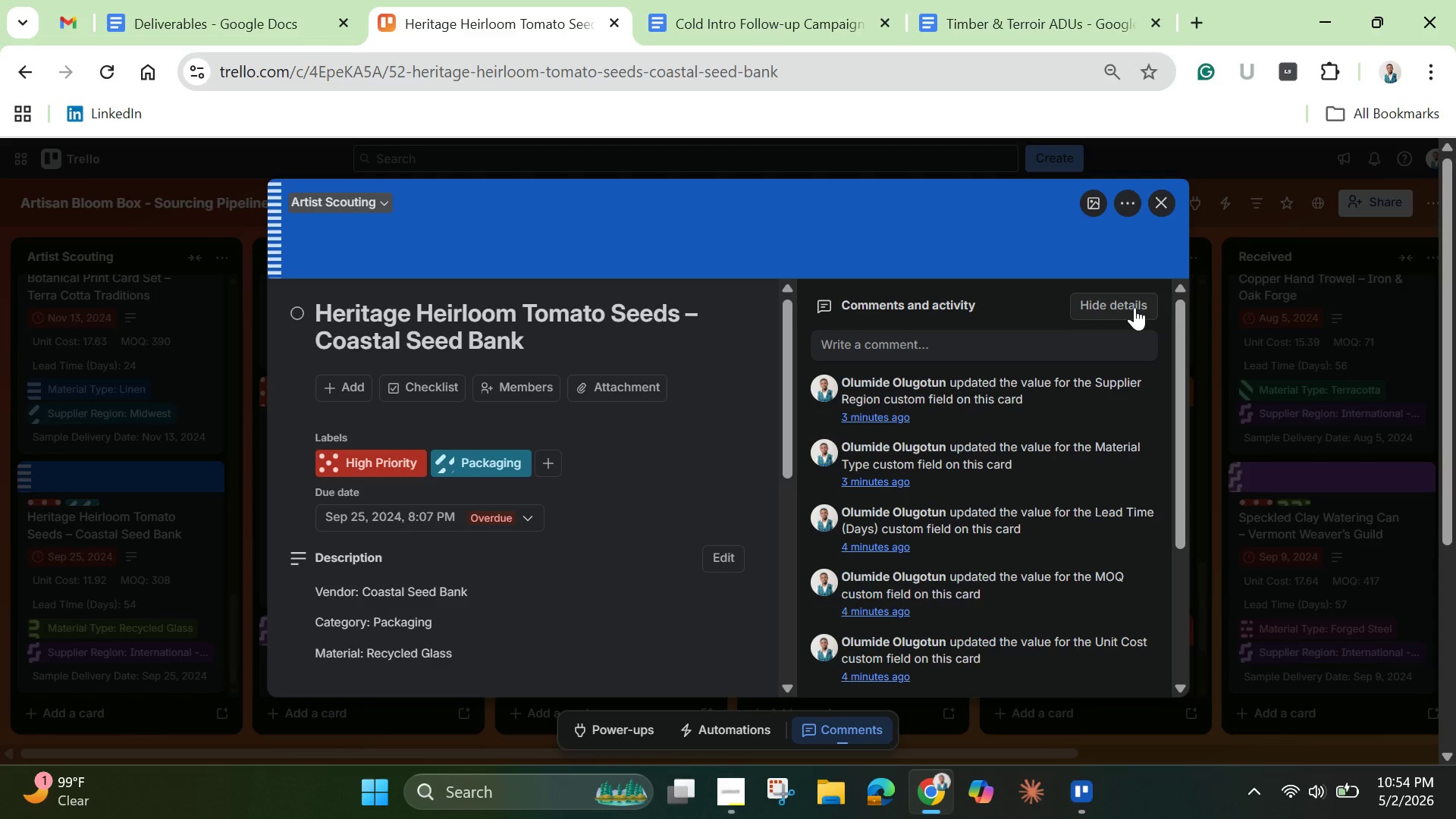 
wait(6.26)
 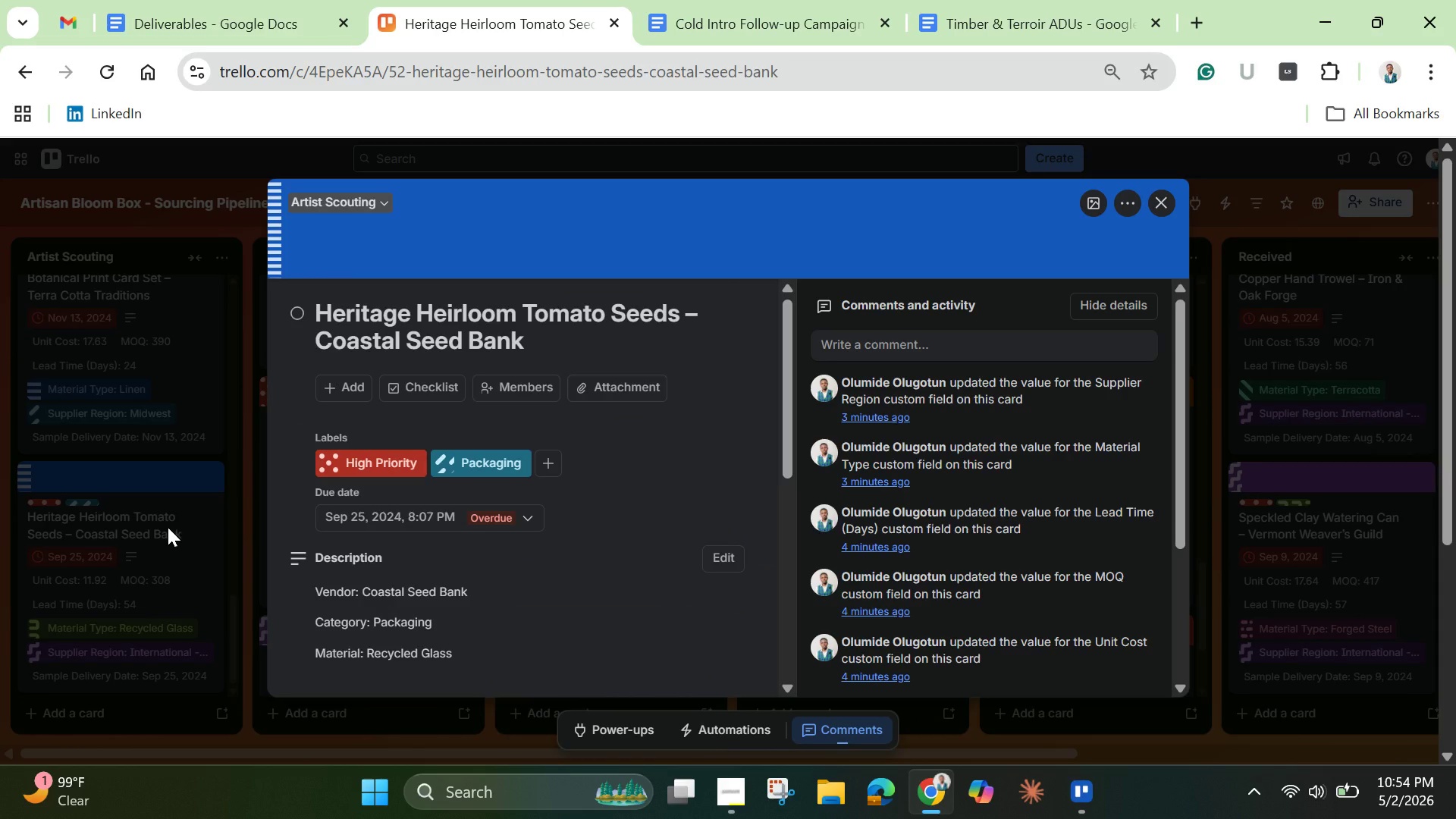 
left_click([1160, 206])
 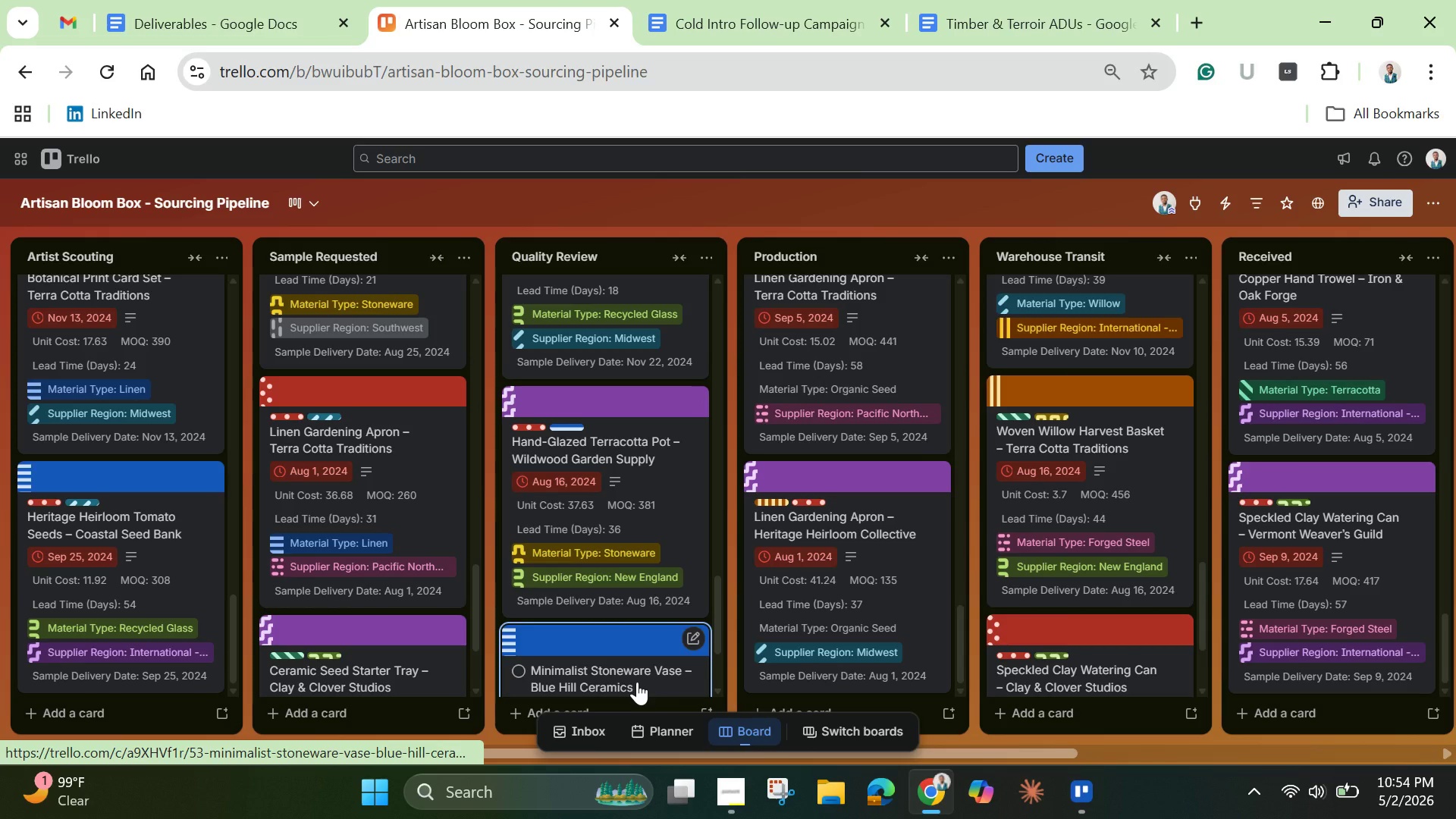 
wait(8.24)
 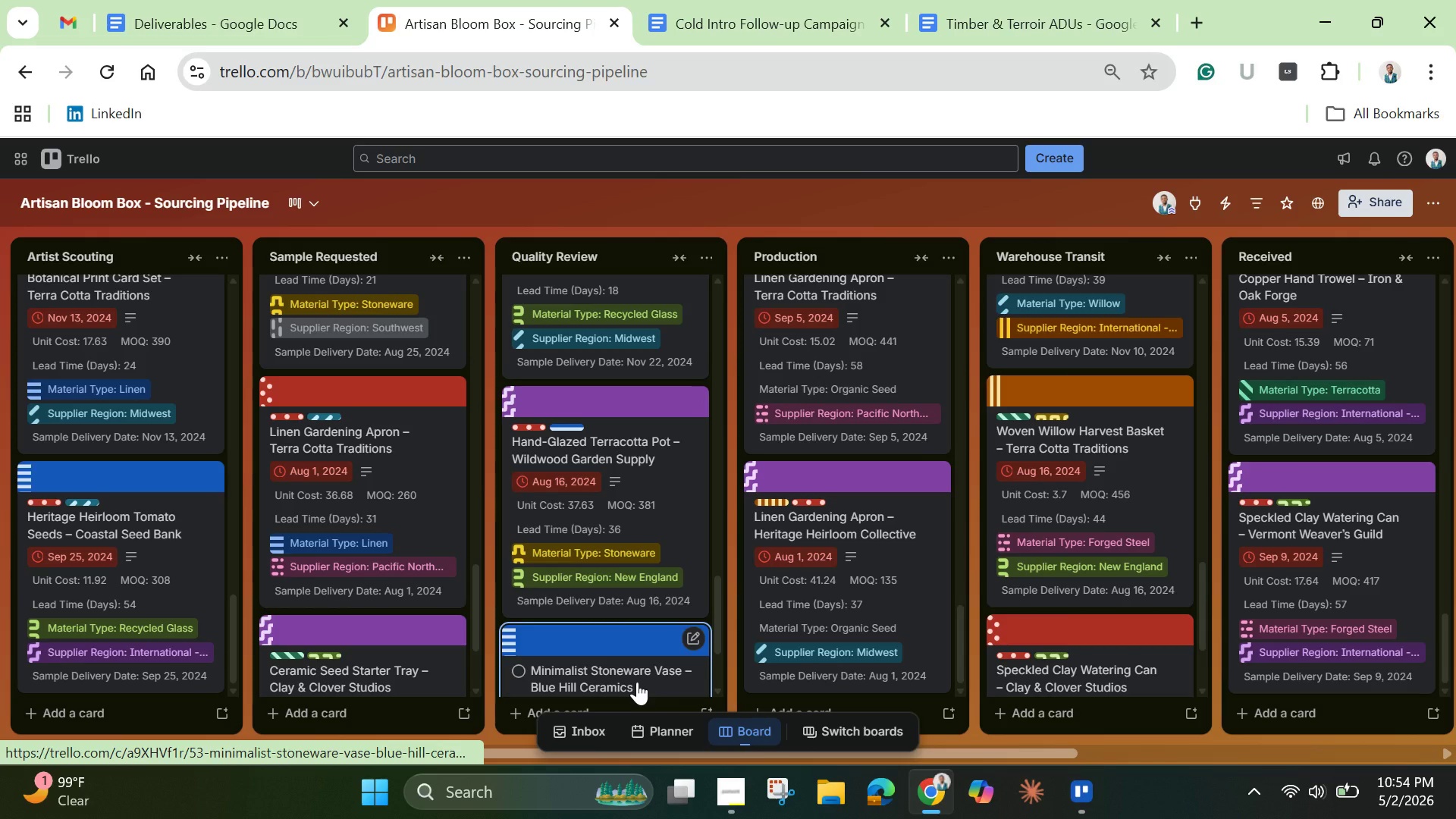 
left_click([737, 1])
 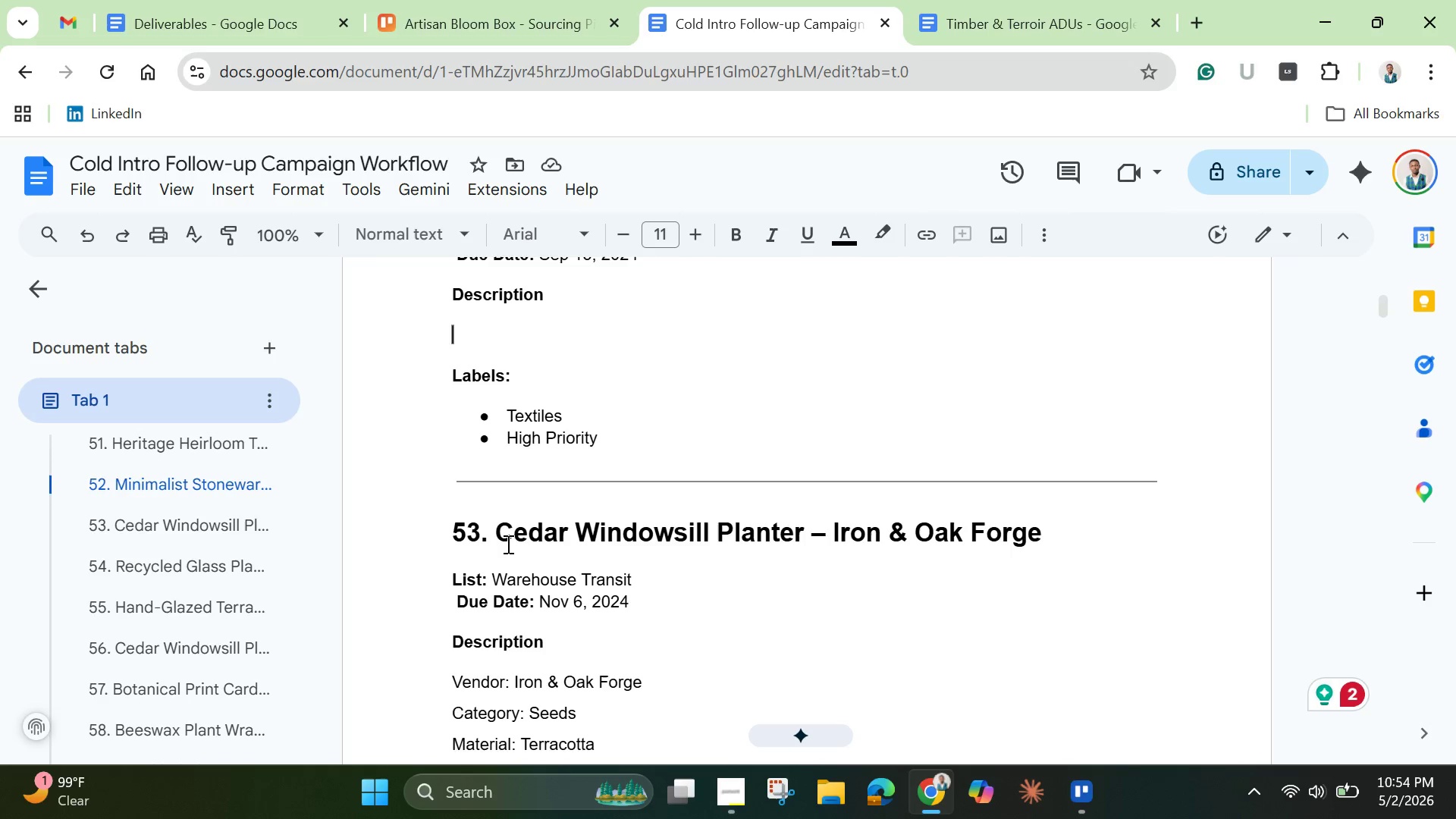 
left_click_drag(start_coordinate=[500, 538], to_coordinate=[1037, 538])
 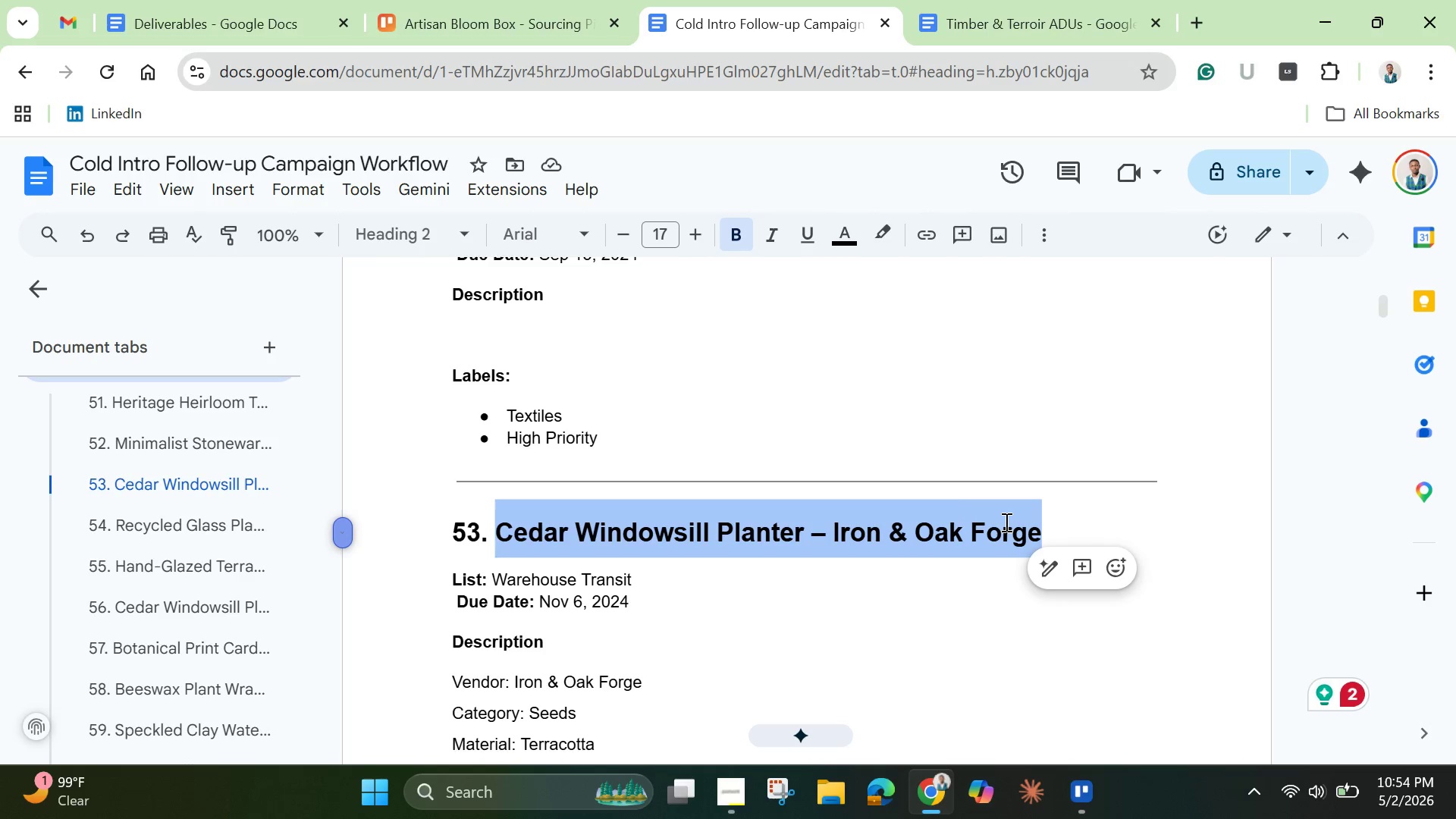 
right_click([1005, 522])
 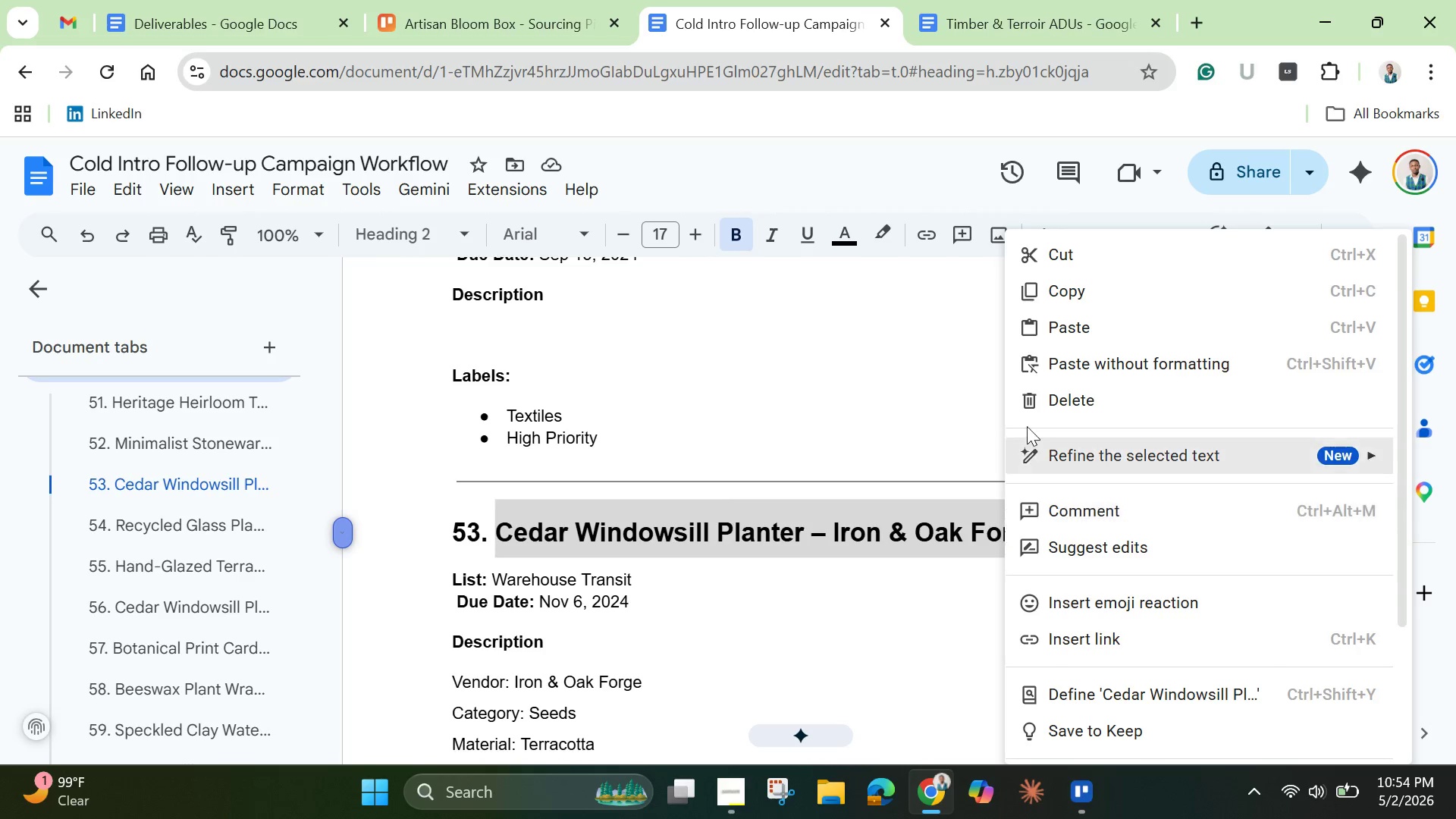 
scroll: coordinate [1068, 360], scroll_direction: down, amount: 1.0
 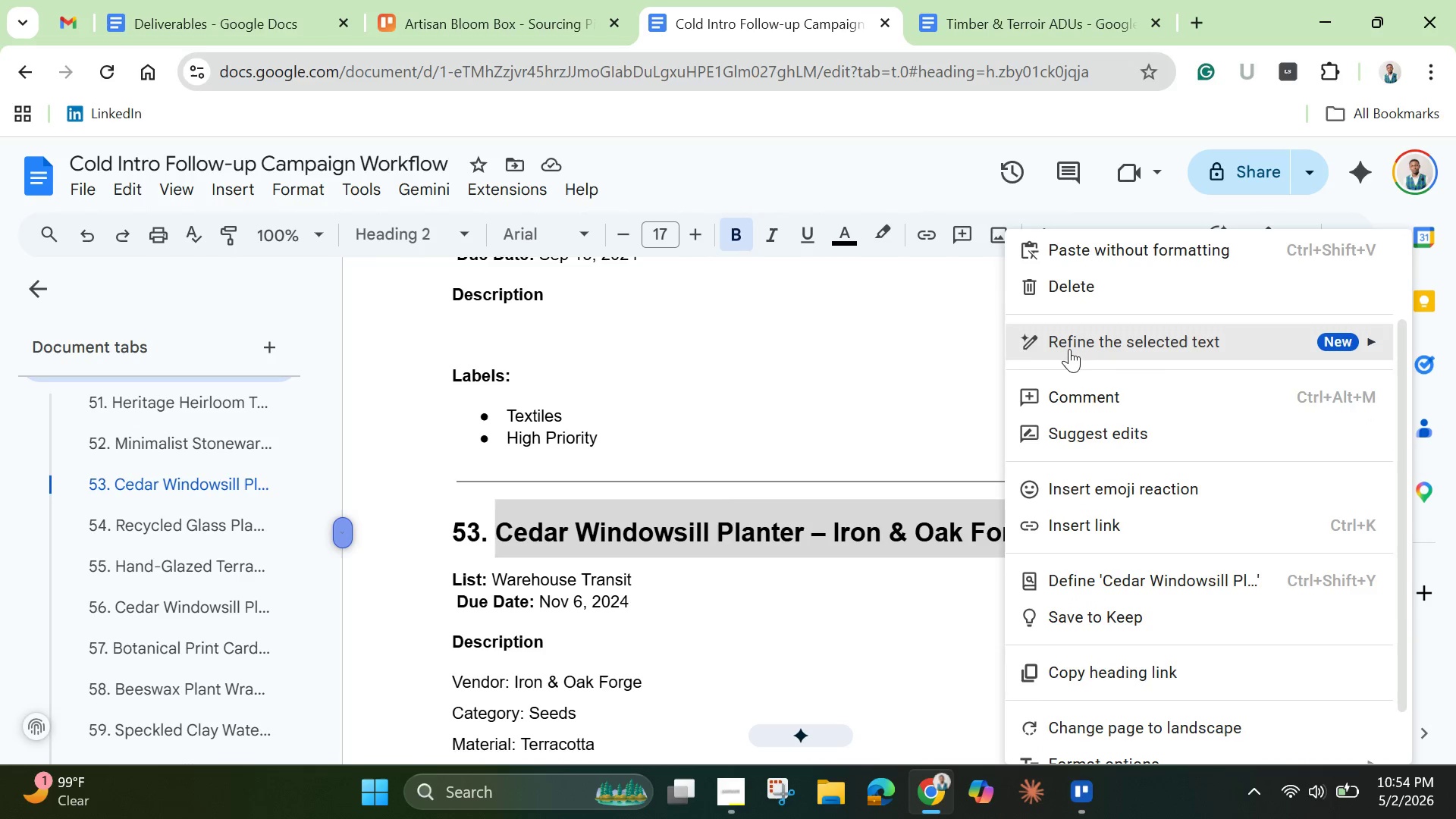 
scroll: coordinate [1073, 293], scroll_direction: up, amount: 3.0
 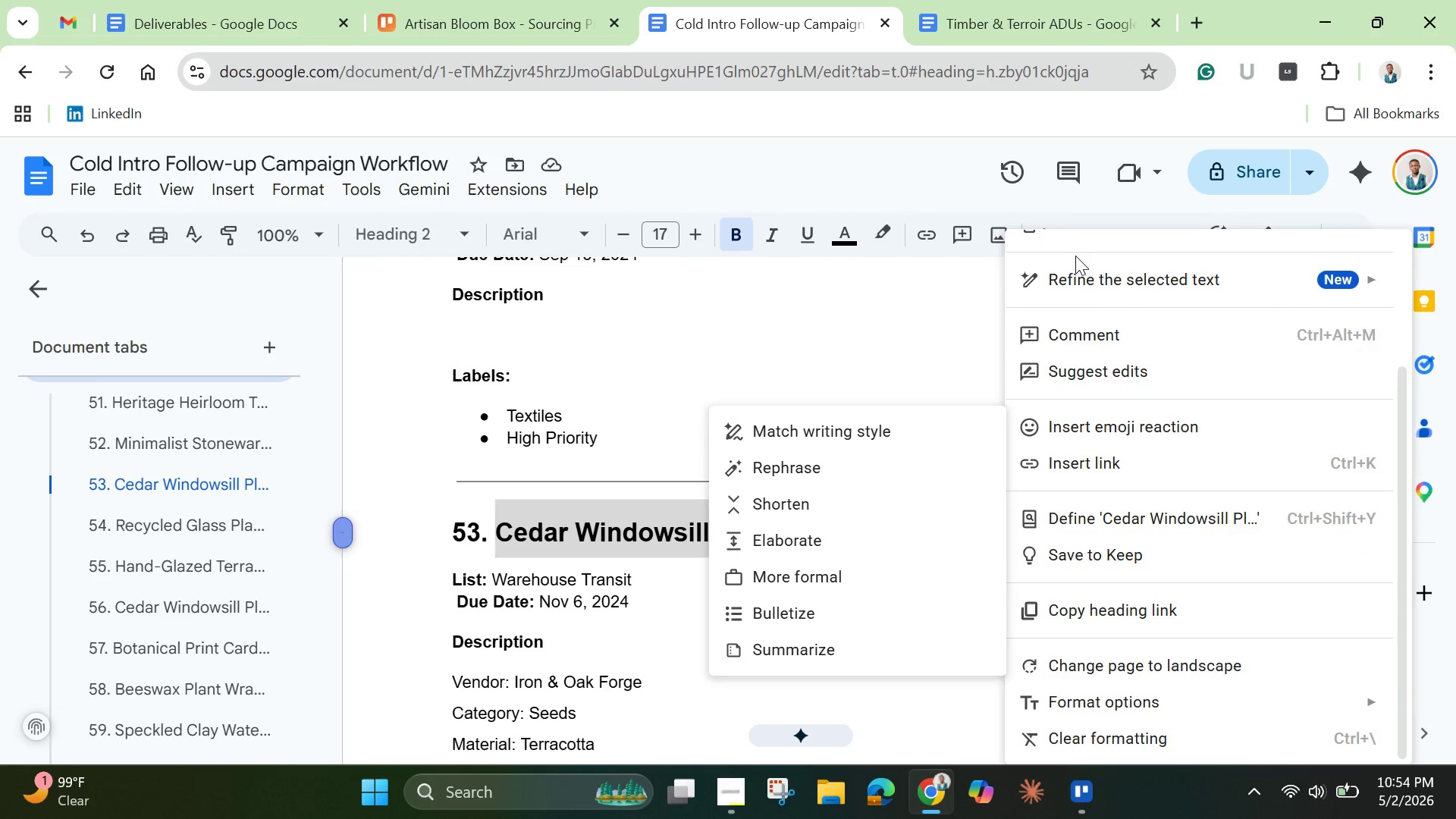 
scroll: coordinate [1077, 254], scroll_direction: down, amount: 2.0
 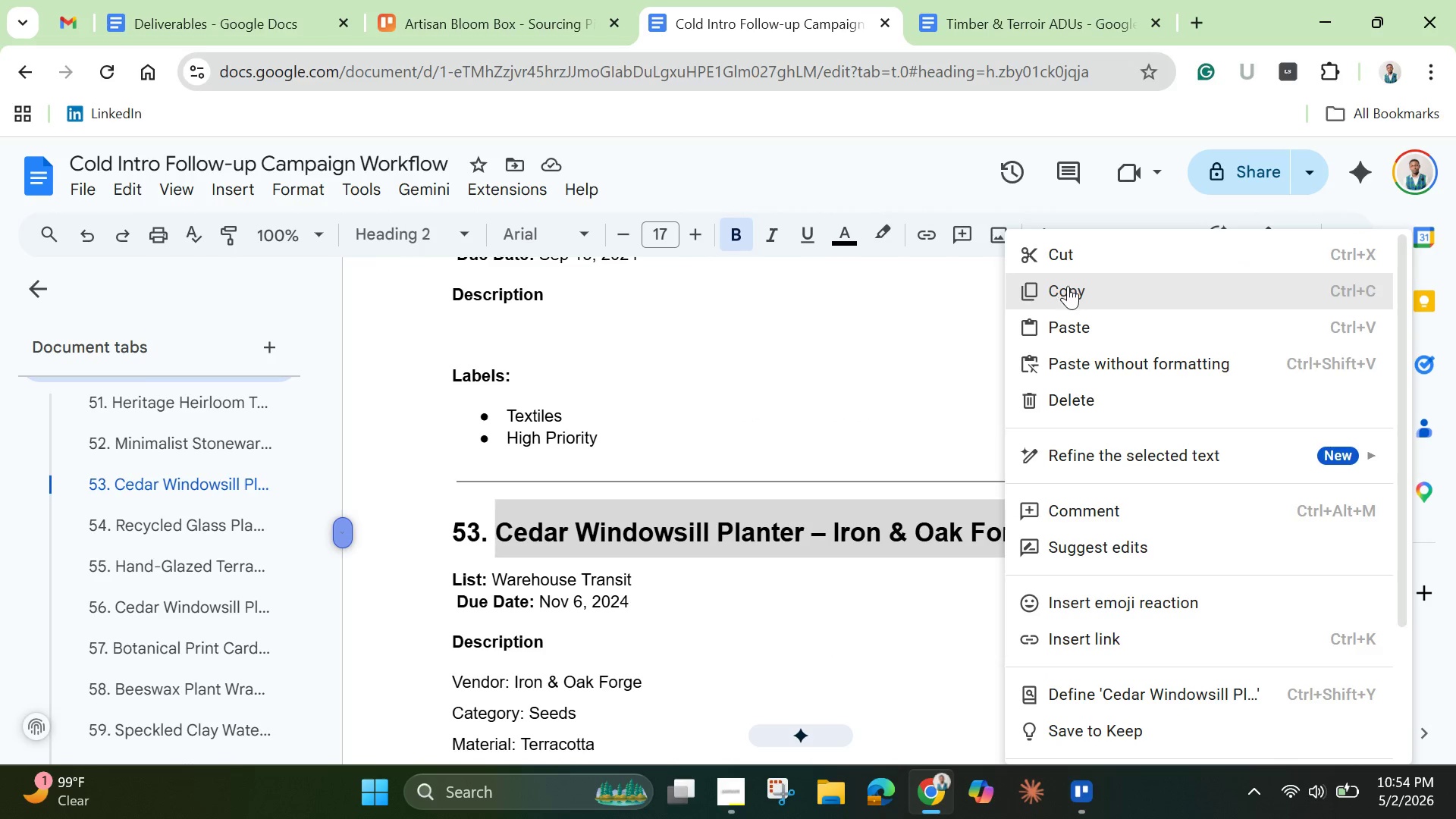 
left_click([1068, 287])
 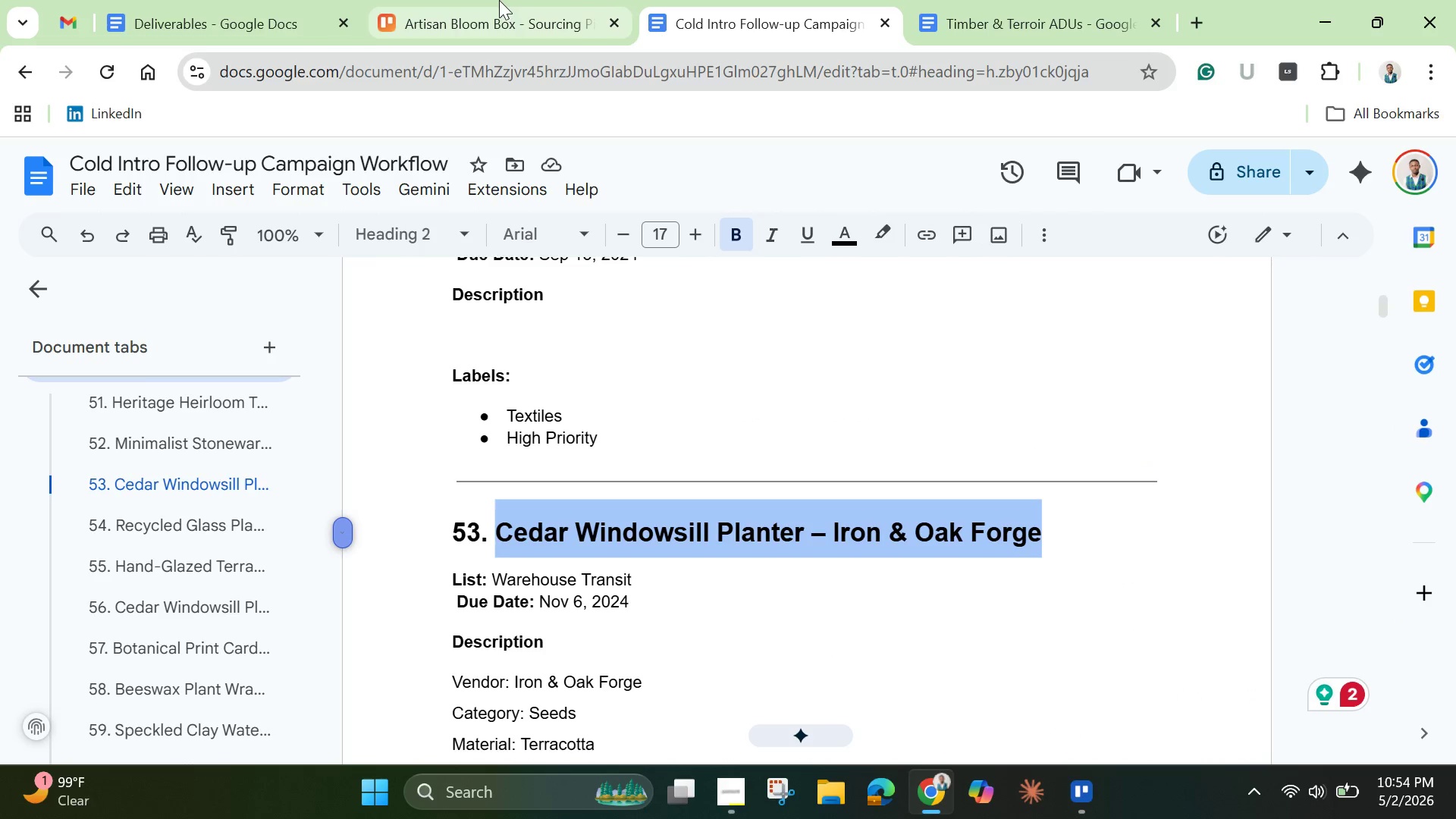 
left_click([491, 14])
 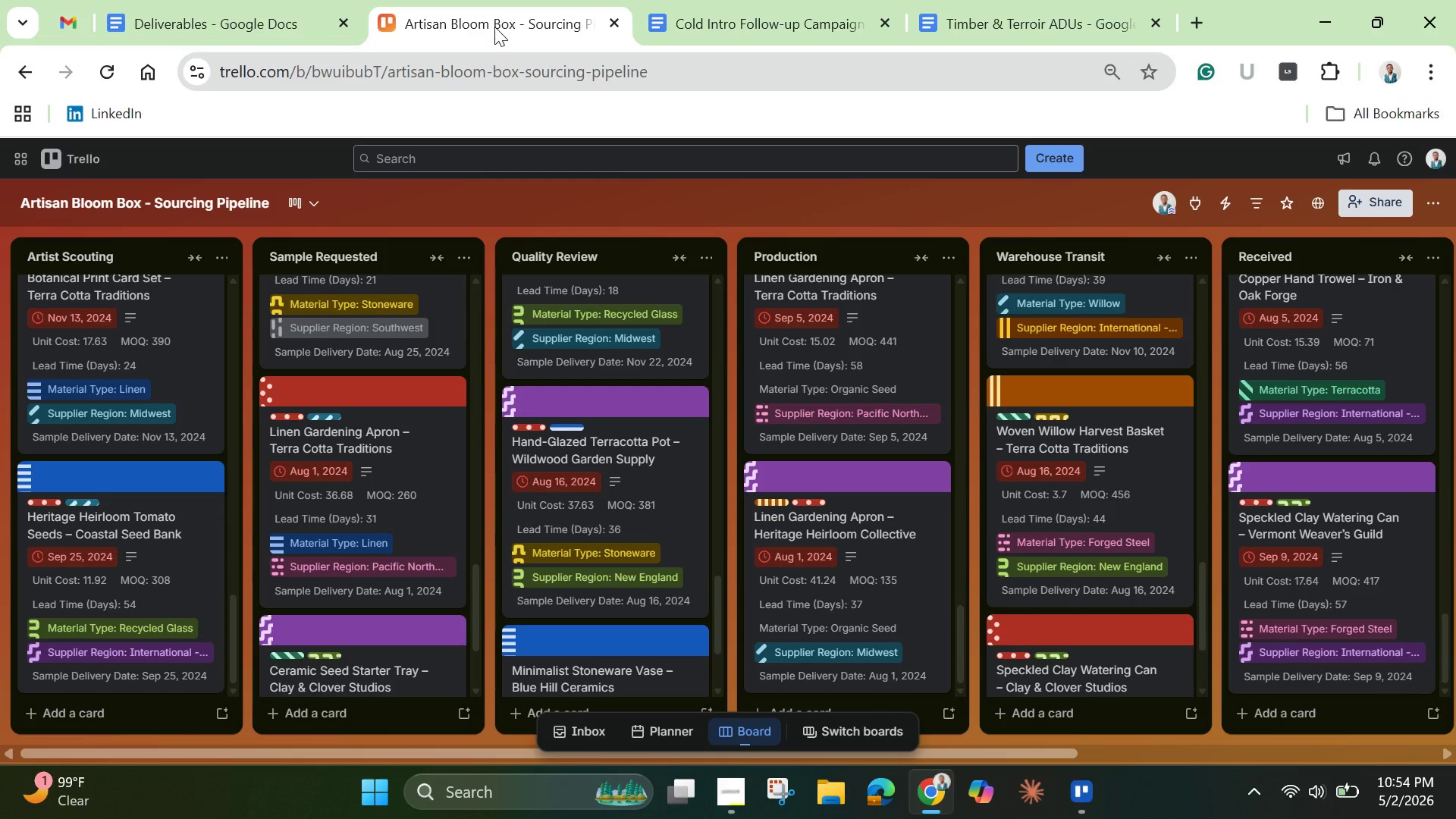 
wait(6.78)
 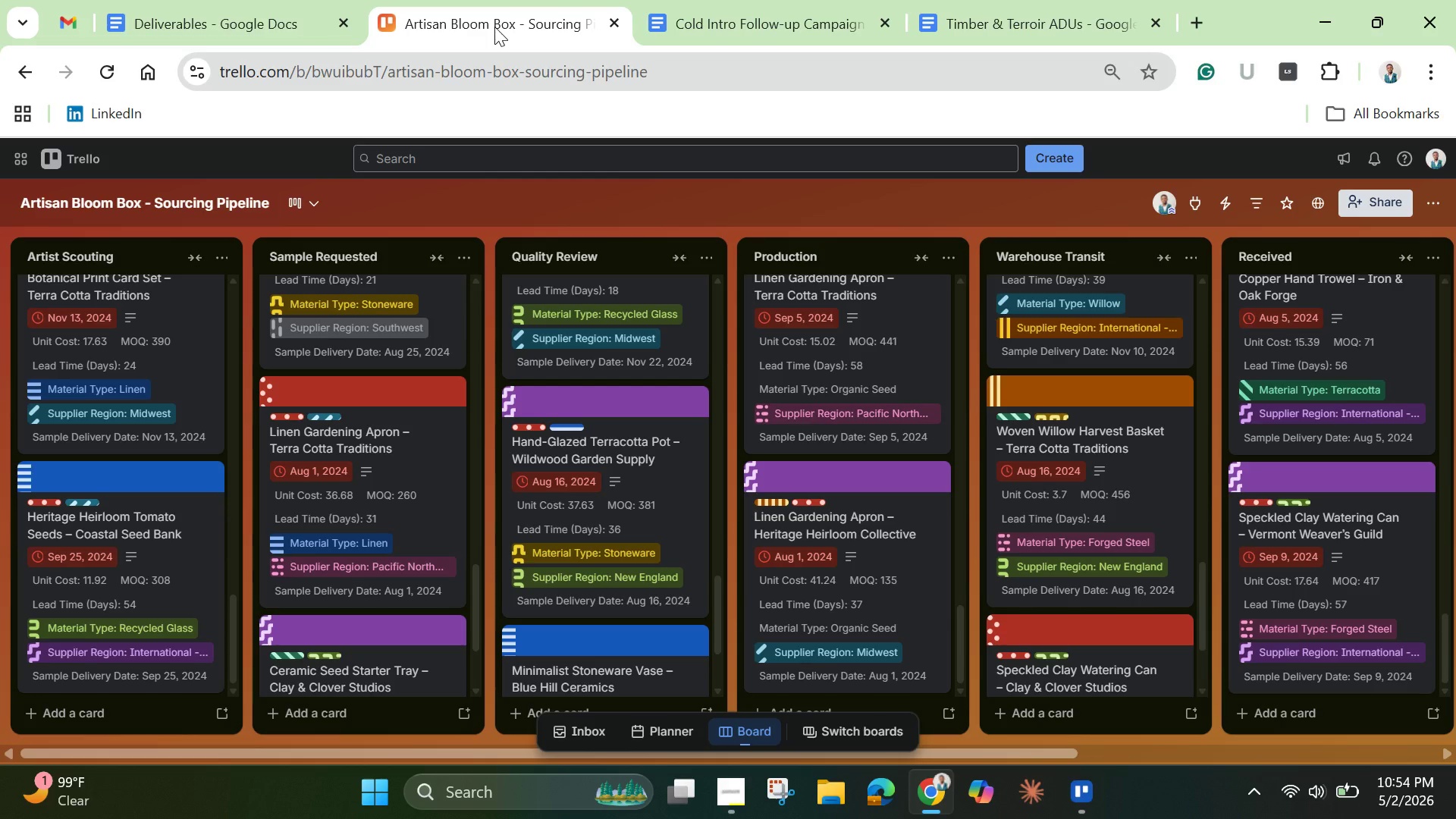 
left_click([1078, 708])
 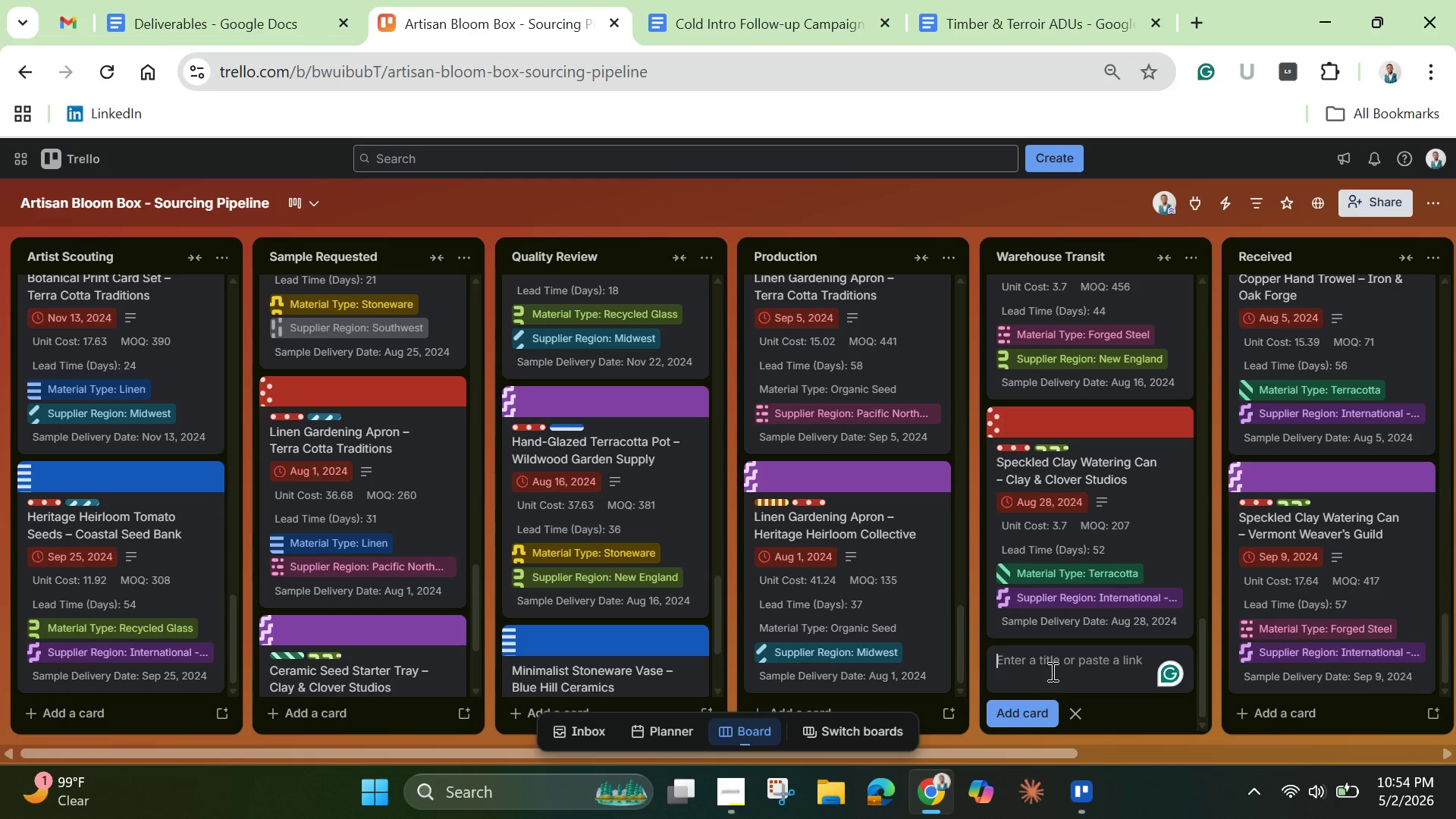 
key(Control+V)
 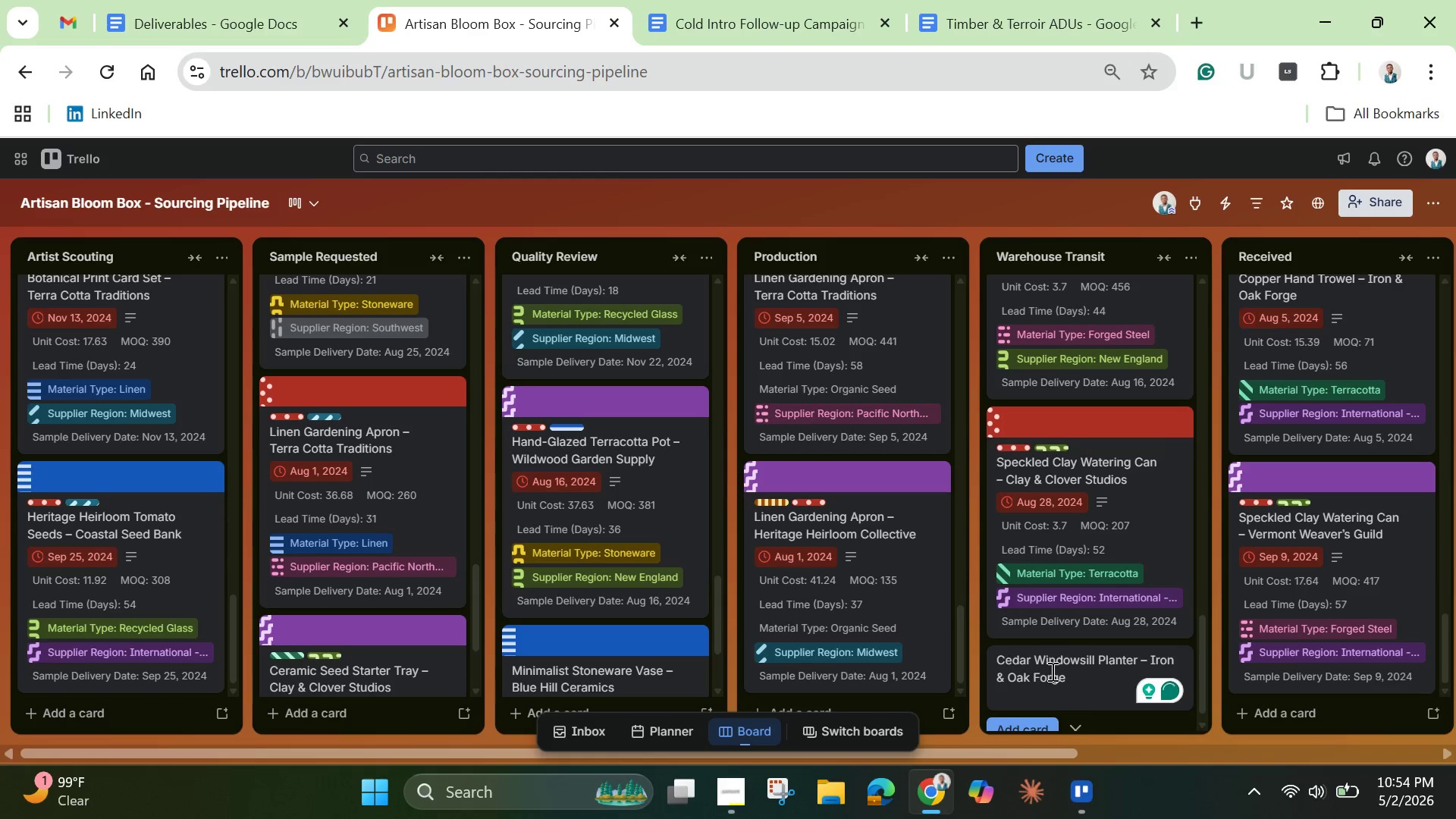 
key(Enter)
 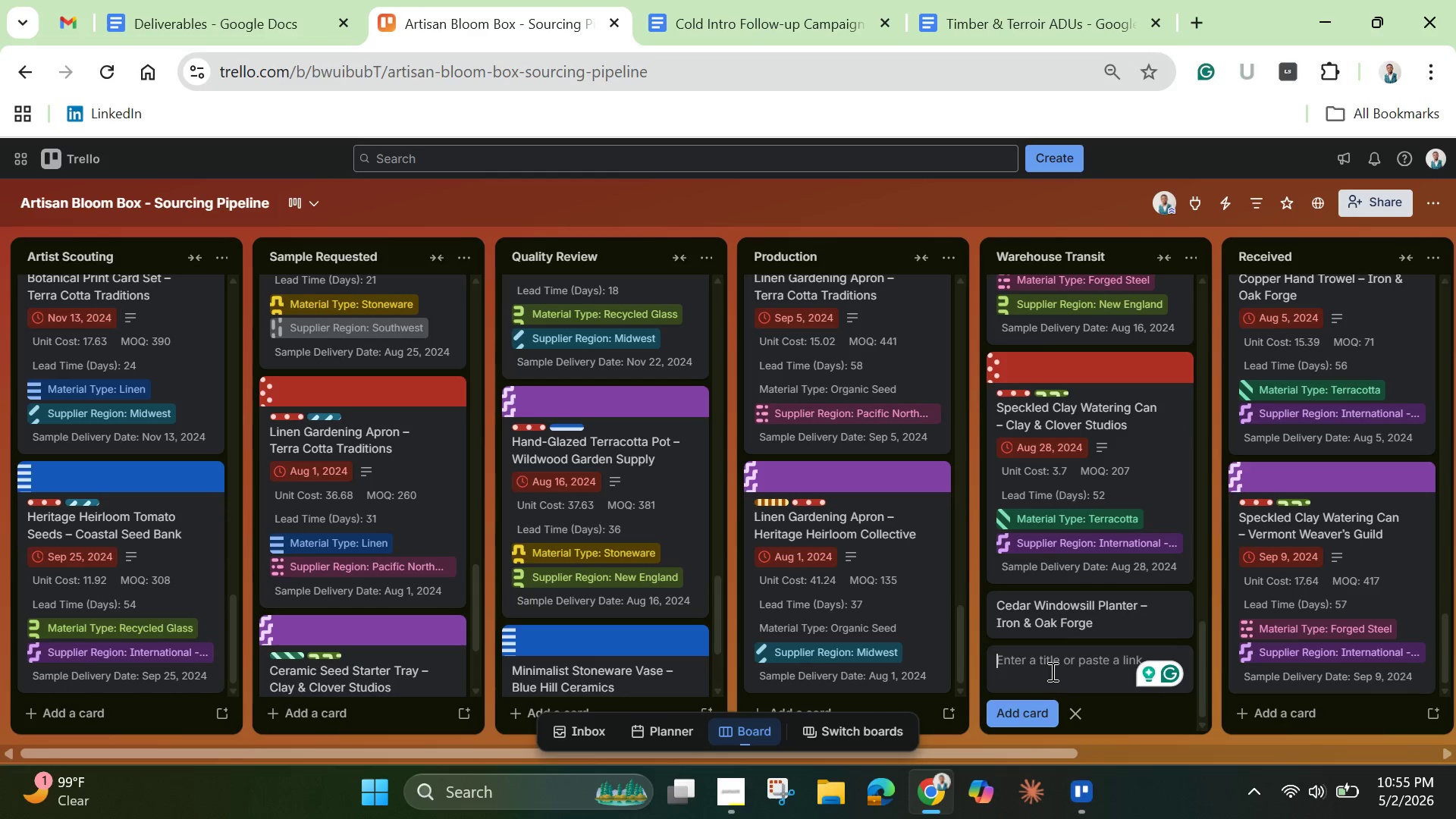 
wait(8.67)
 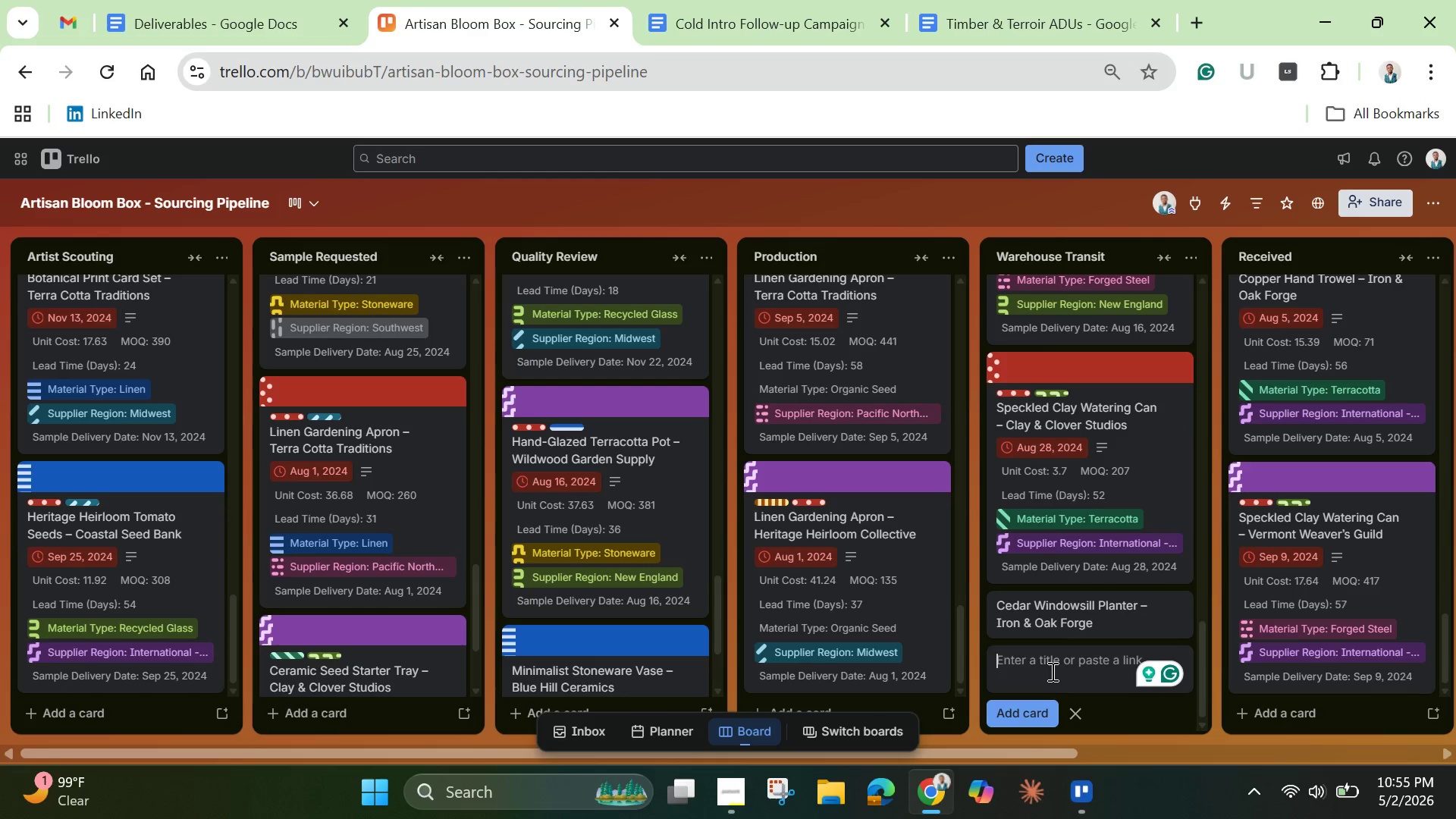 
left_click([1039, 616])
 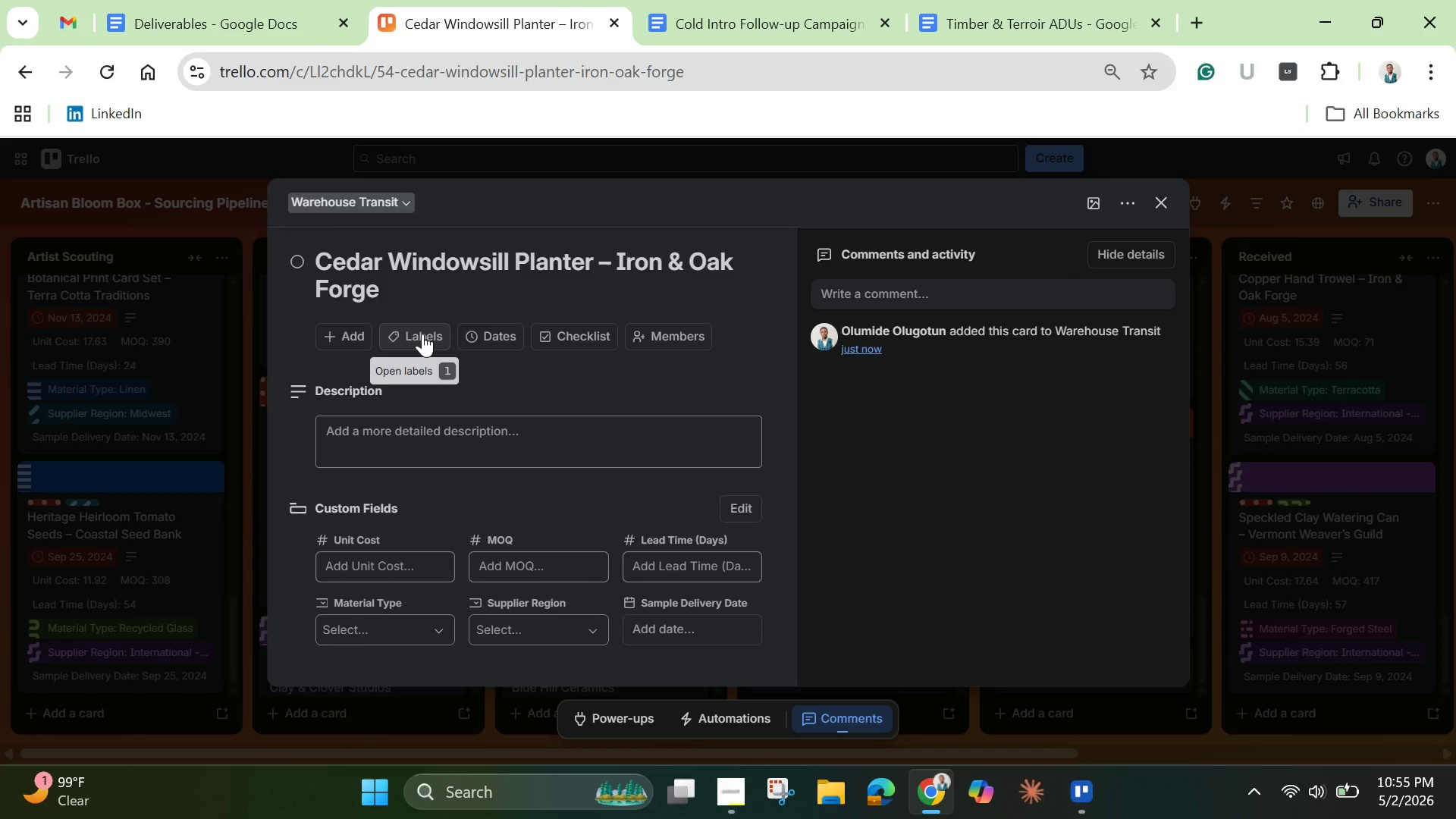 
wait(15.97)
 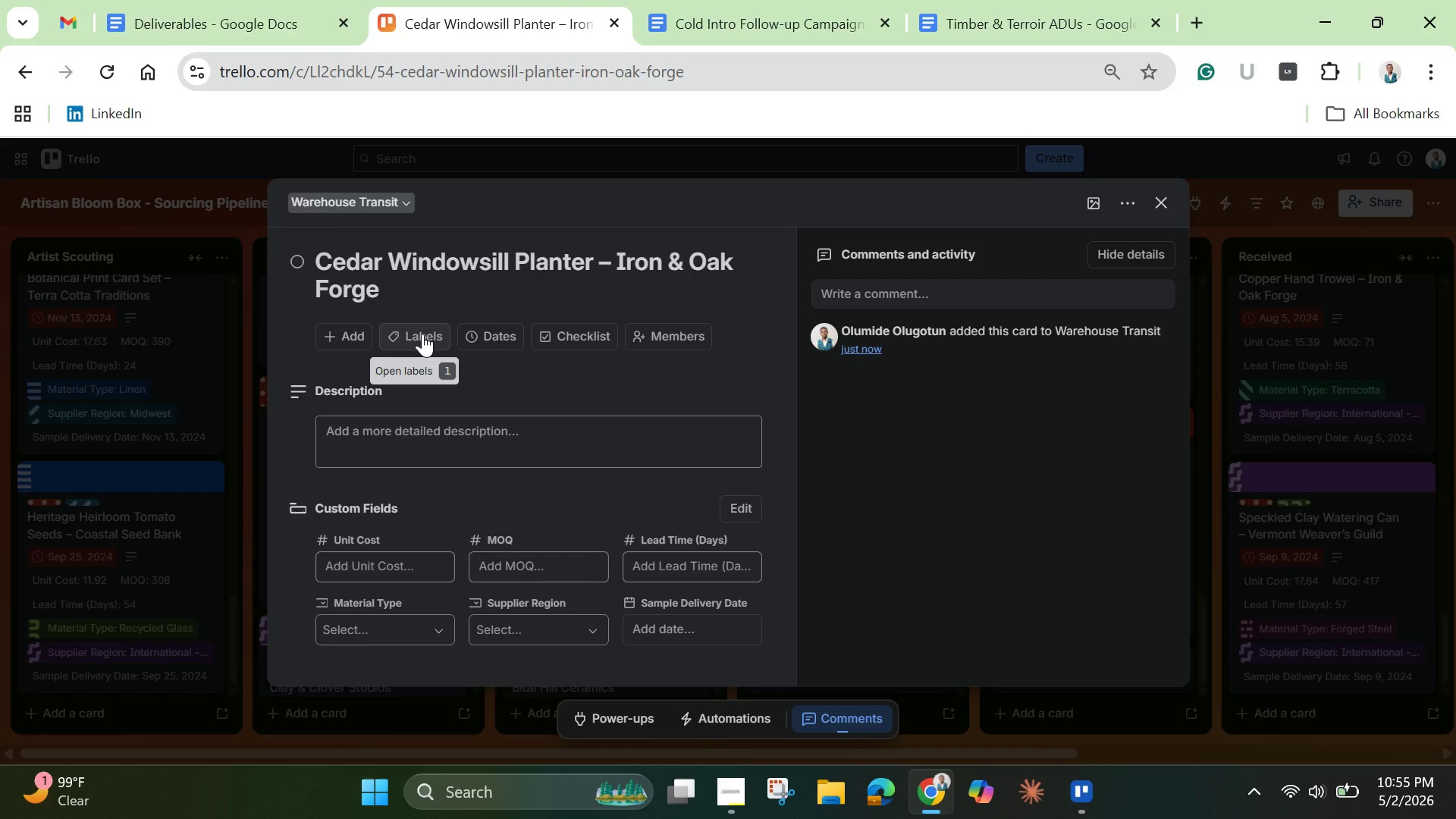 
left_click([491, 338])
 